 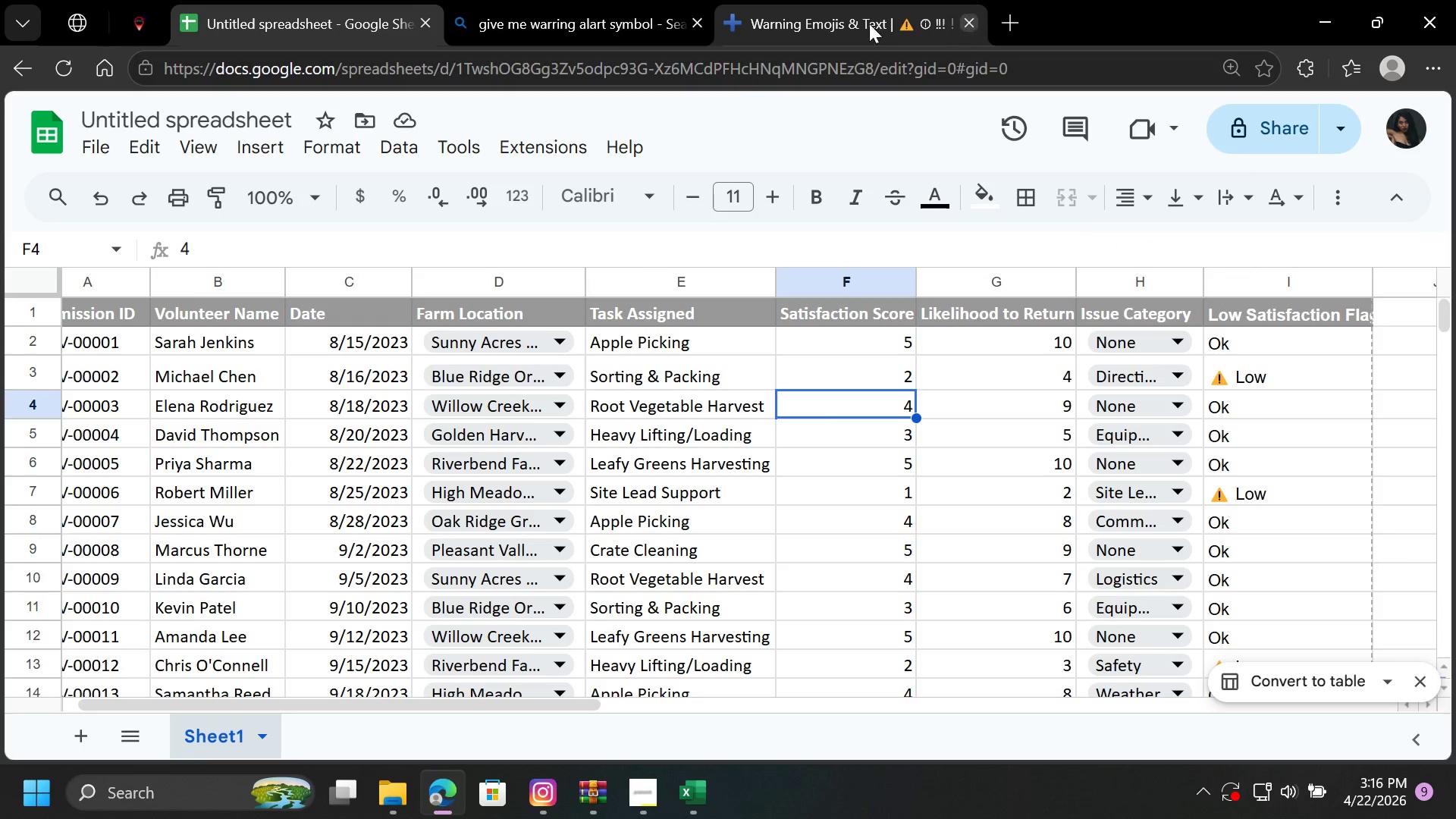 
left_click([697, 20])
 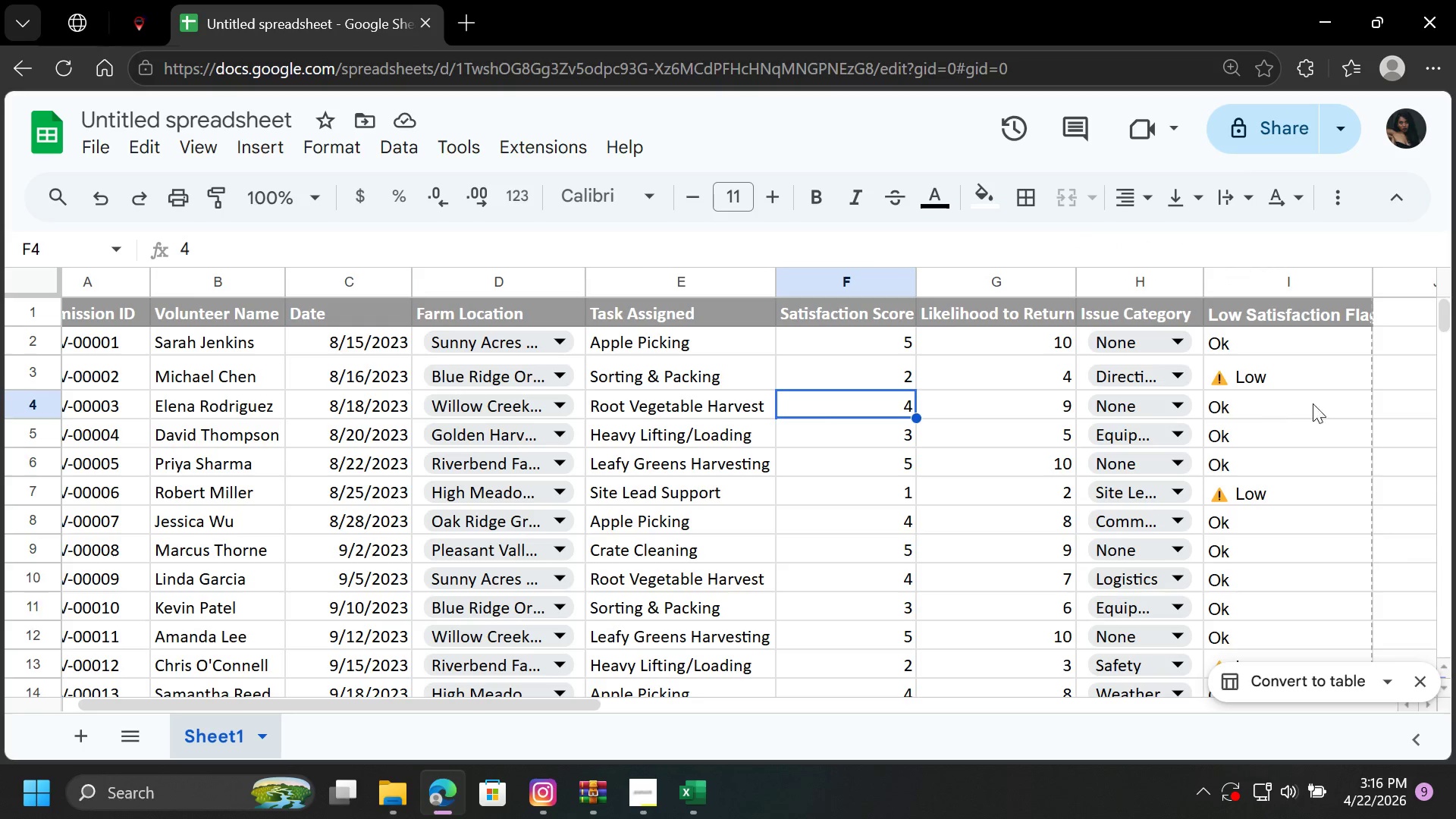 
left_click([1395, 359])
 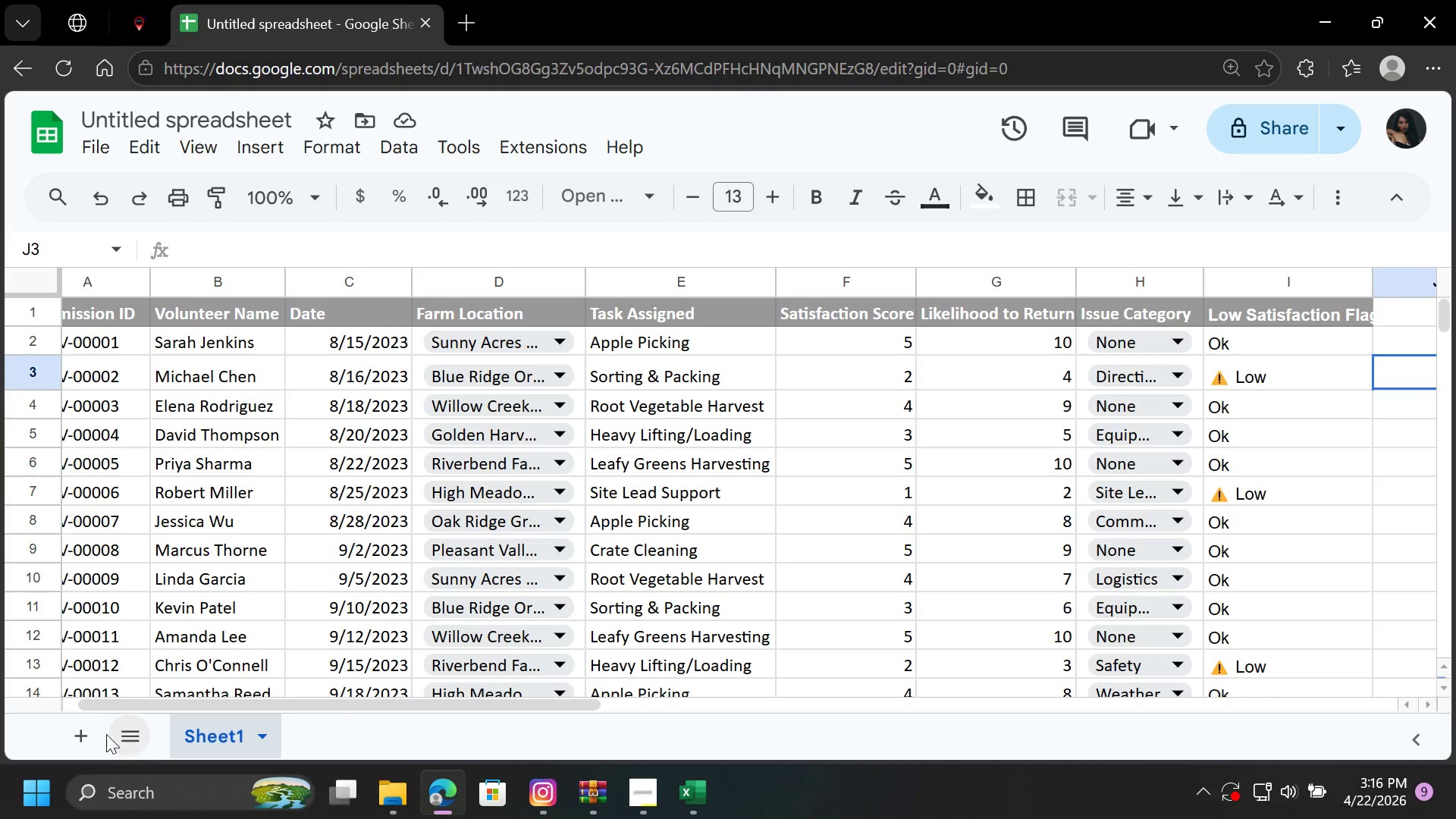 
left_click([79, 727])
 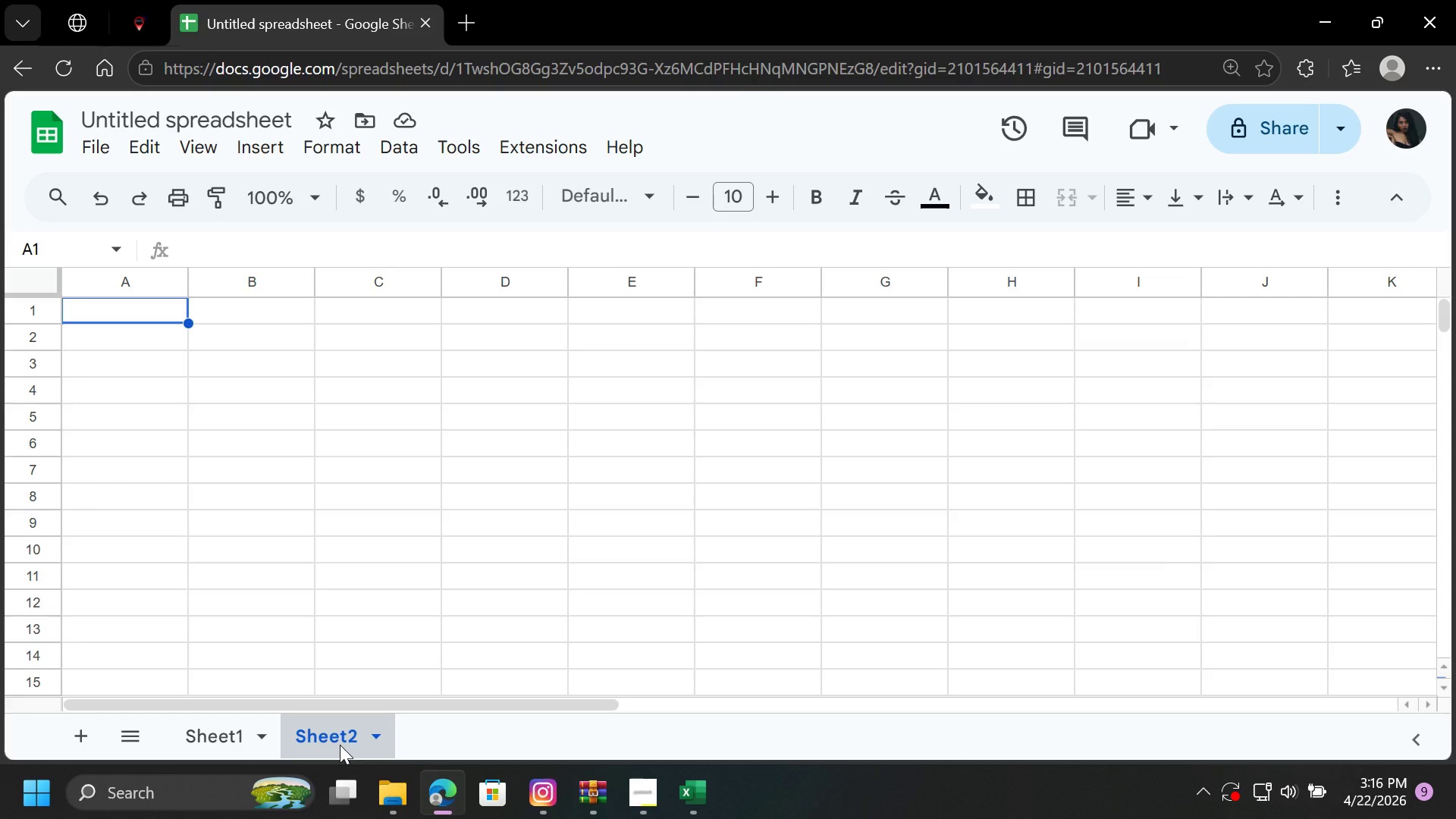 
wait(33.17)
 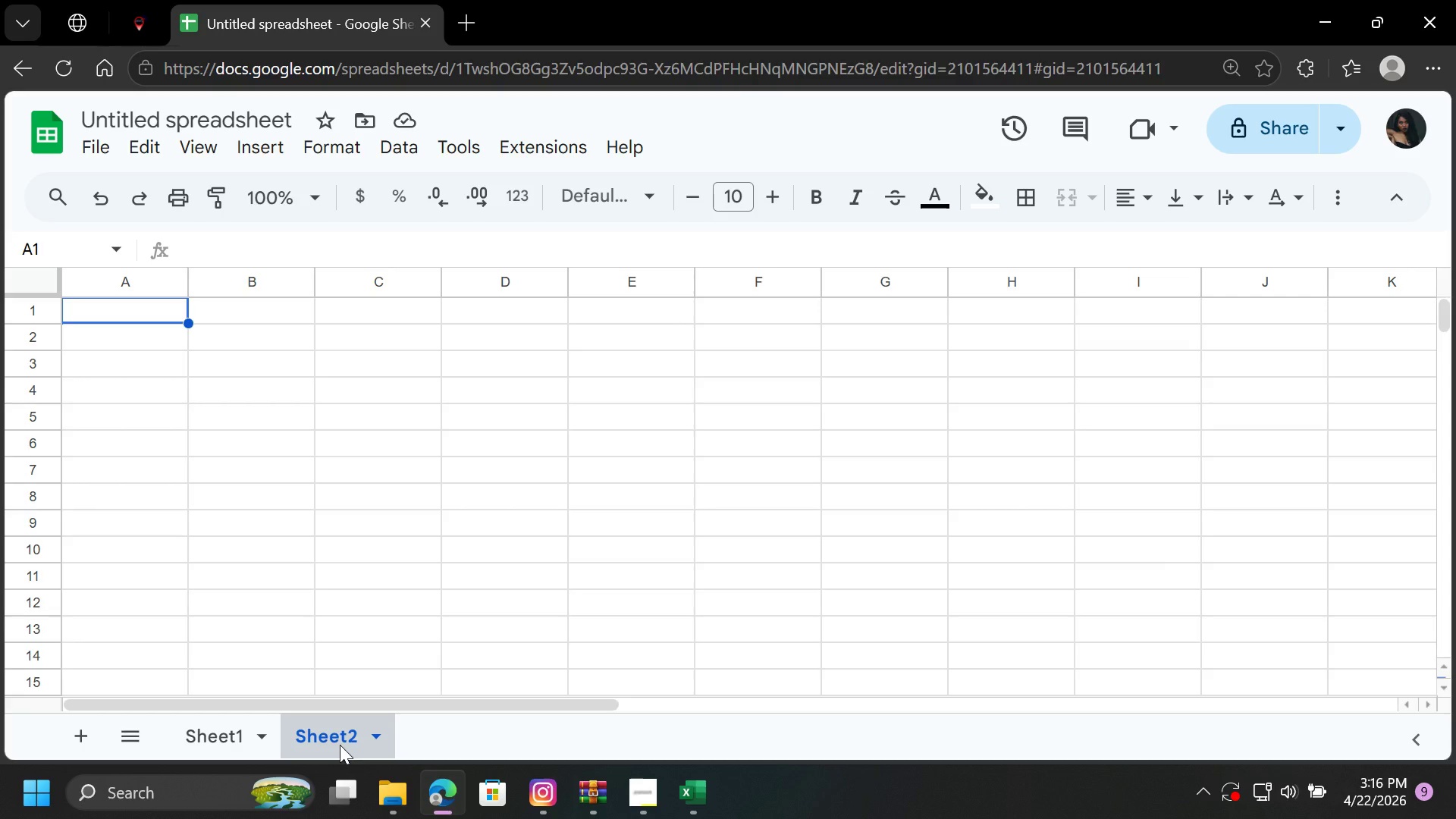 
left_click([230, 738])
 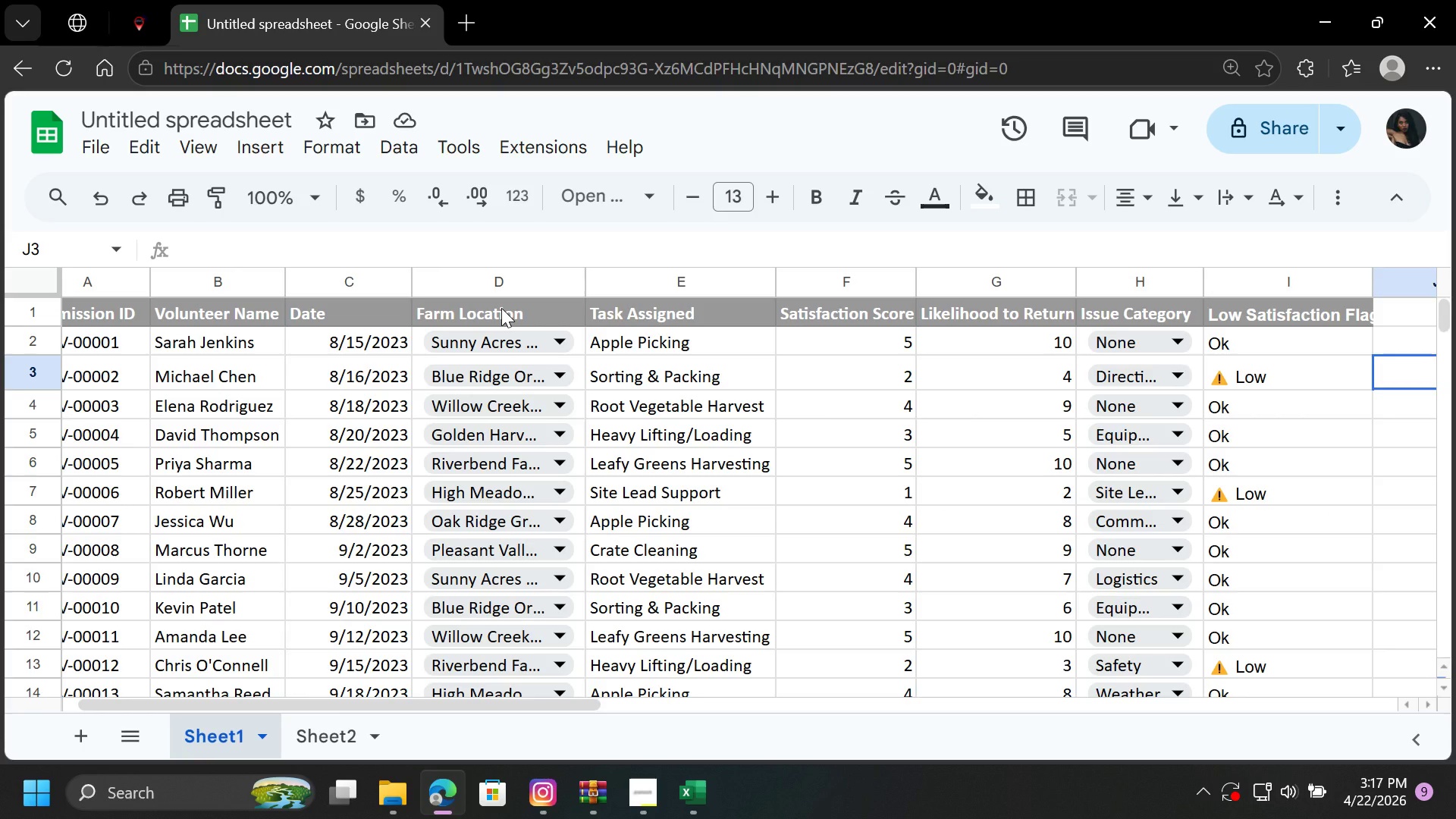 
left_click([501, 307])
 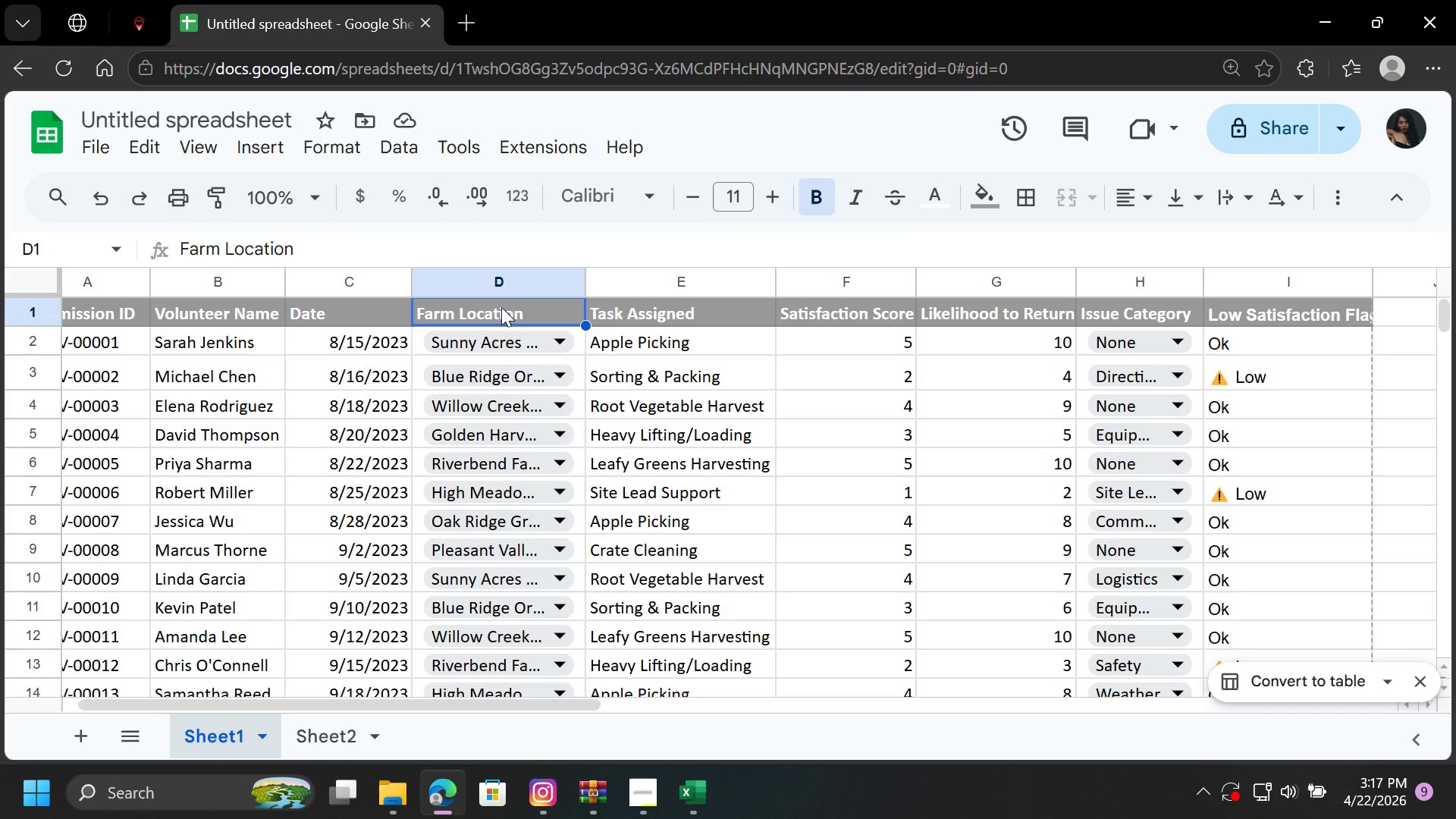 
right_click([501, 307])
 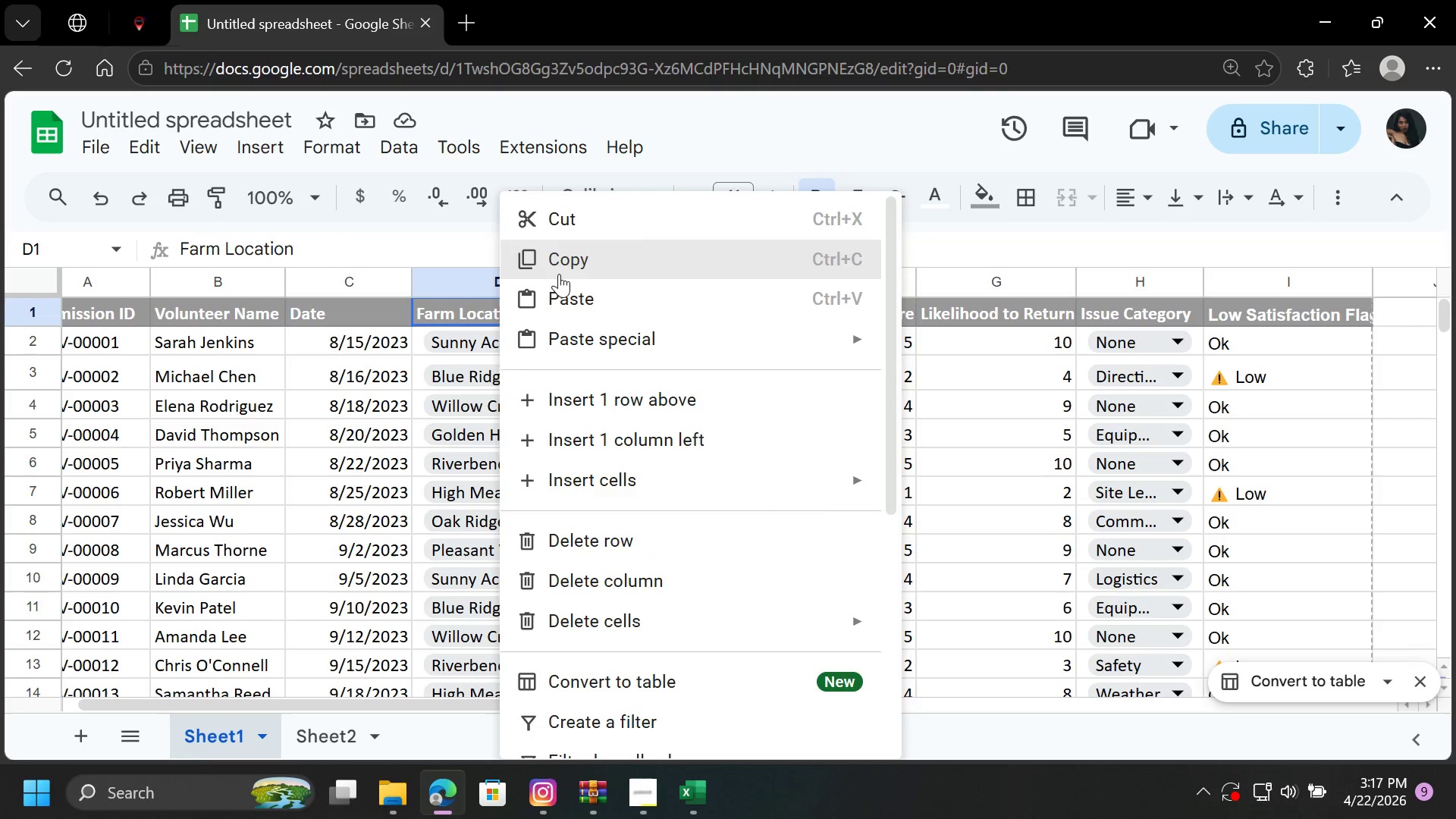 
left_click([563, 267])
 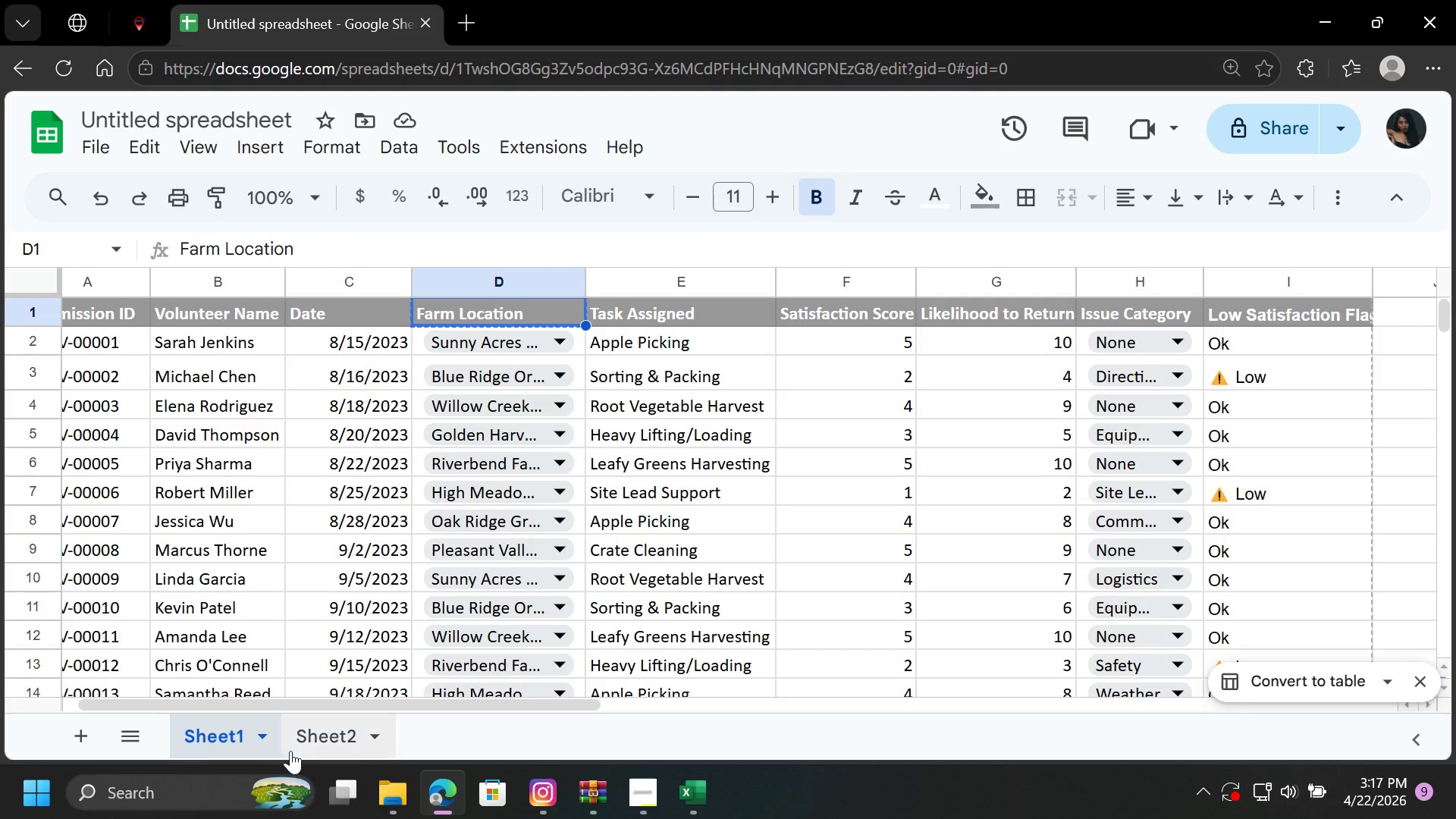 
left_click([311, 734])
 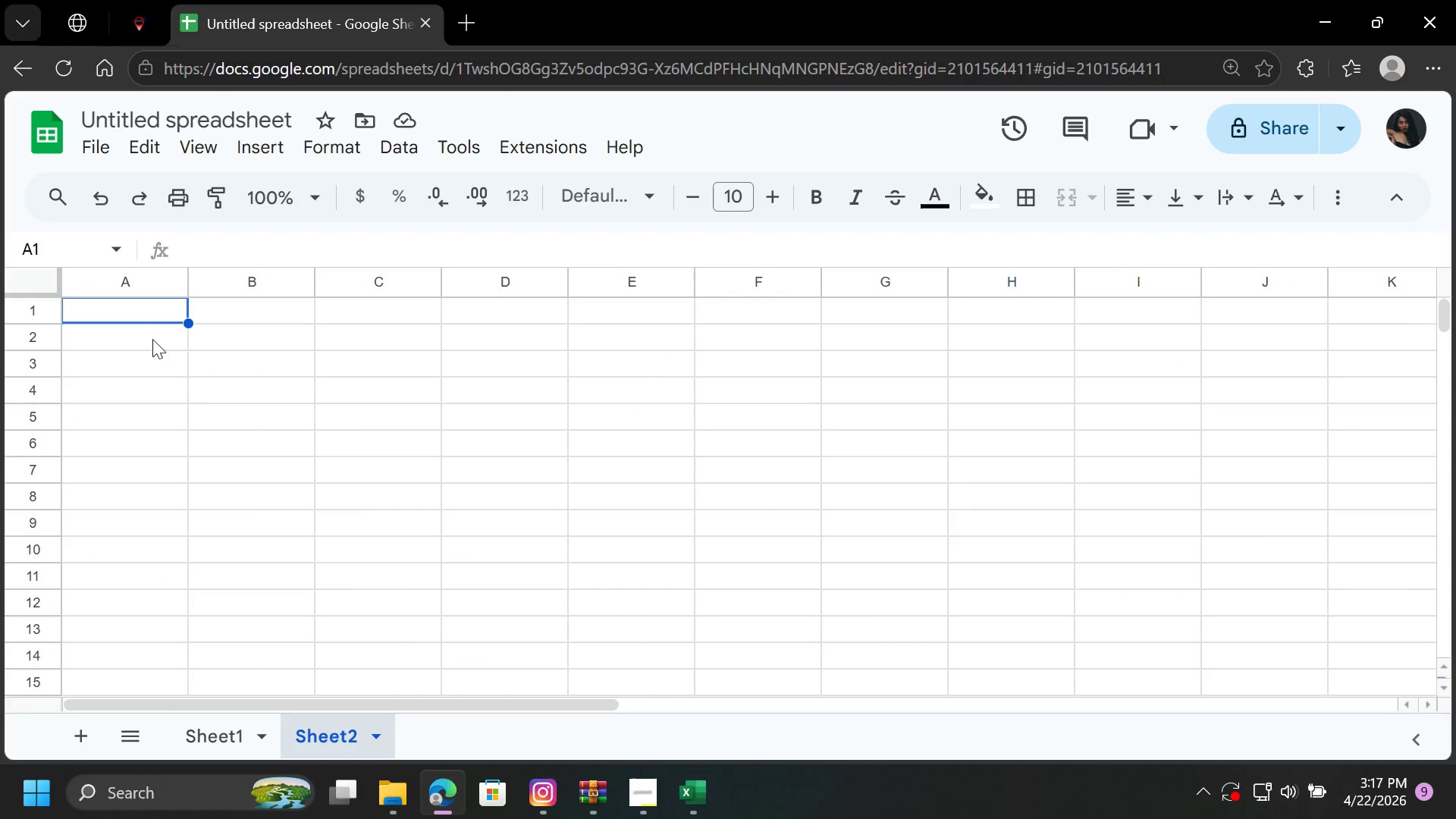 
left_click([161, 317])
 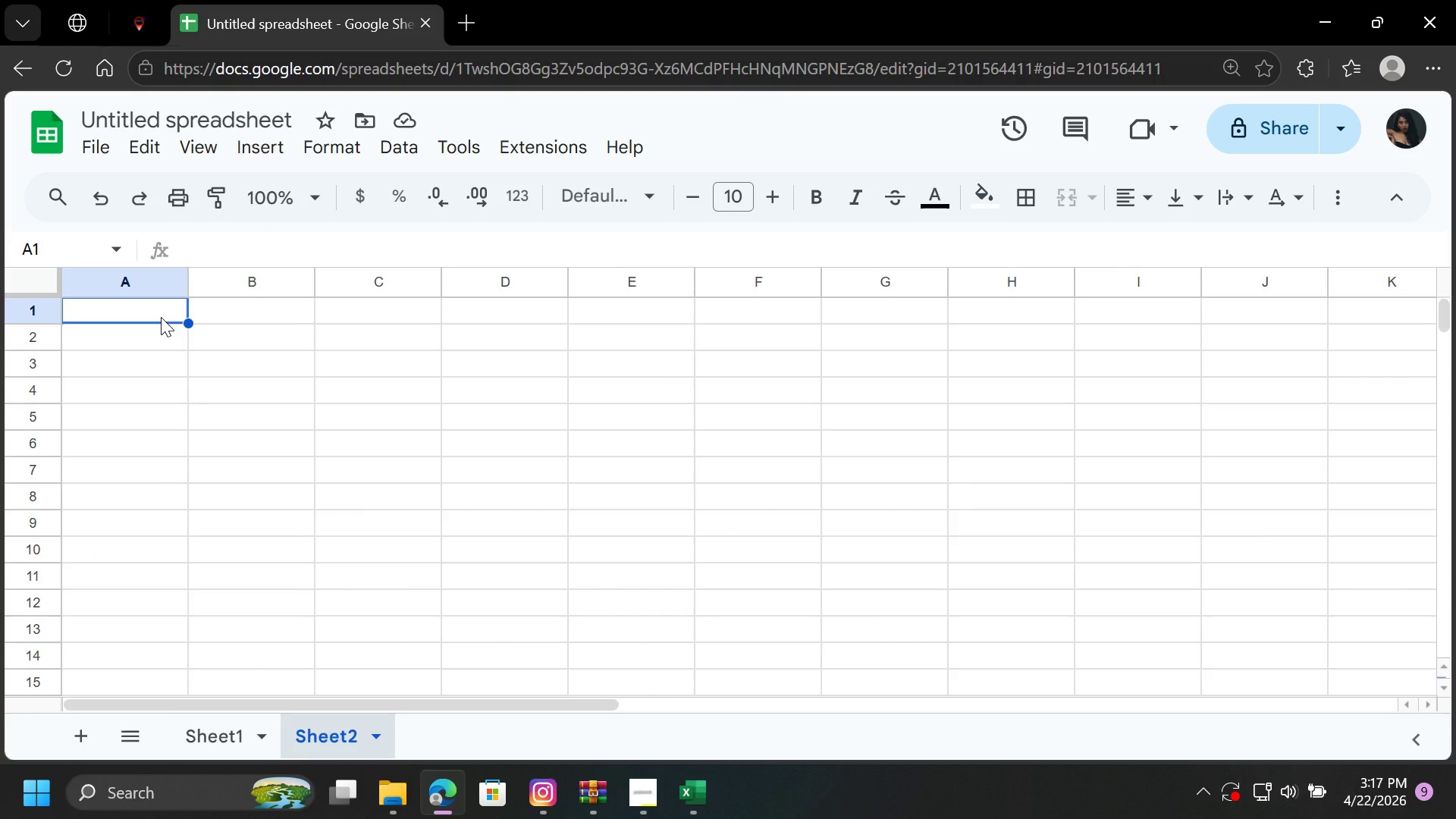 
key(Control+V)
 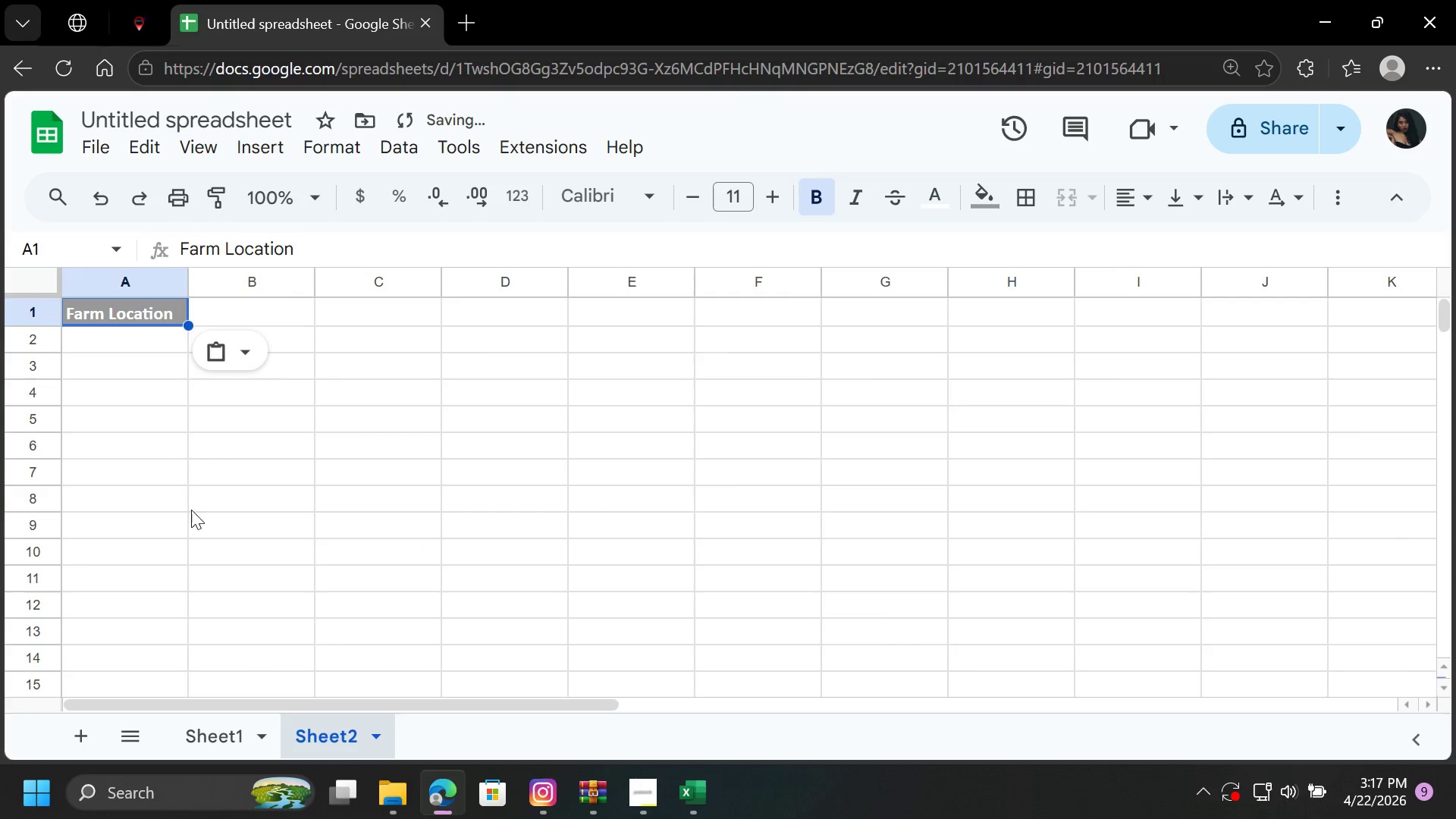 
left_click([214, 510])
 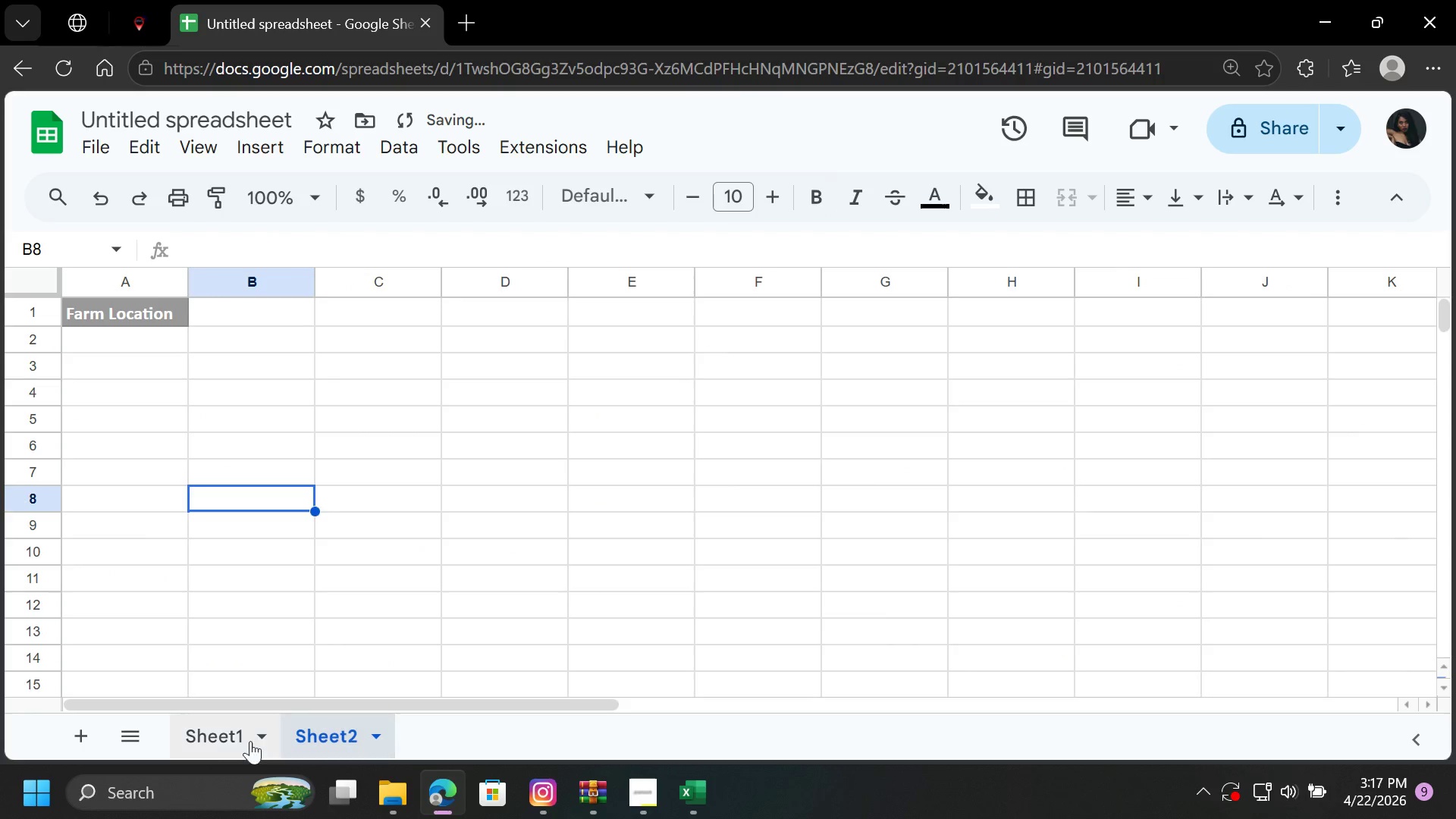 
left_click([209, 731])
 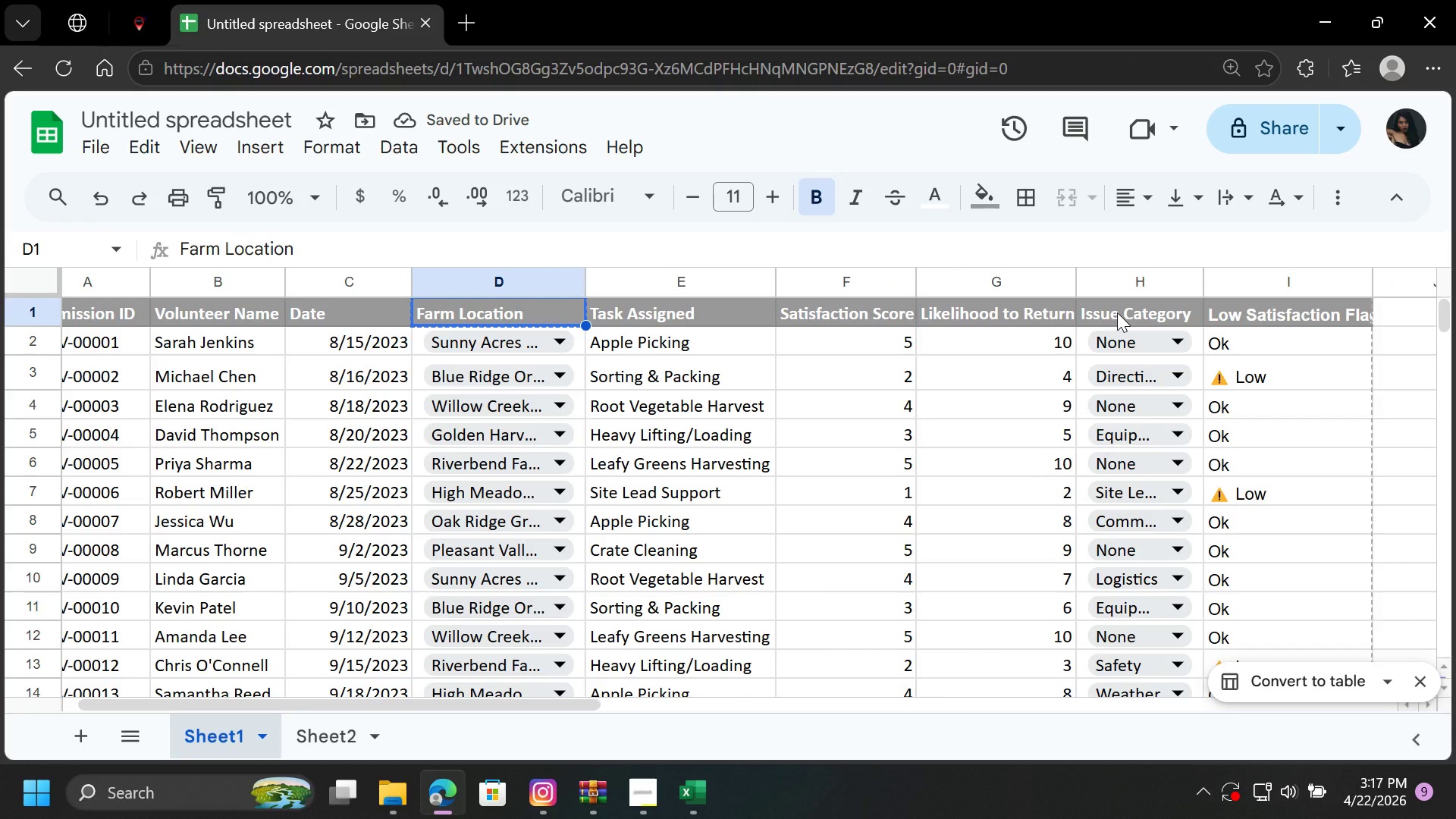 
left_click([1117, 312])
 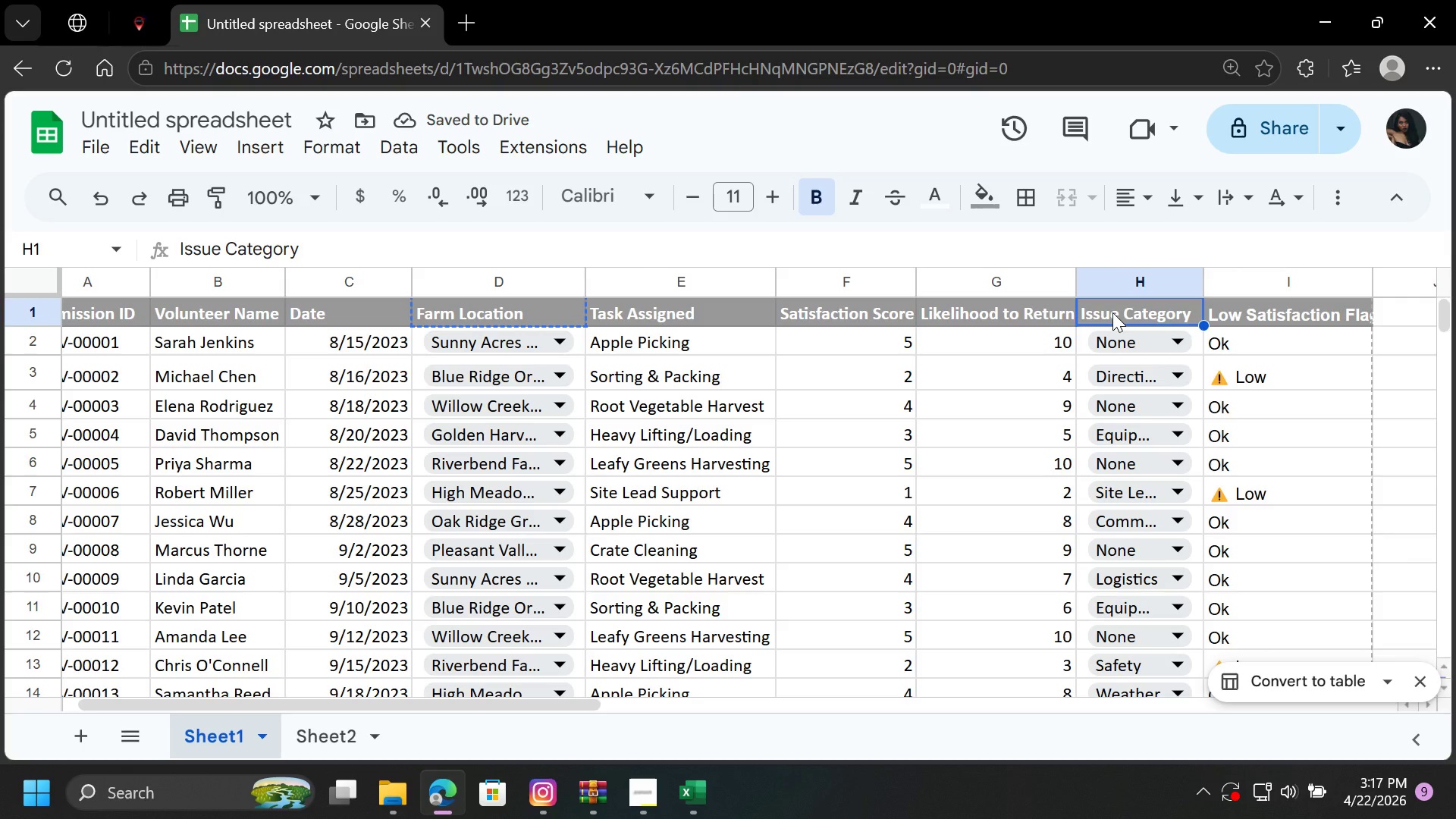 
right_click([1112, 312])
 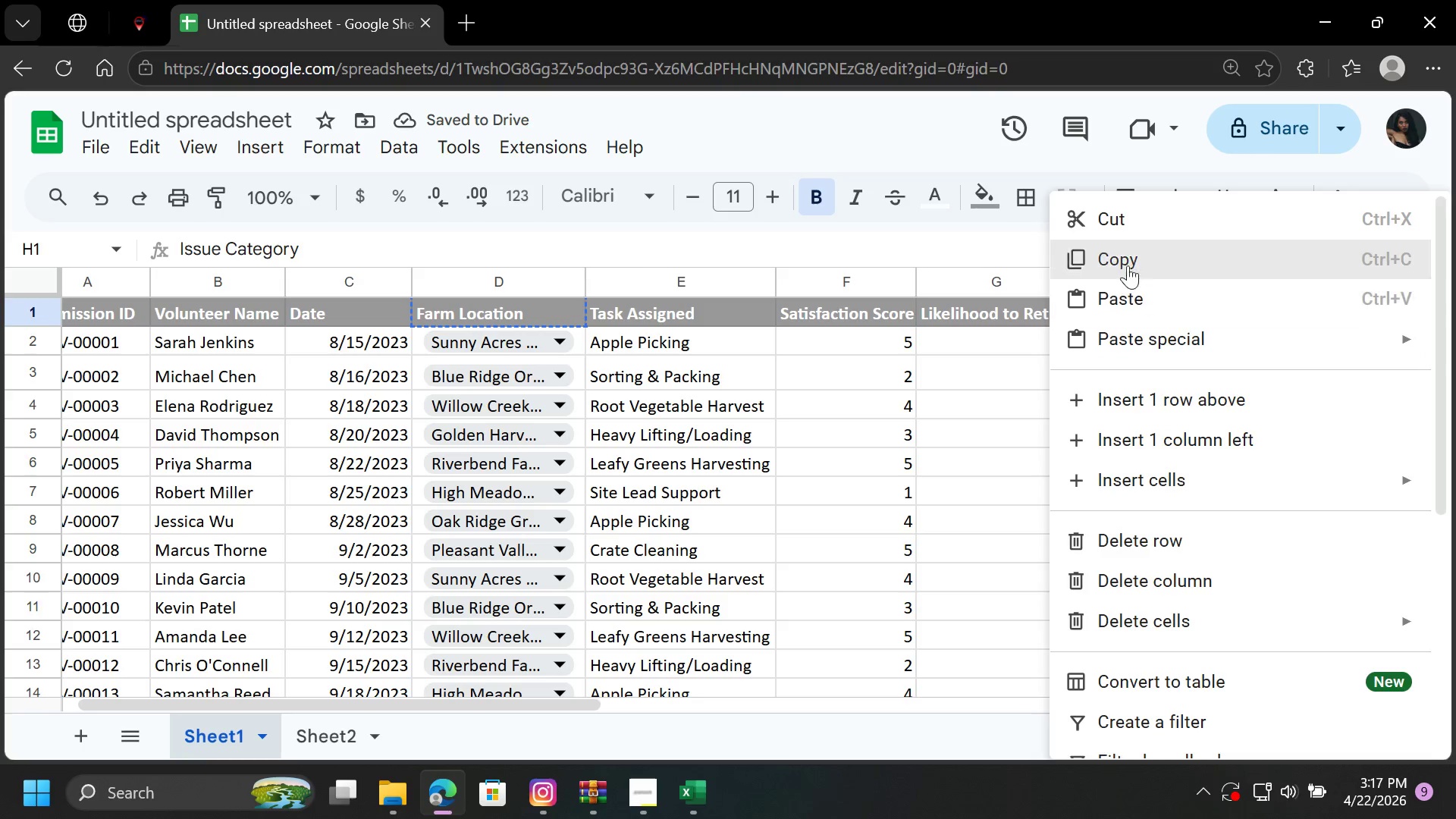 
left_click([1128, 262])
 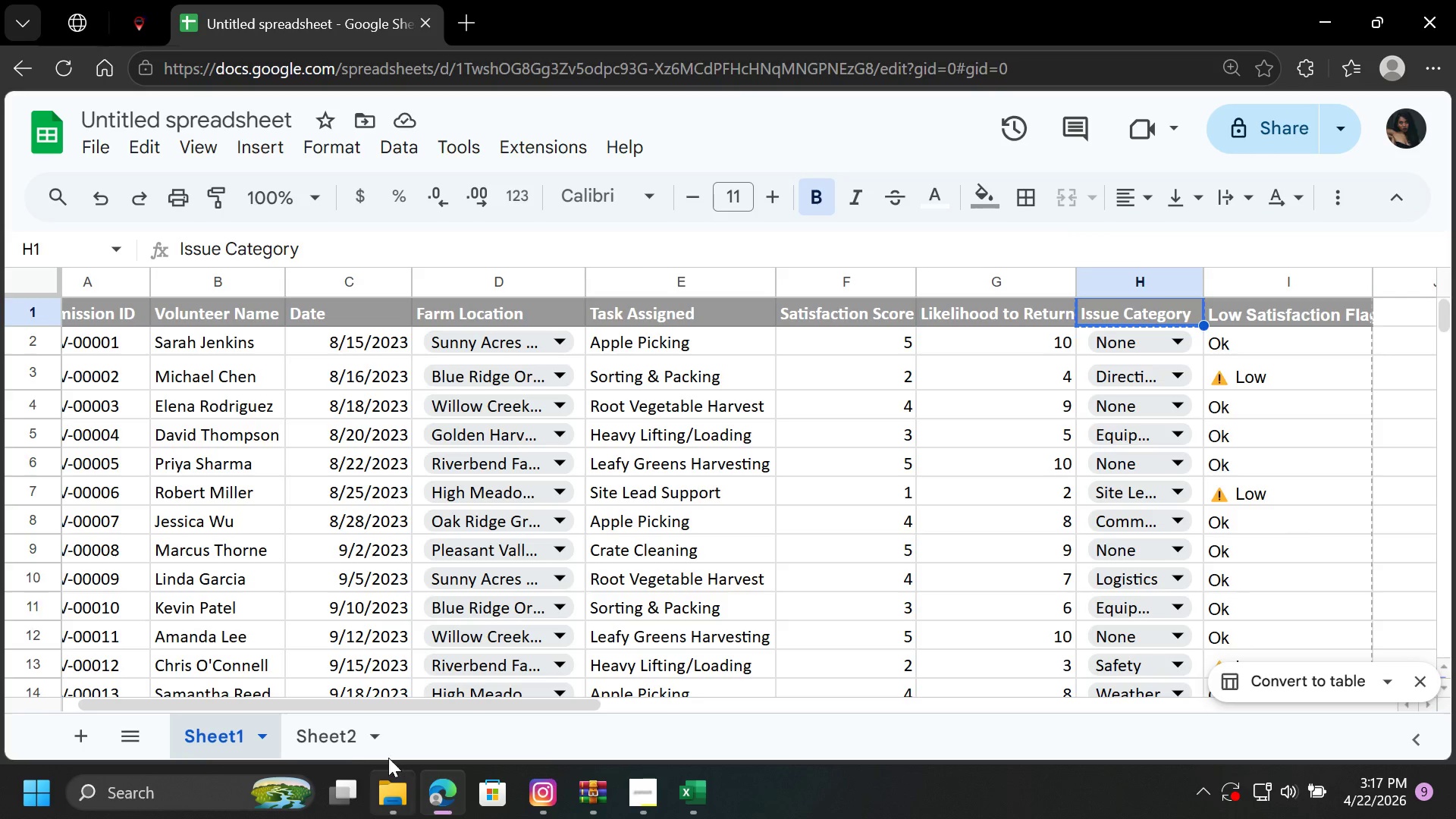 
left_click([340, 748])
 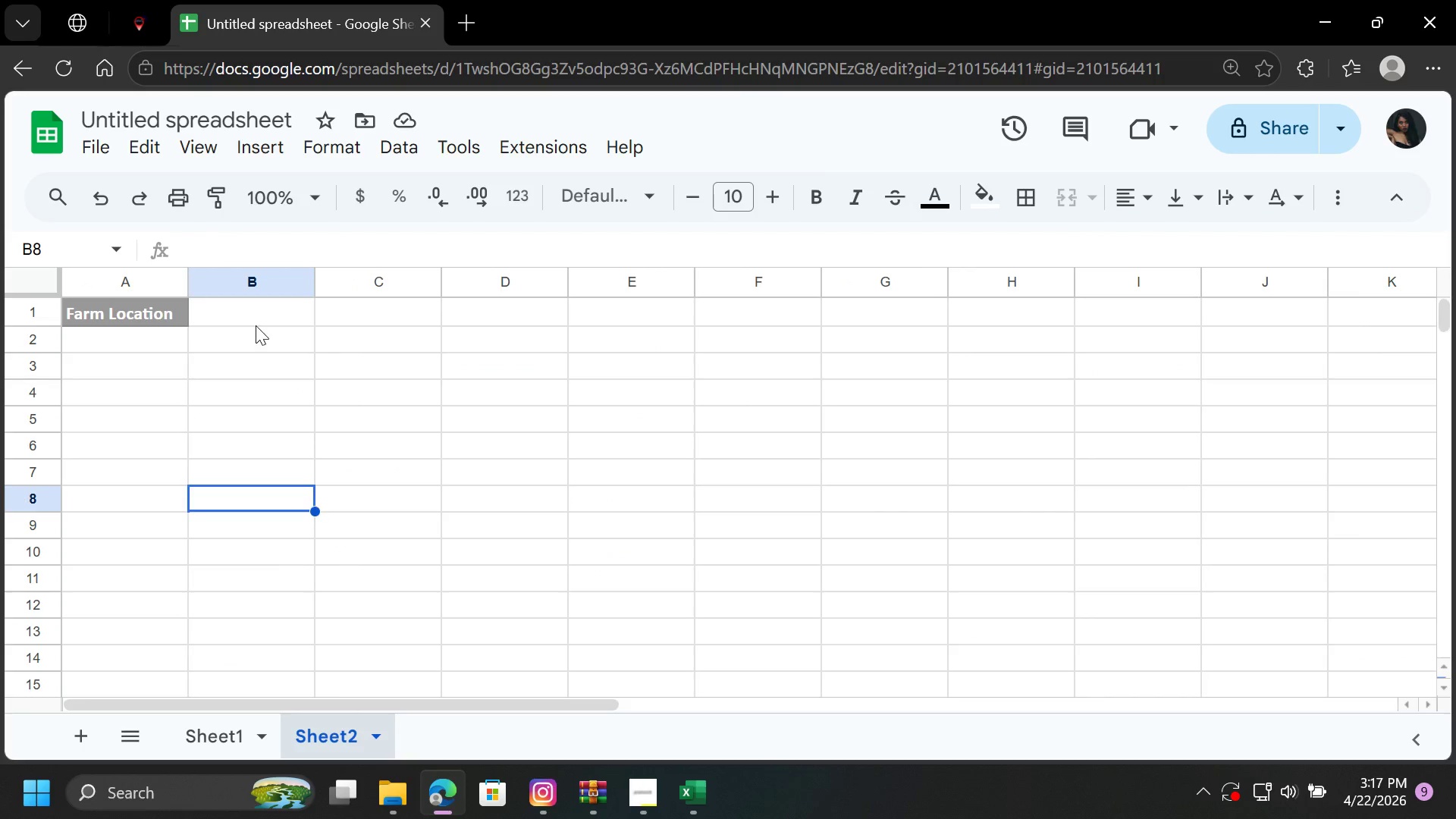 
left_click([256, 325])
 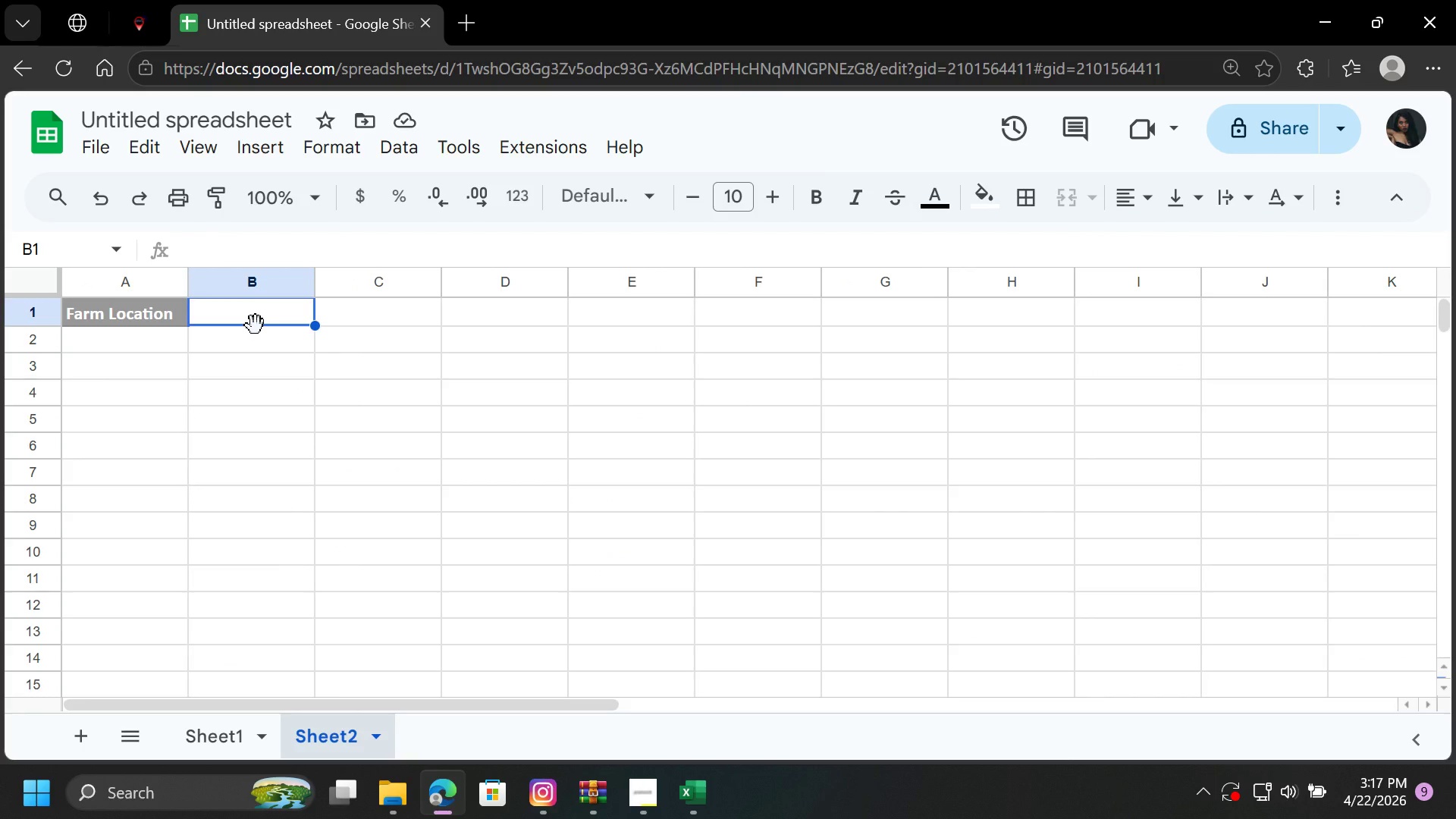 
key(Control+V)
 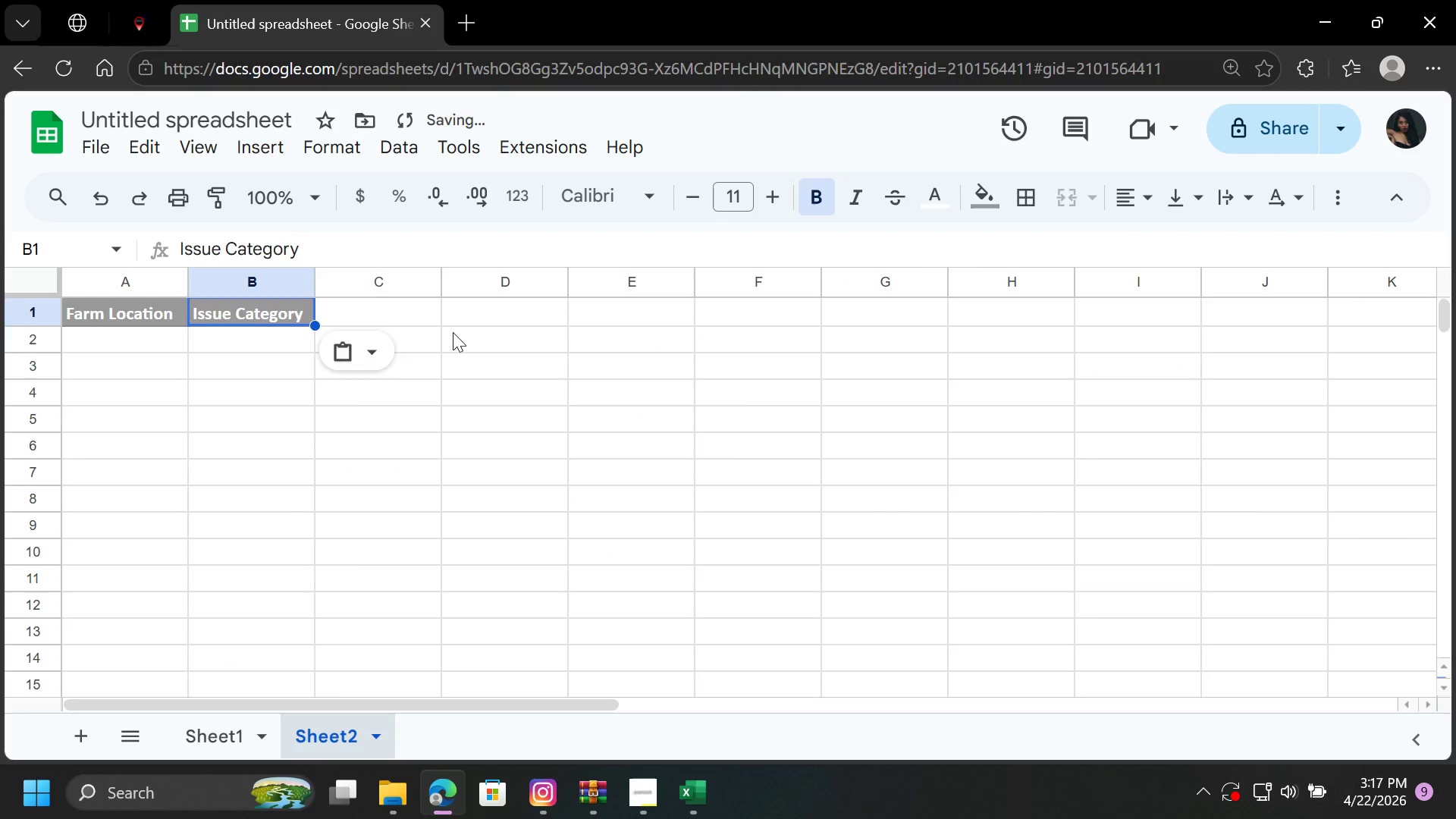 
left_click_drag(start_coordinate=[453, 332], to_coordinate=[146, 342])
 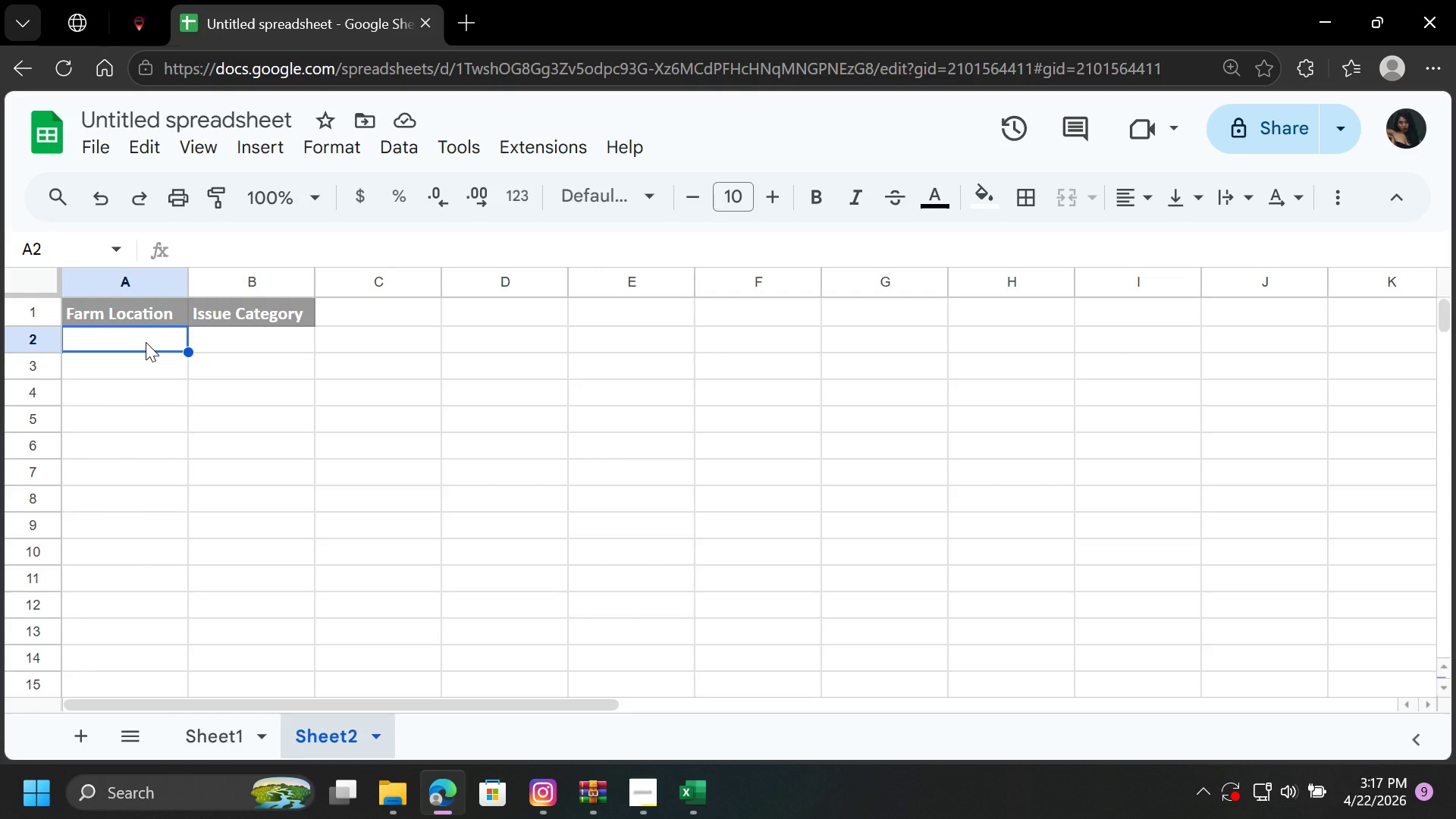 
left_click([146, 342])
 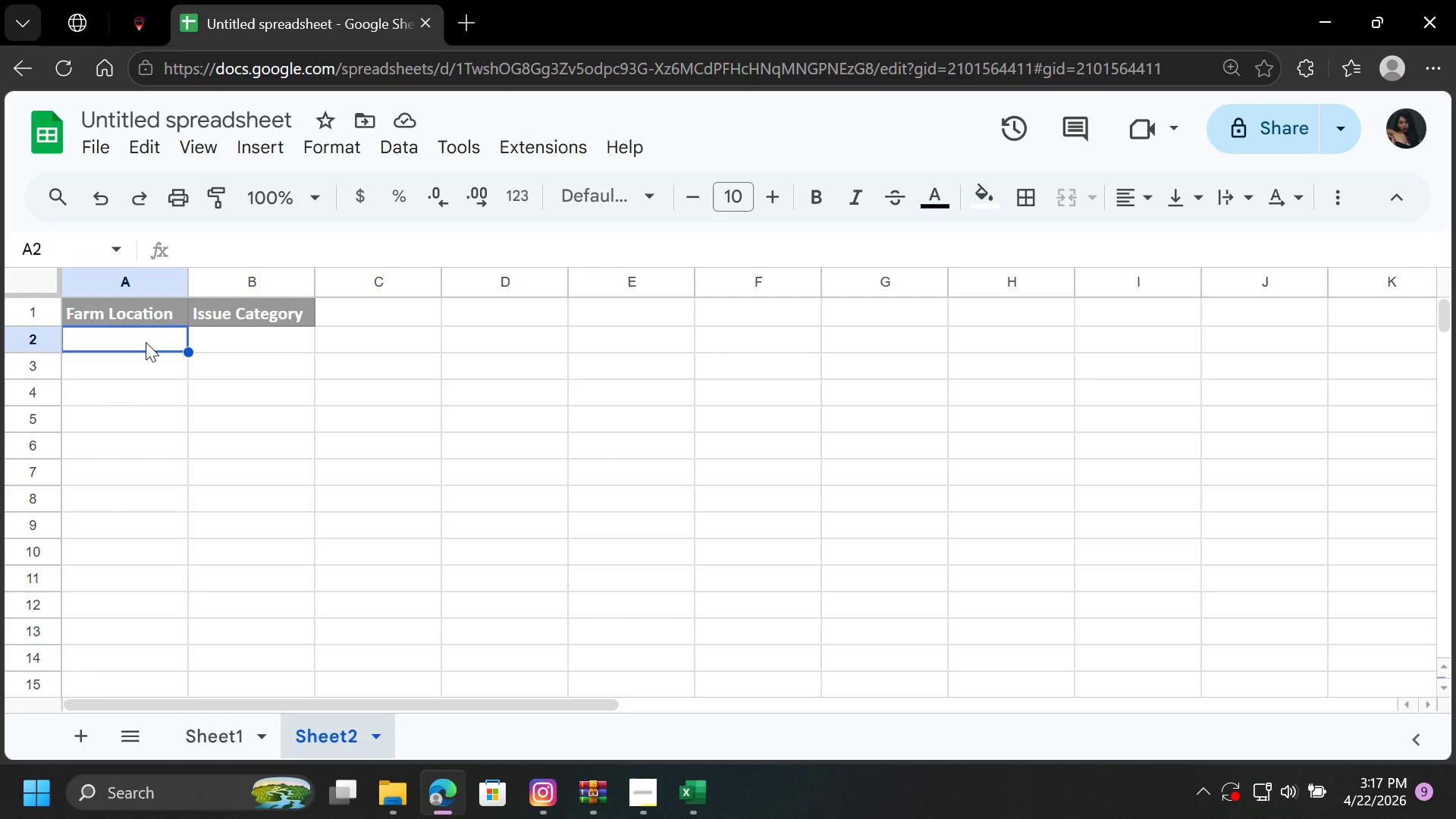 
key(Equal)
 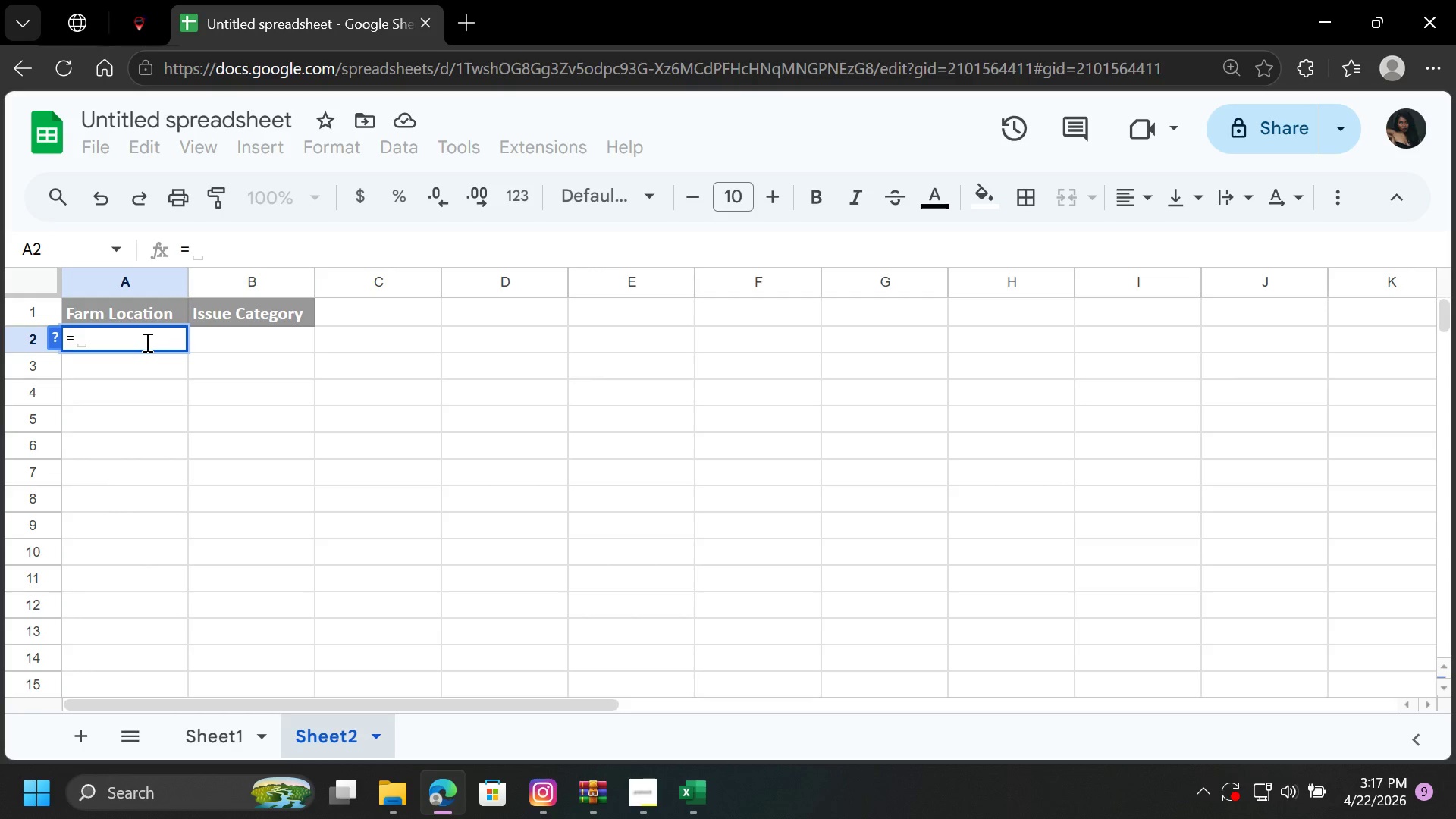 
type(XL)
 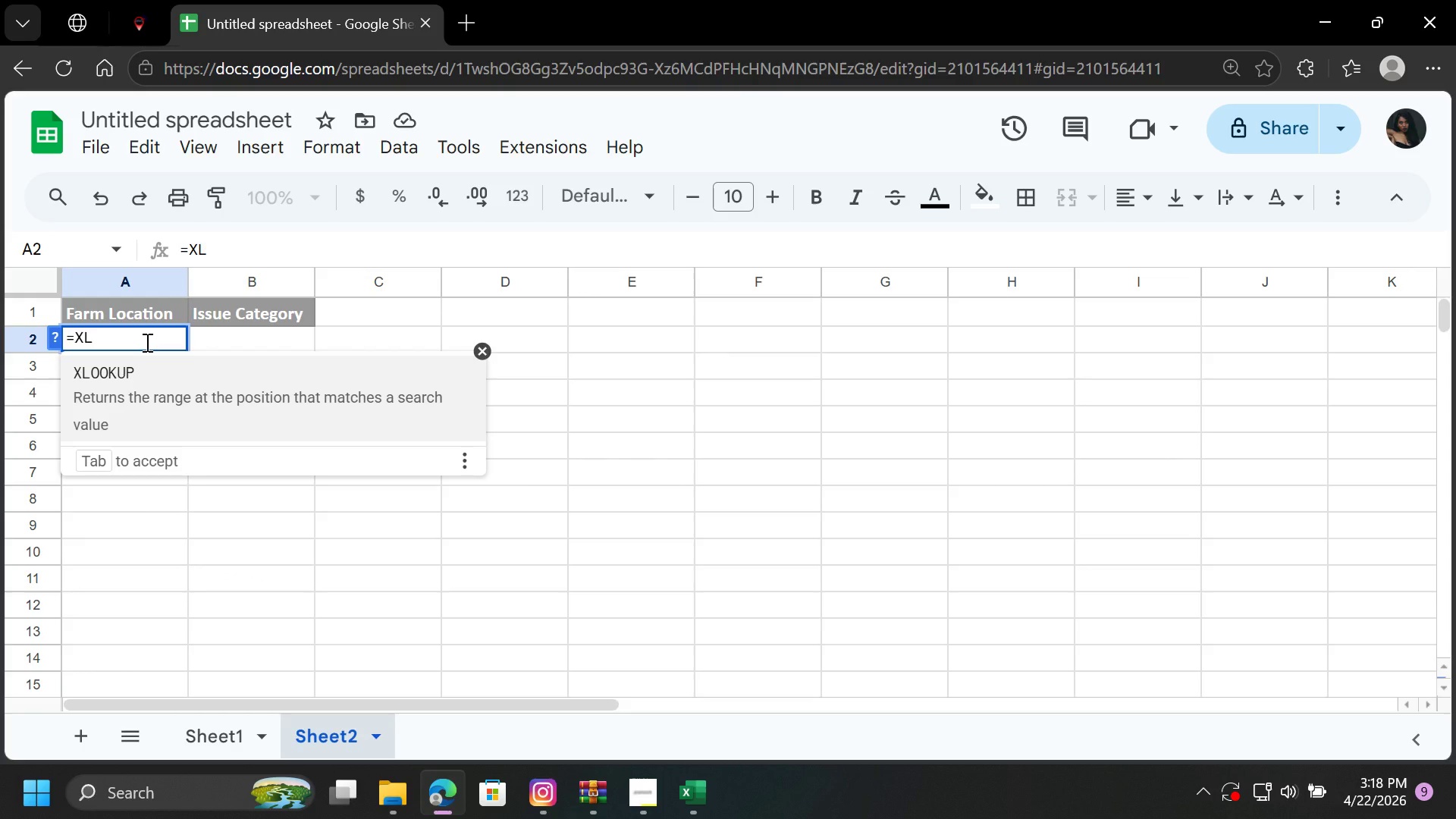 
key(Enter)
 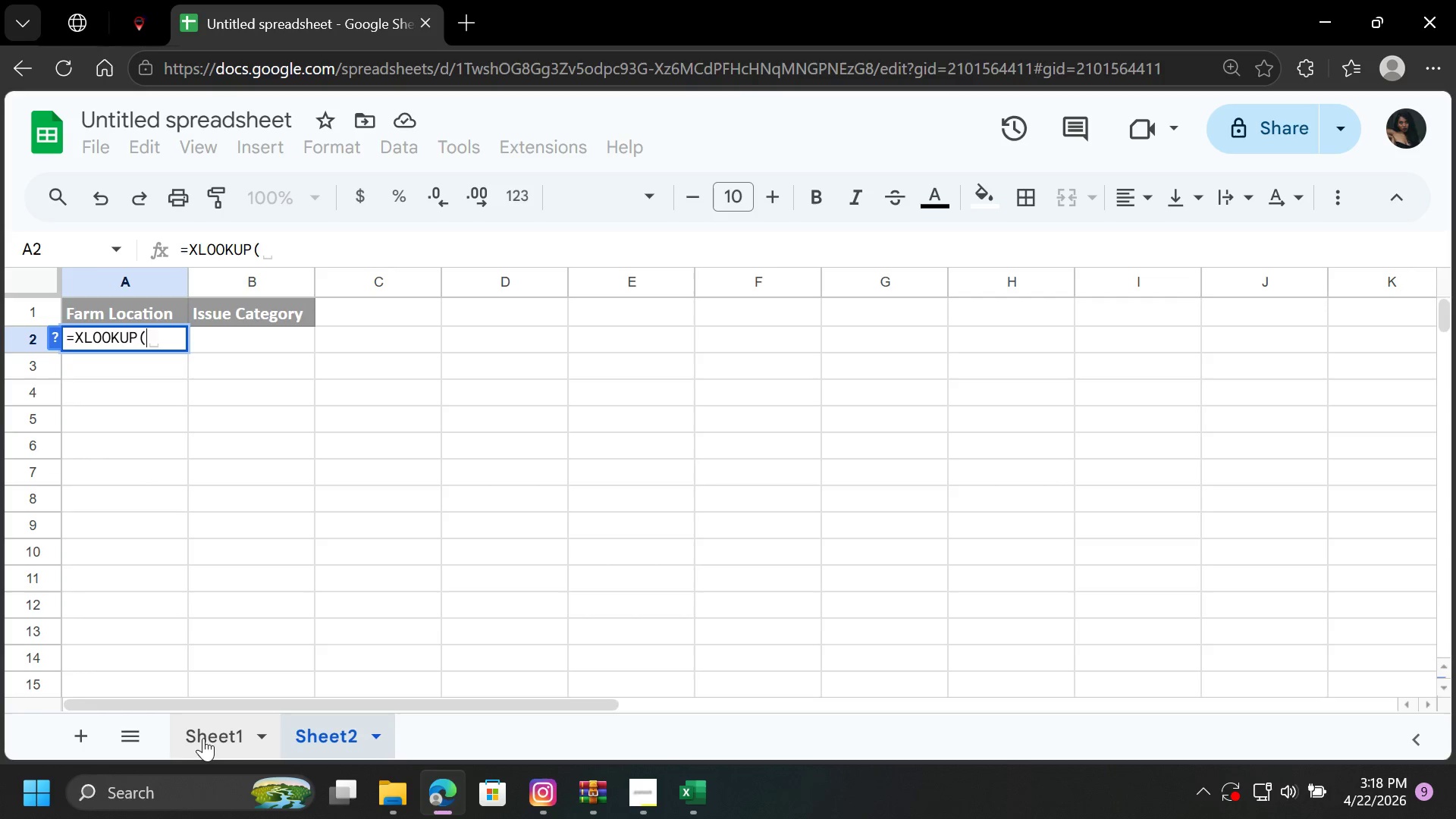 
wait(7.39)
 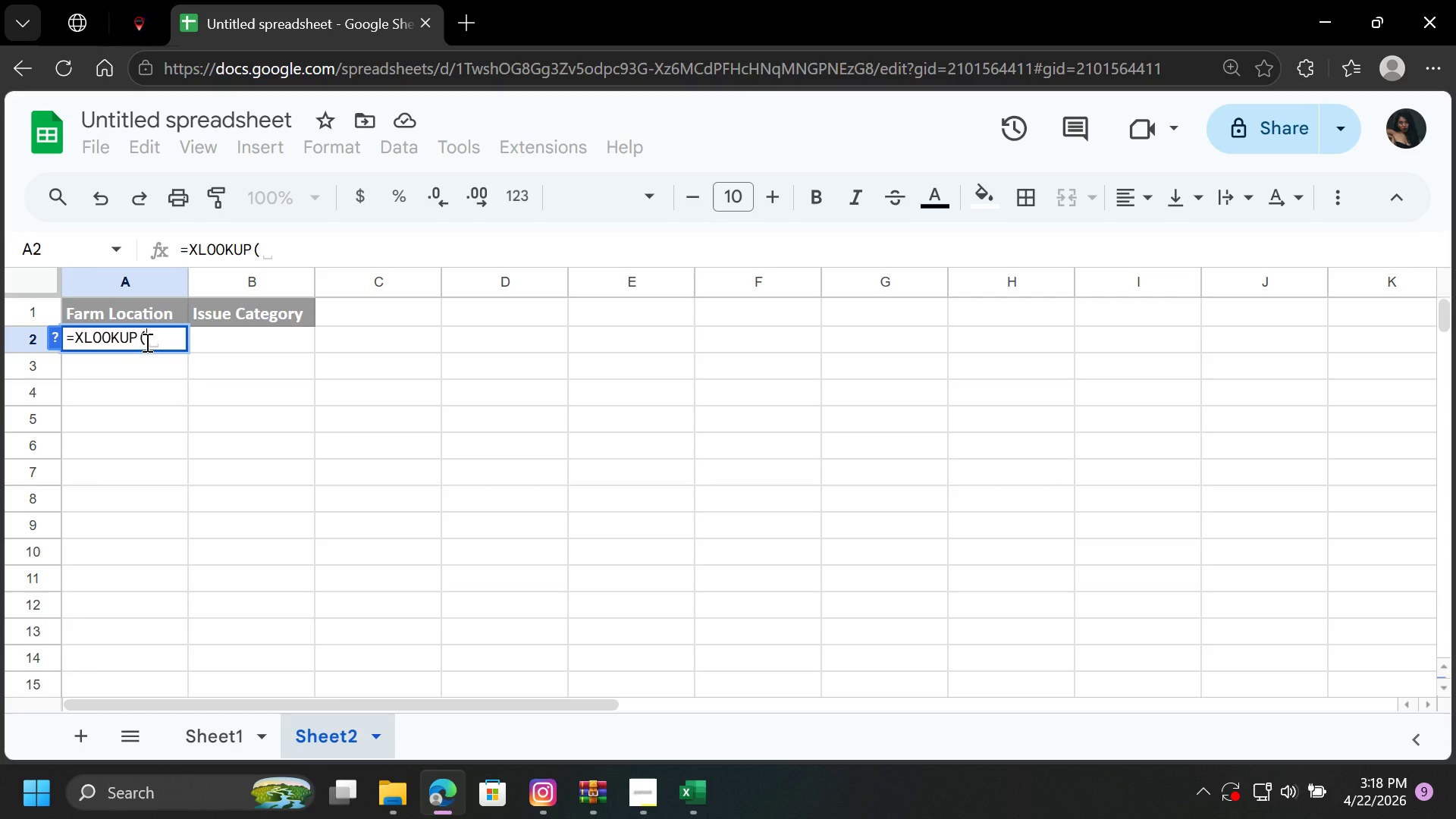 
left_click([459, 340])
 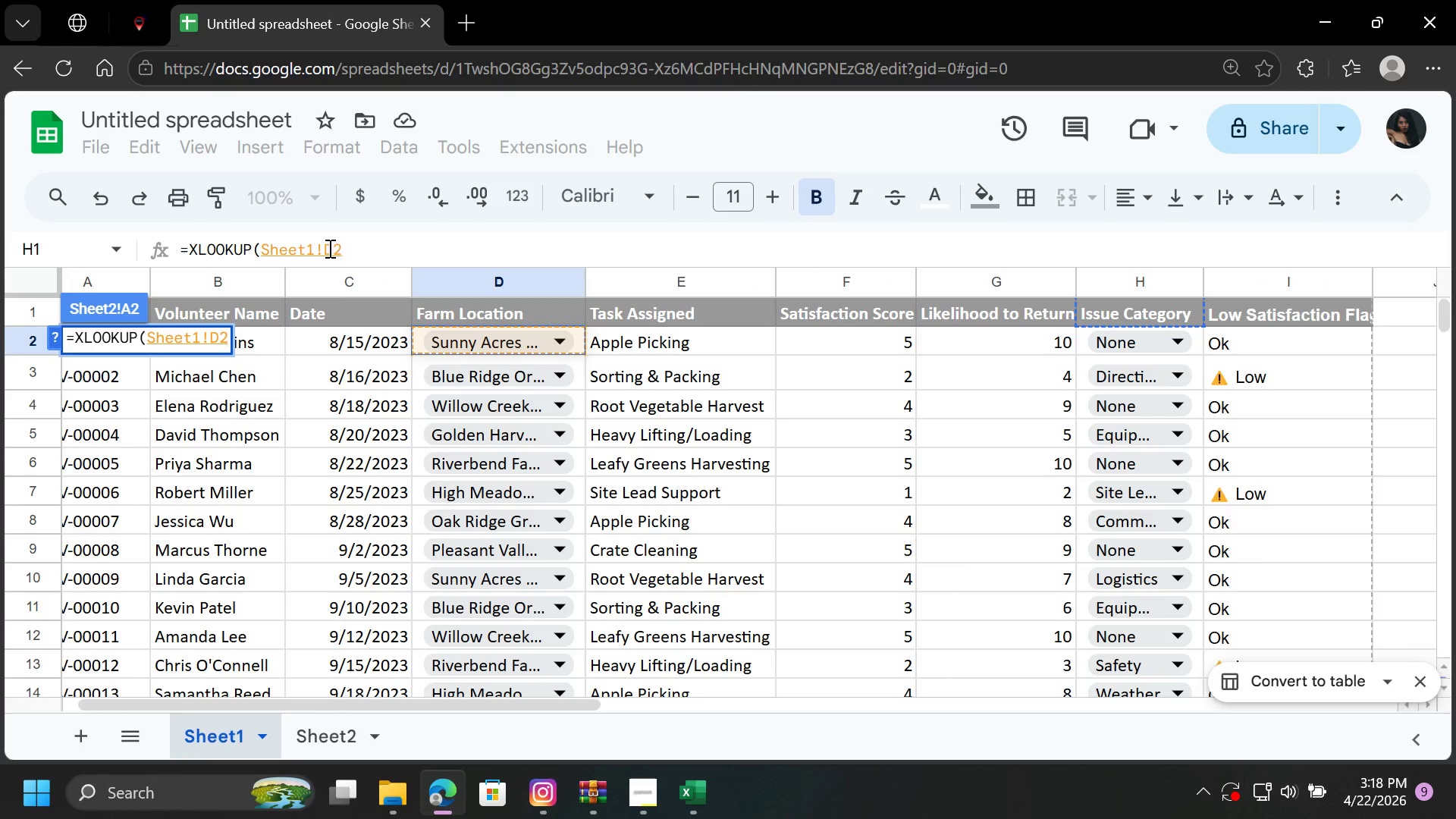 
left_click([324, 248])
 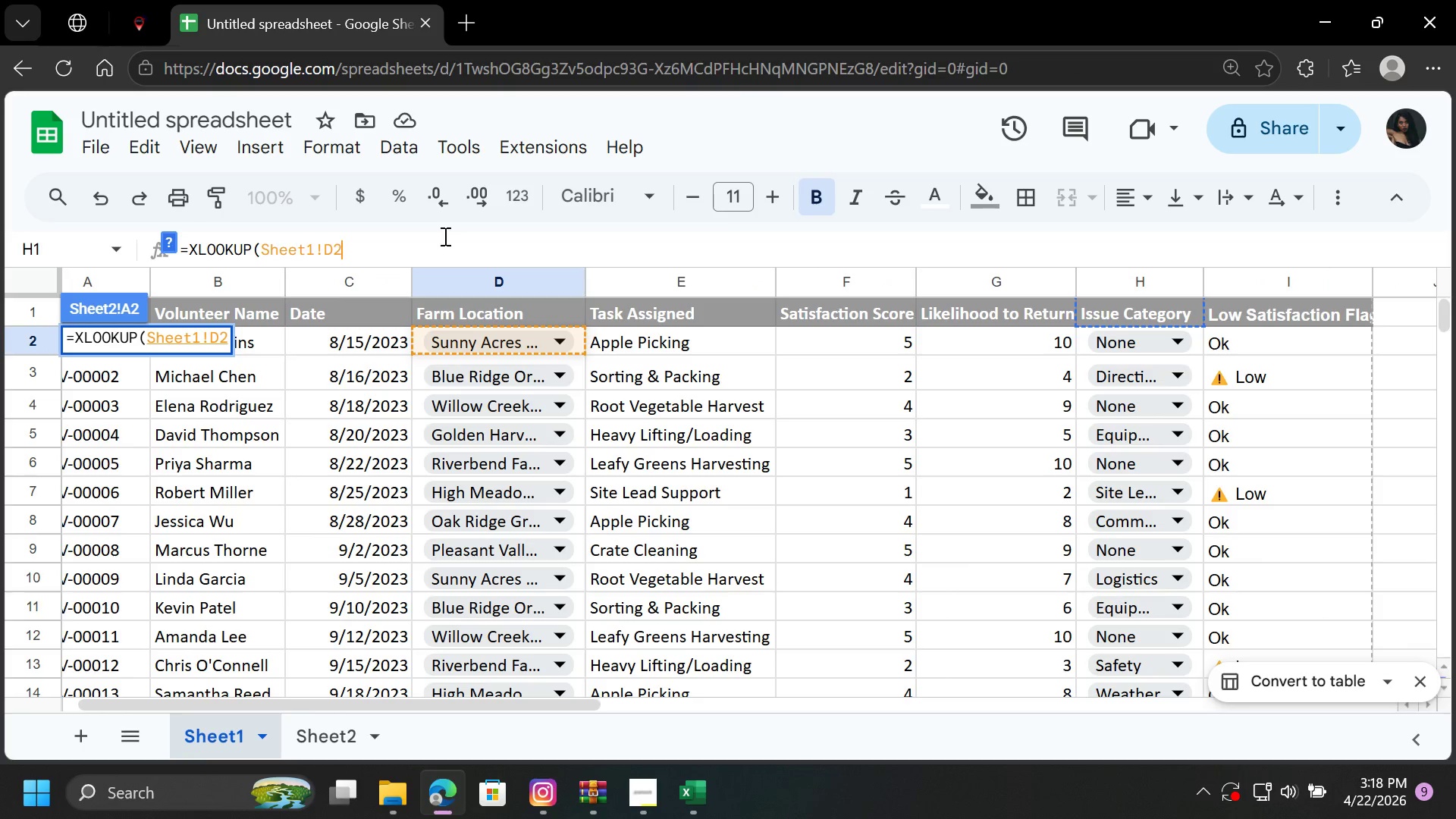 
key(ArrowLeft)
 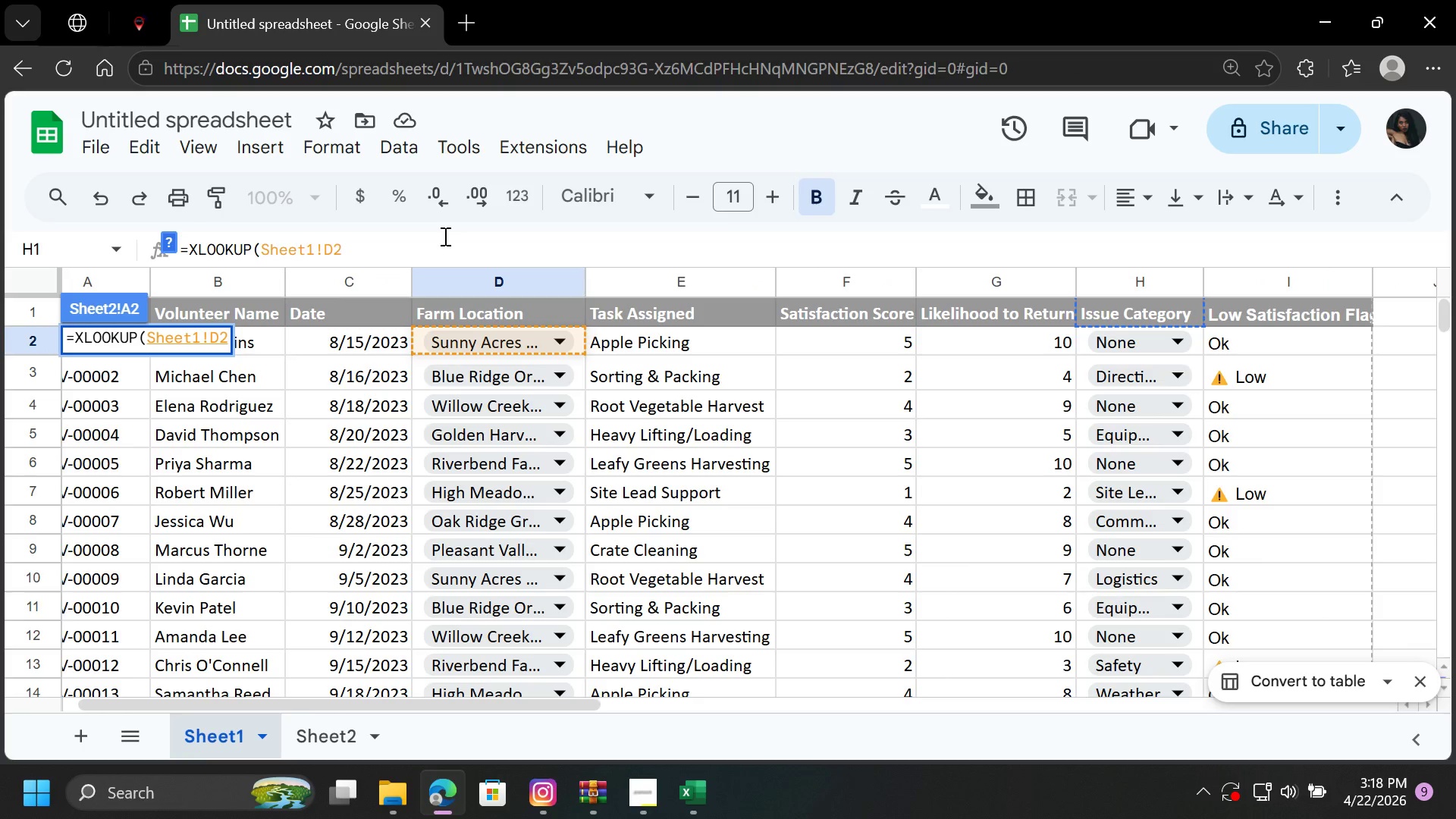 
key(ArrowLeft)
 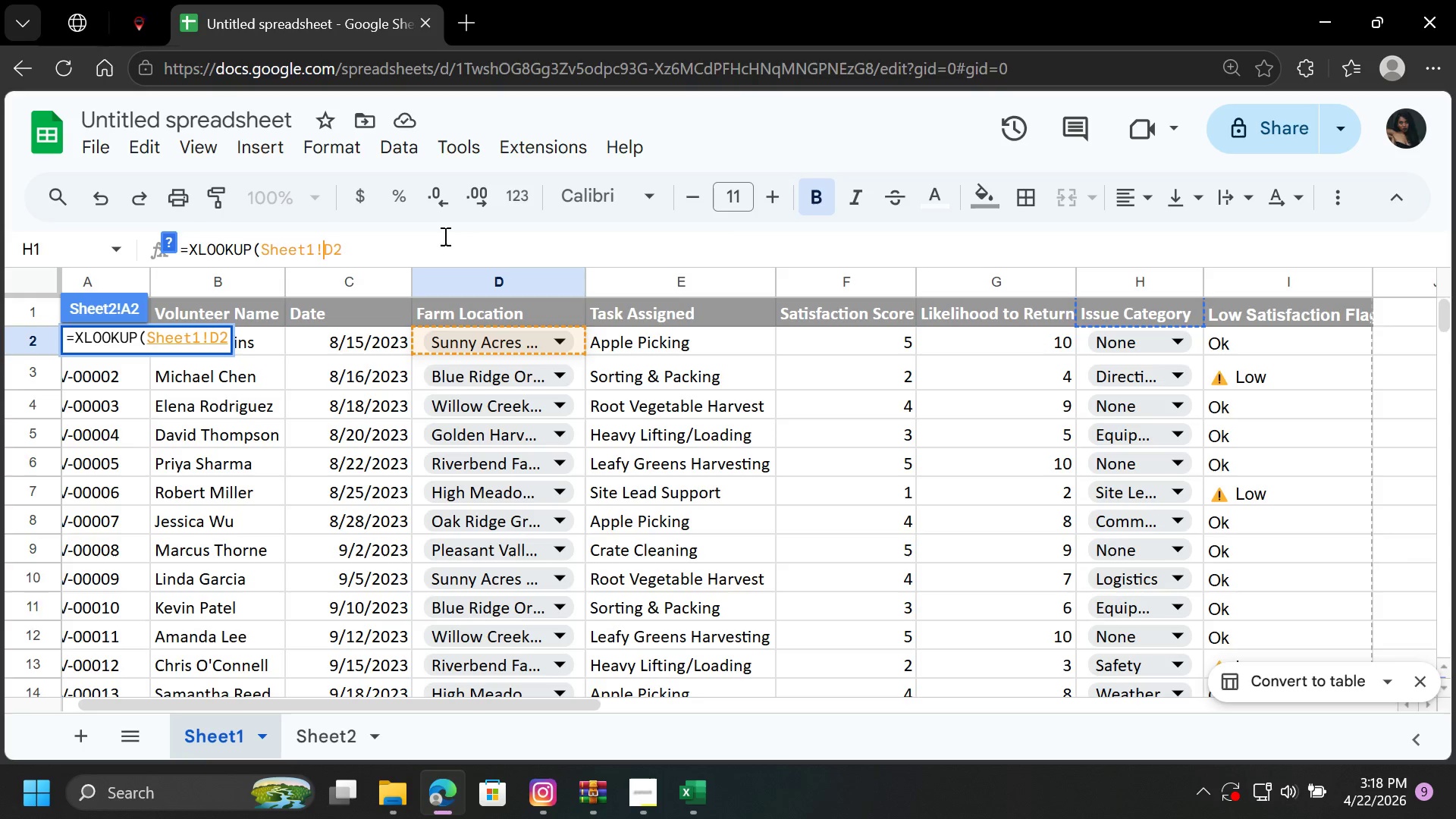 
key(Backspace)
 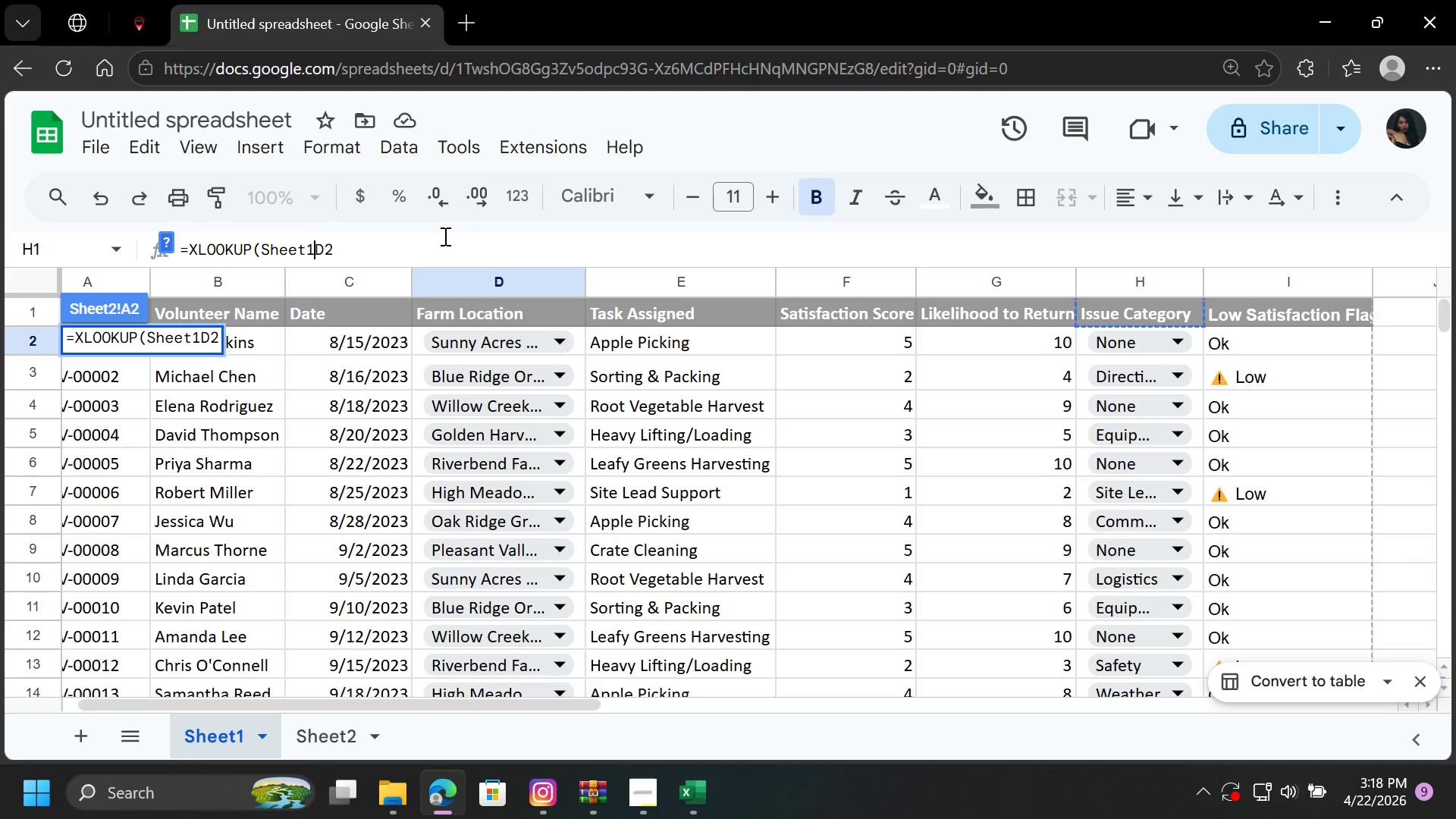 
key(Backspace)
 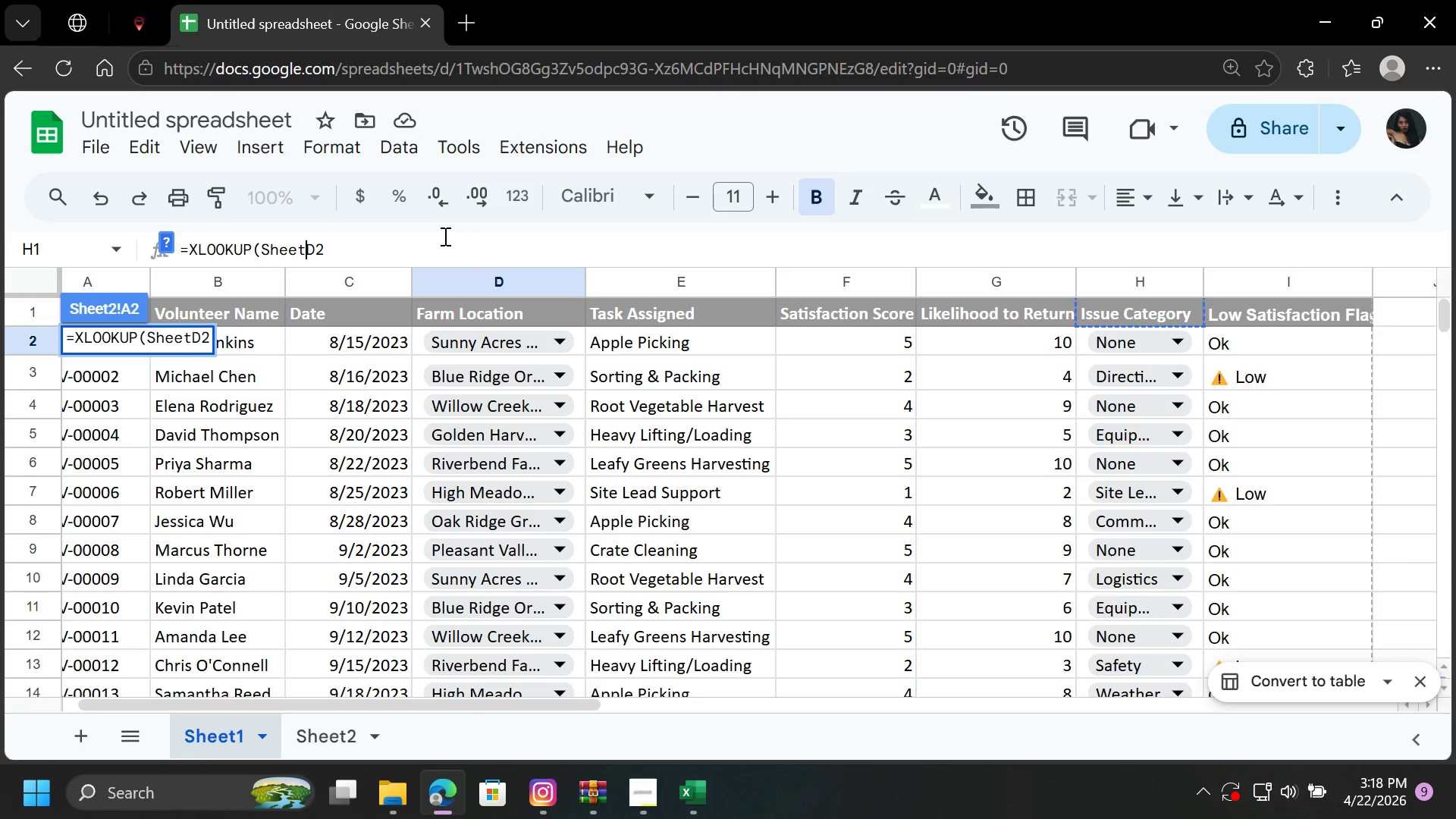 
key(Backspace)
 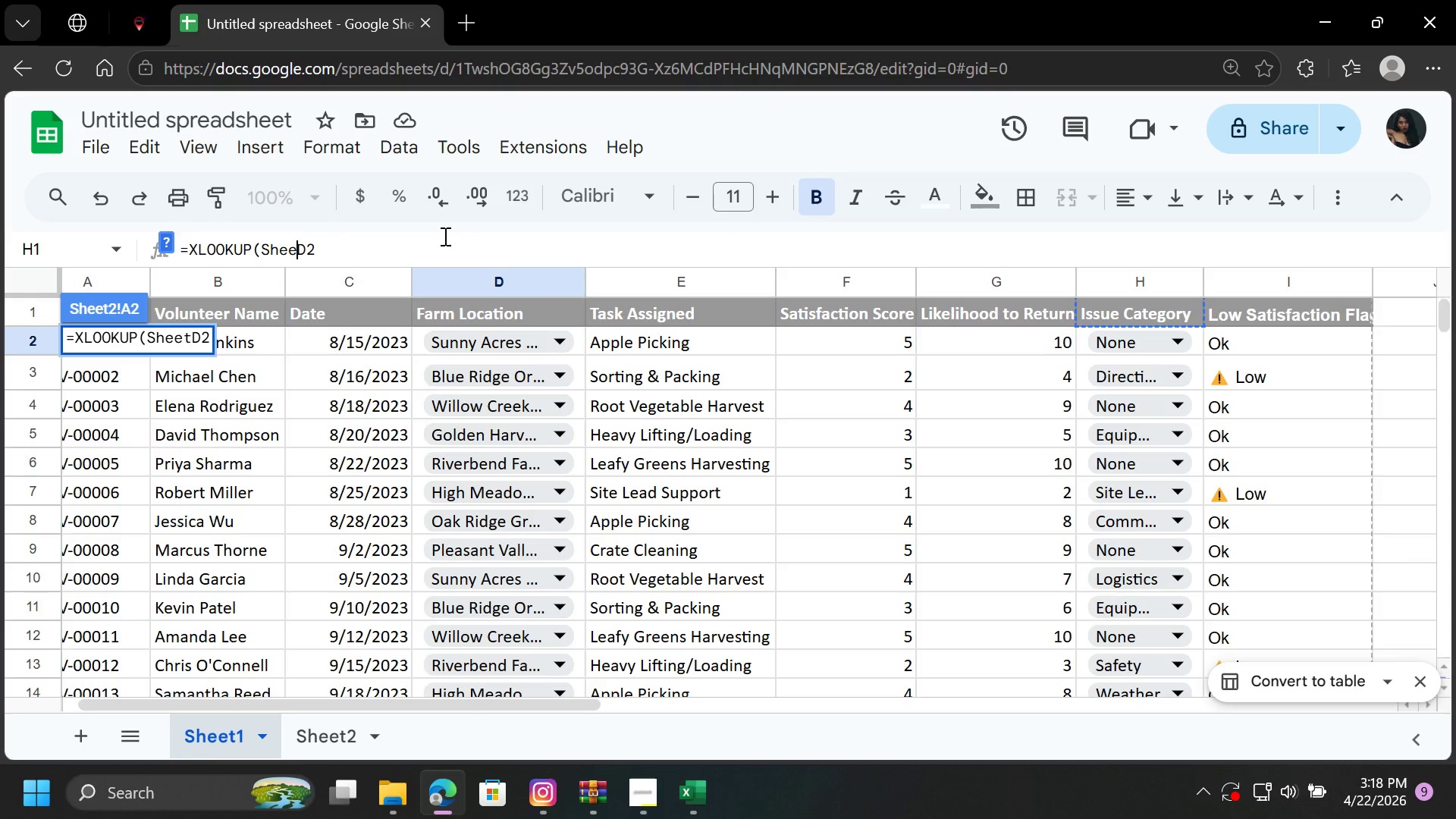 
key(Backspace)
 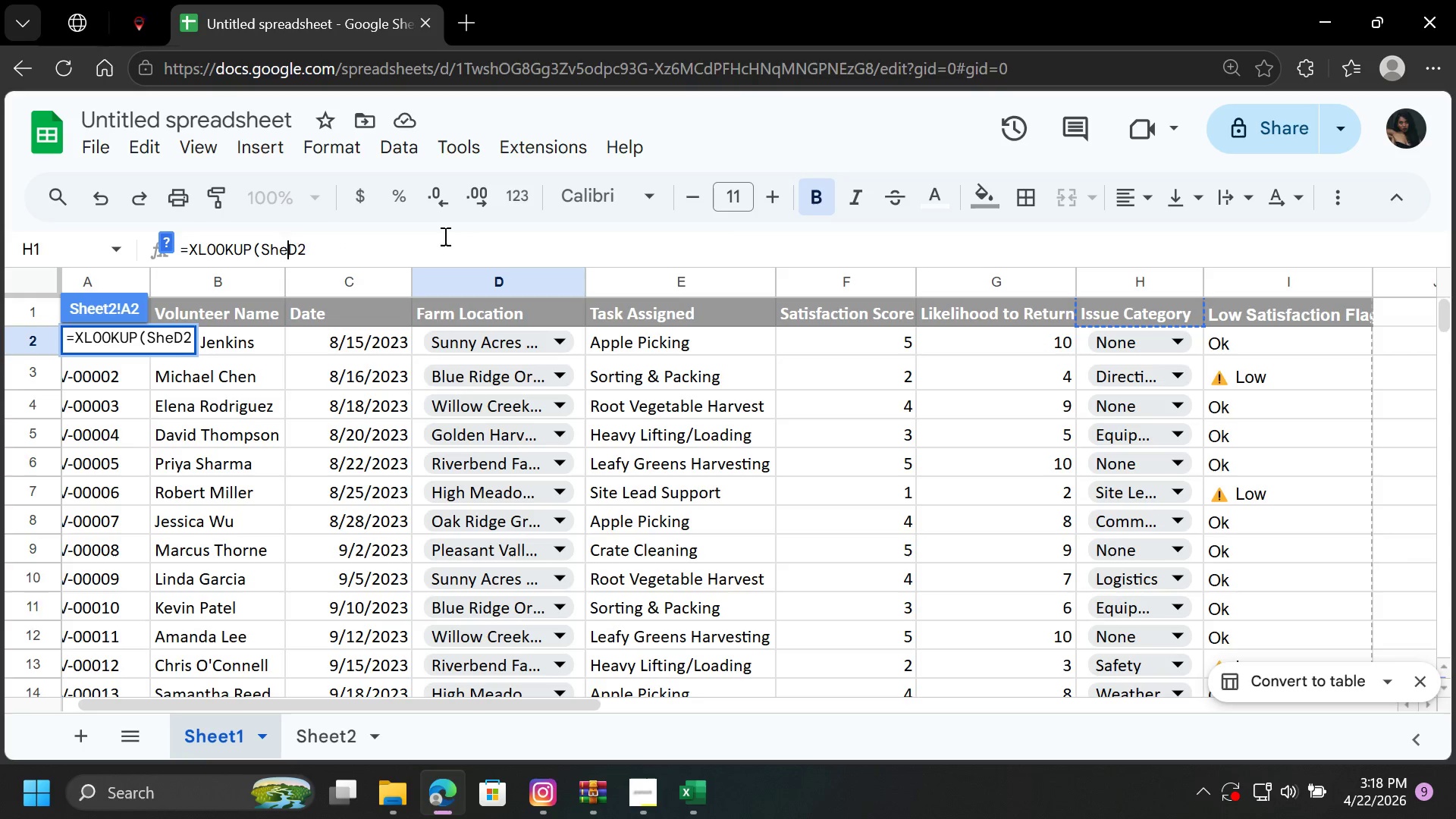 
key(Backspace)
 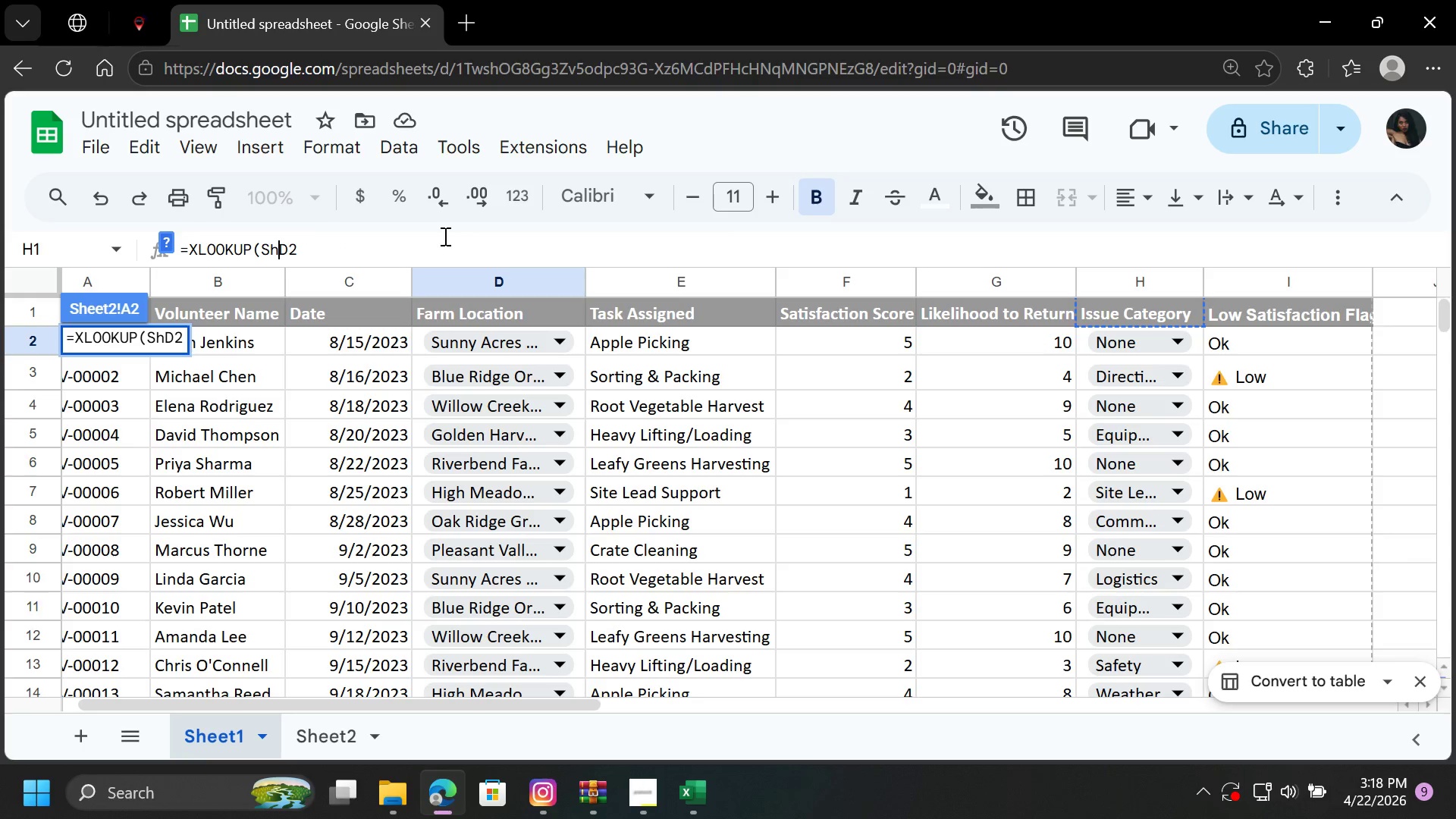 
key(Backspace)
 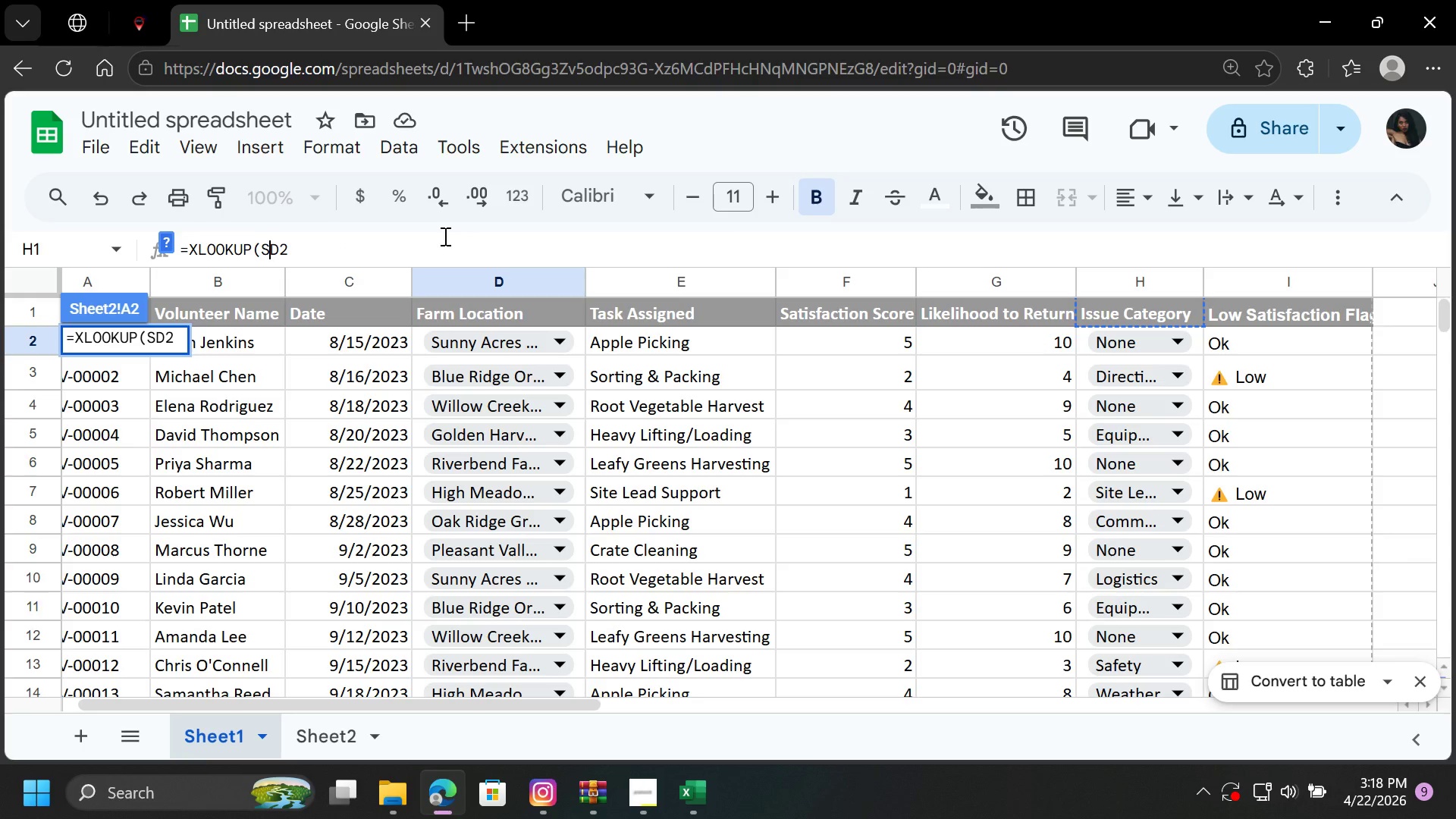 
key(Backspace)
 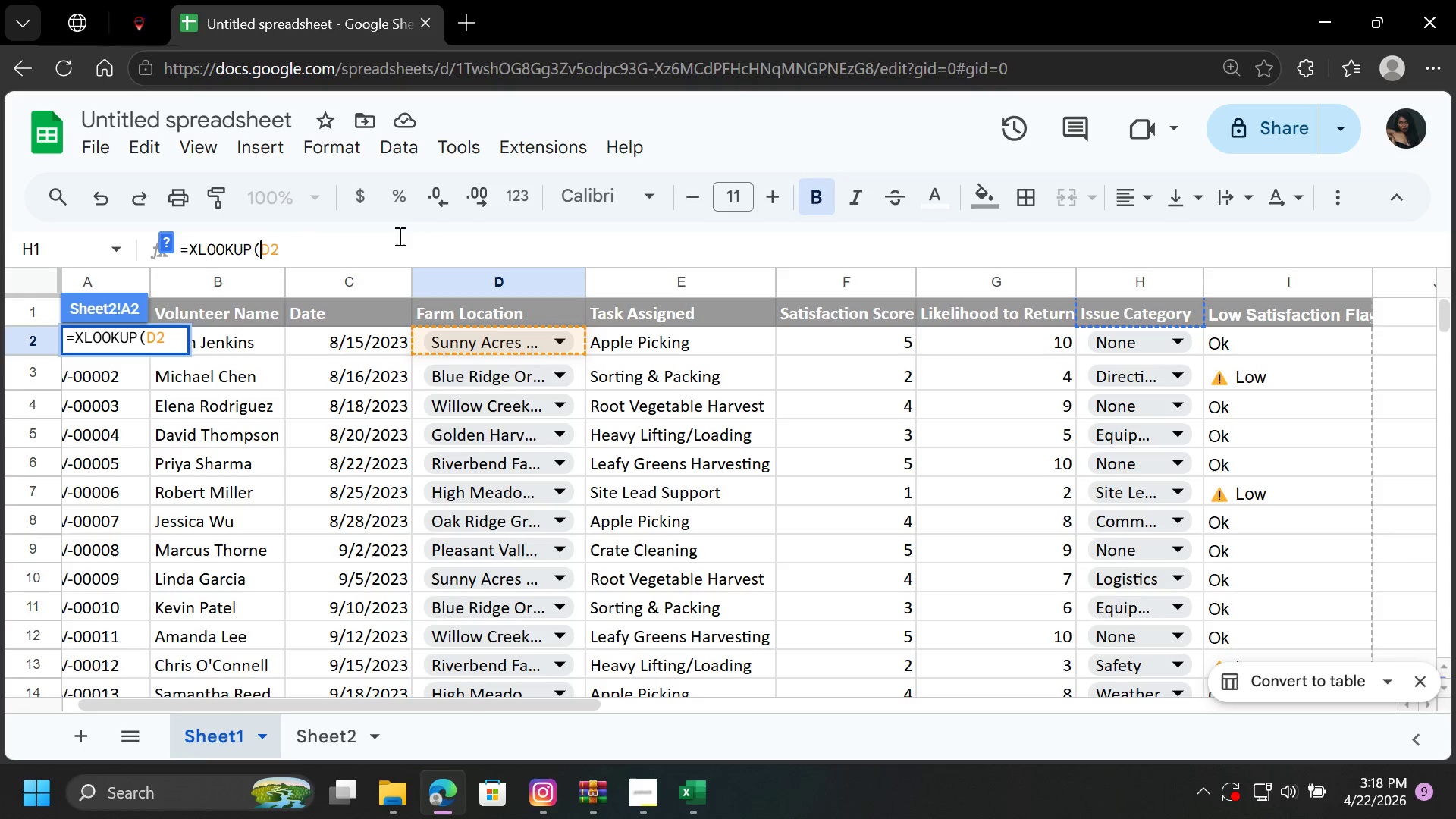 
left_click([314, 249])
 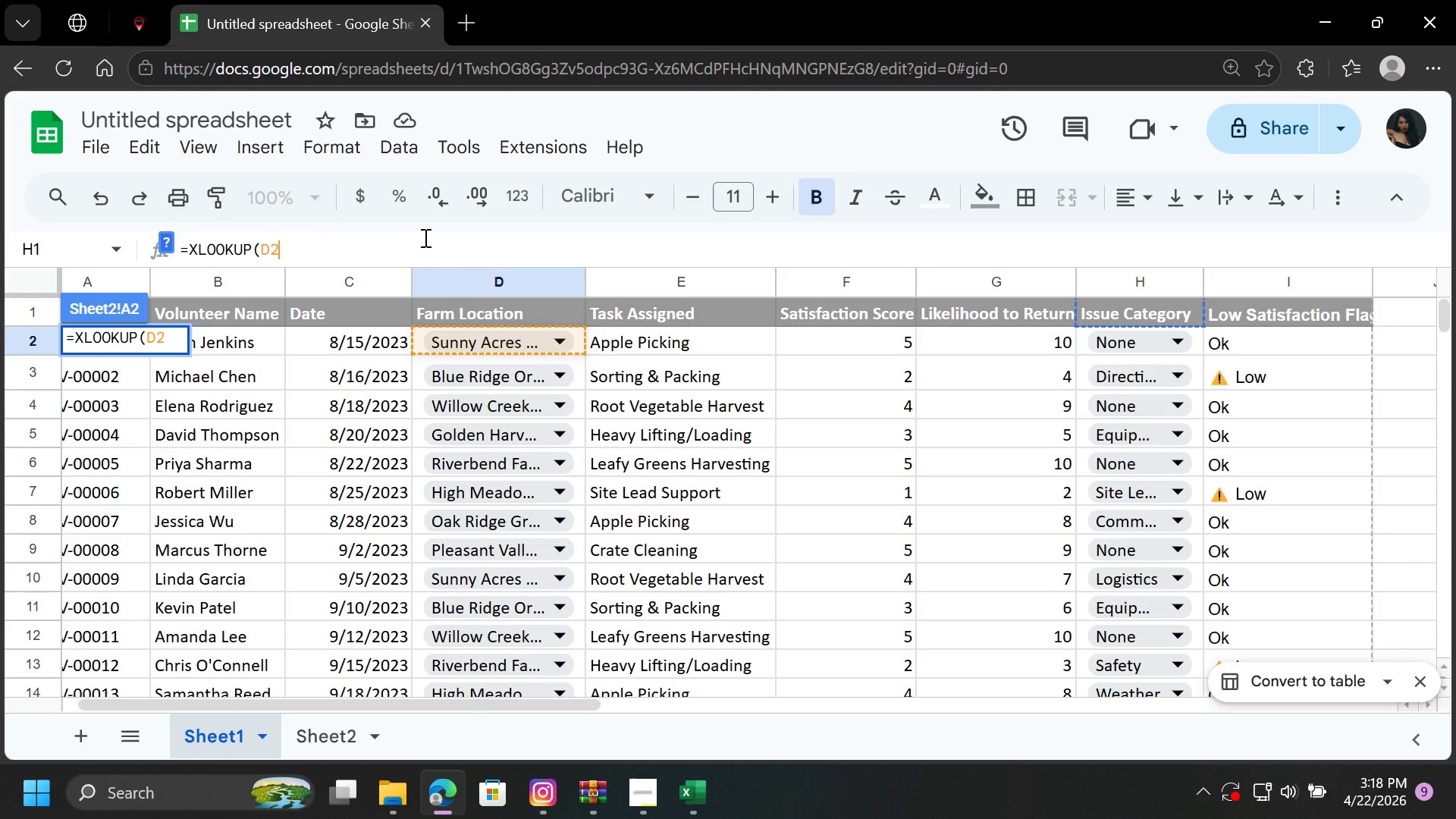 
key(Comma)
 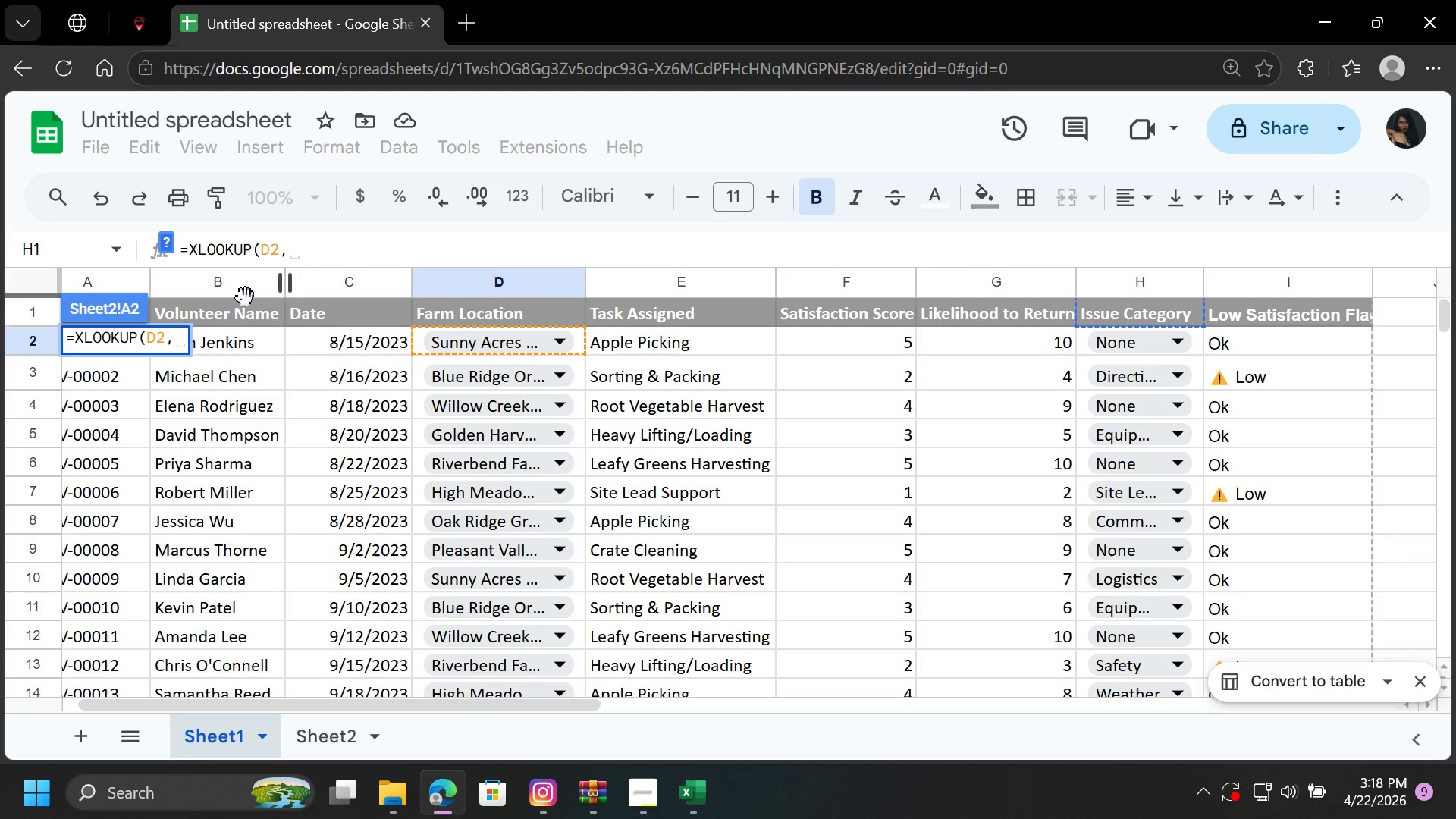 
wait(5.28)
 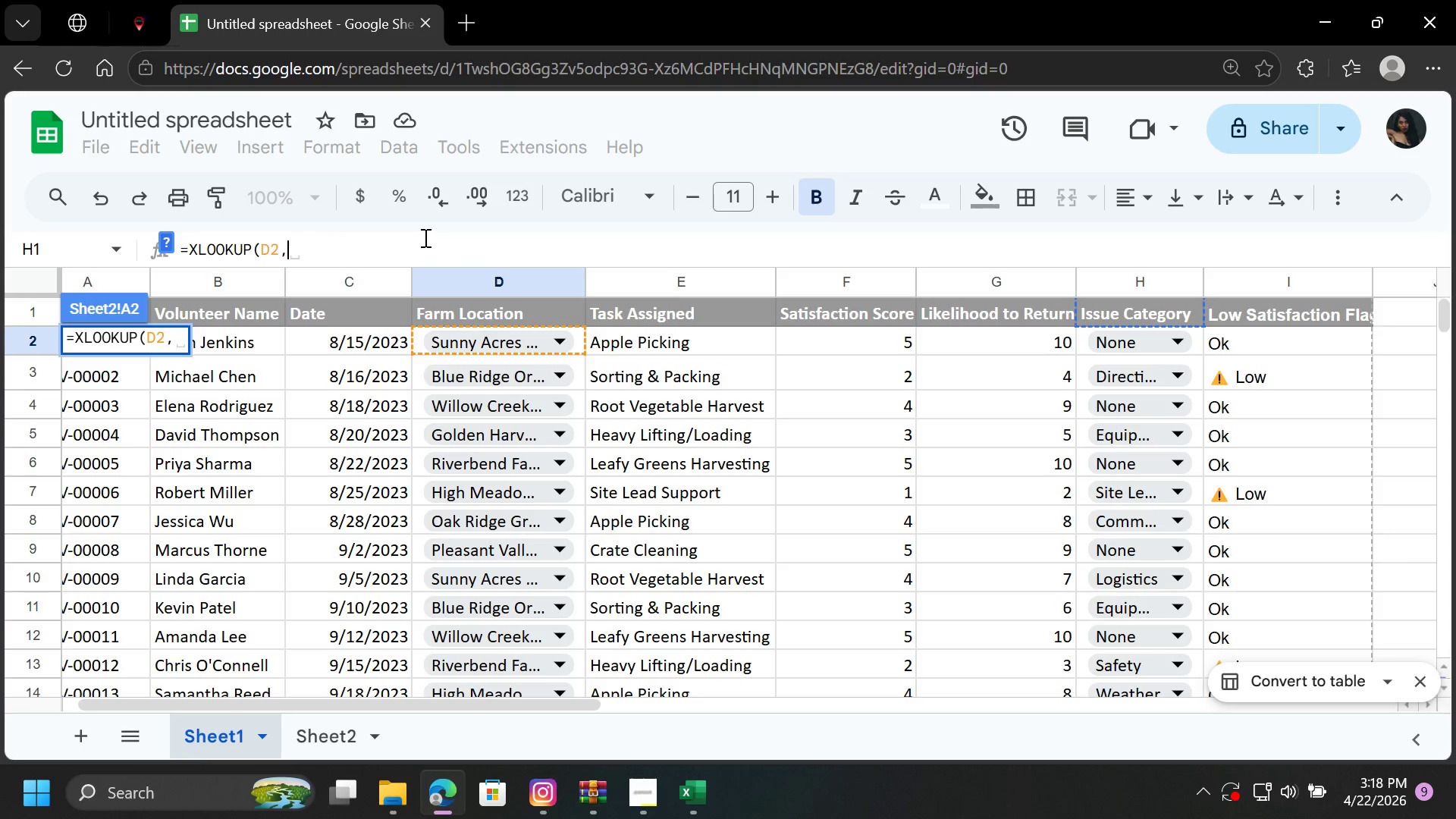 
left_click_drag(start_coordinate=[335, 705], to_coordinate=[246, 711])
 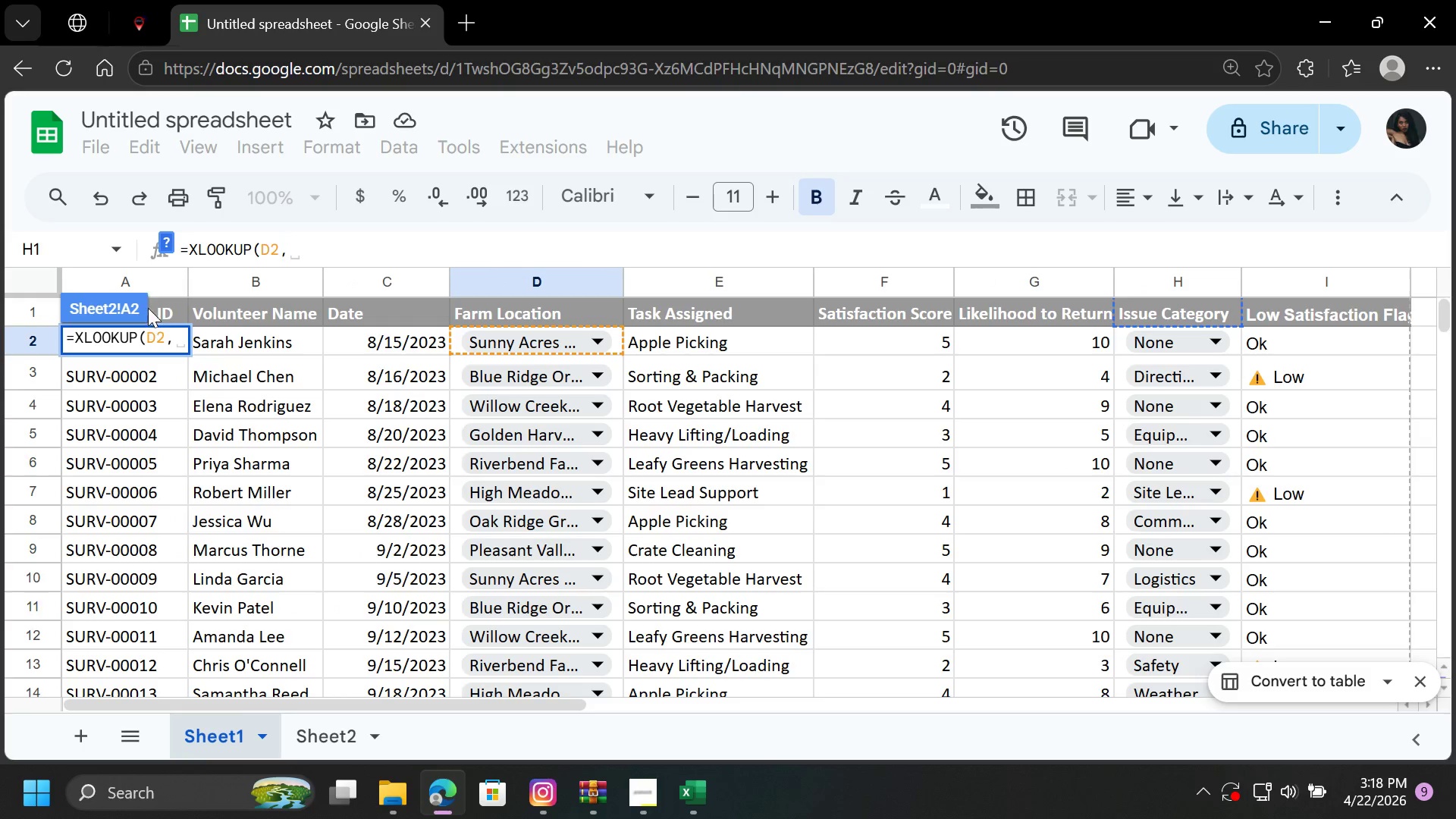 
mouse_move([153, 315])
 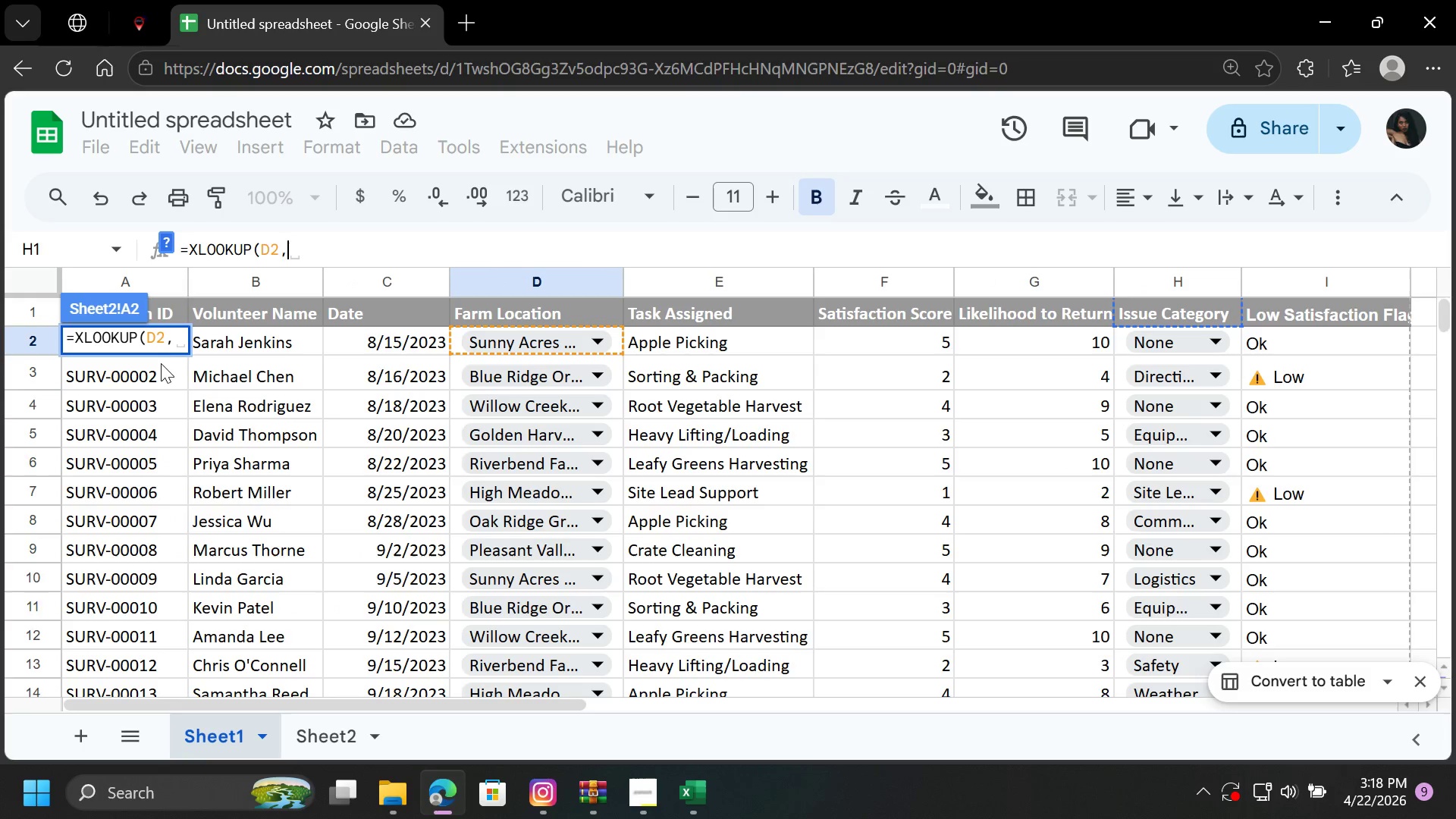 
wait(6.42)
 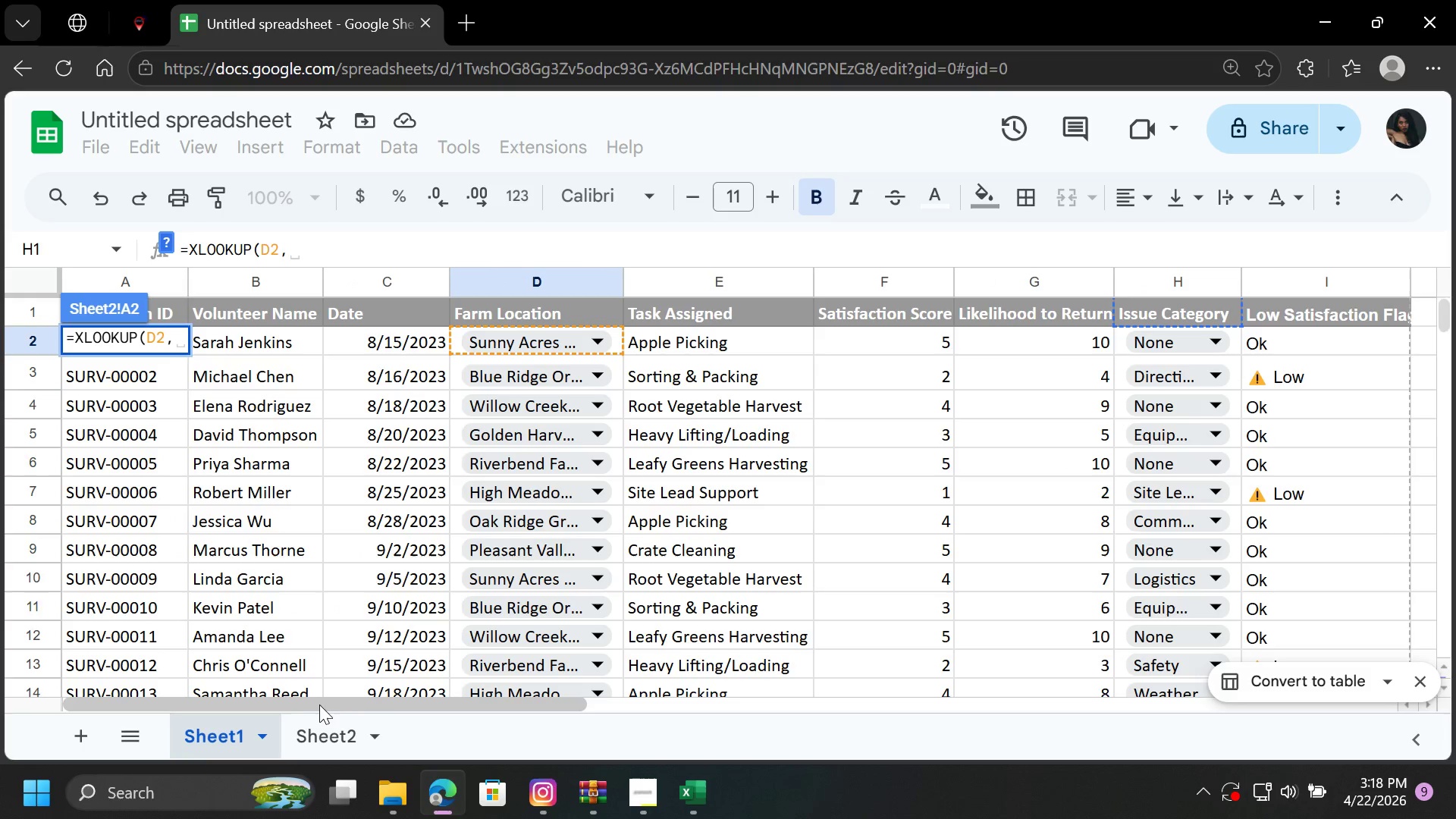 
left_click([161, 366])
 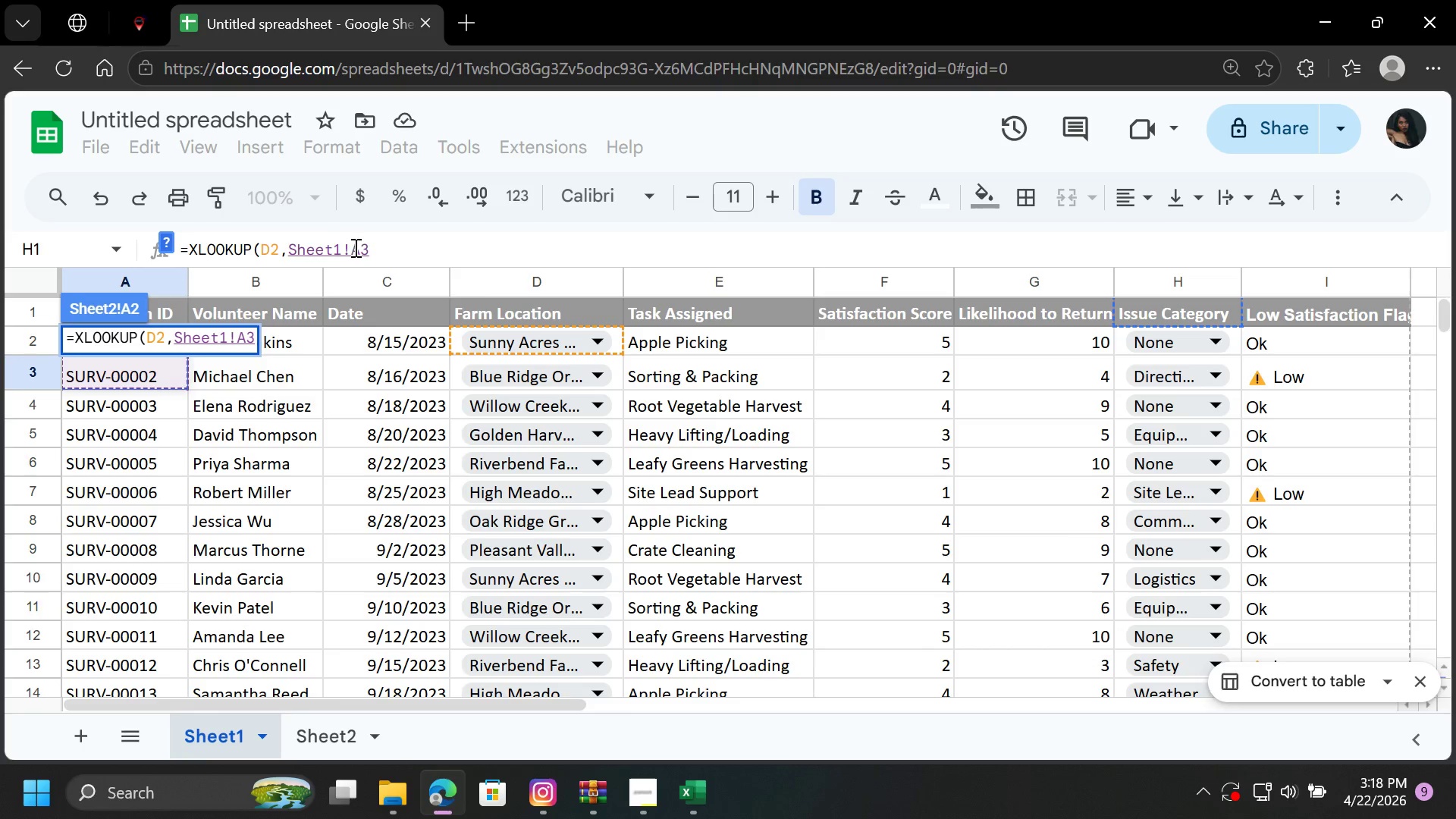 
left_click([354, 247])
 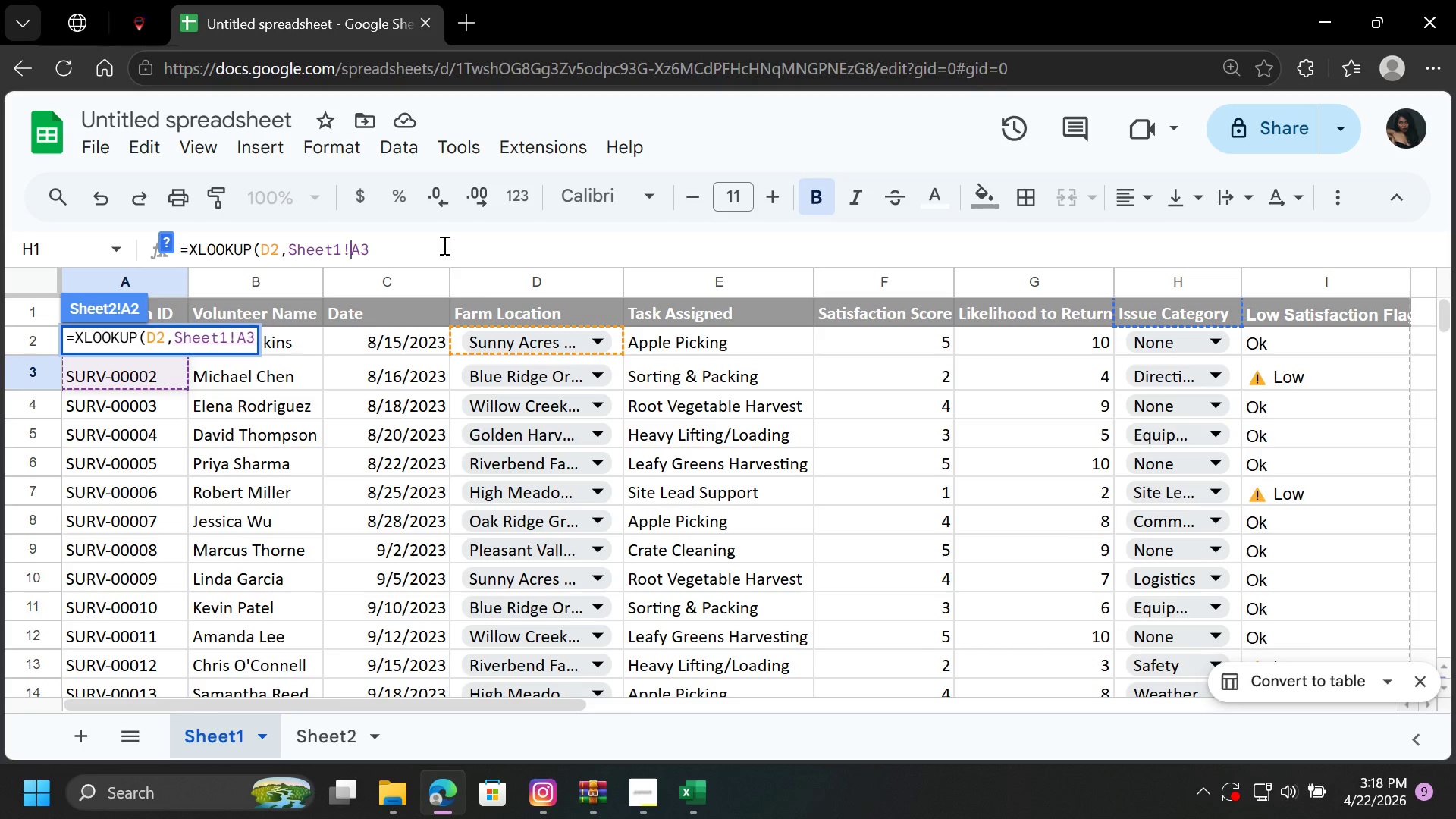 
key(ArrowLeft)
 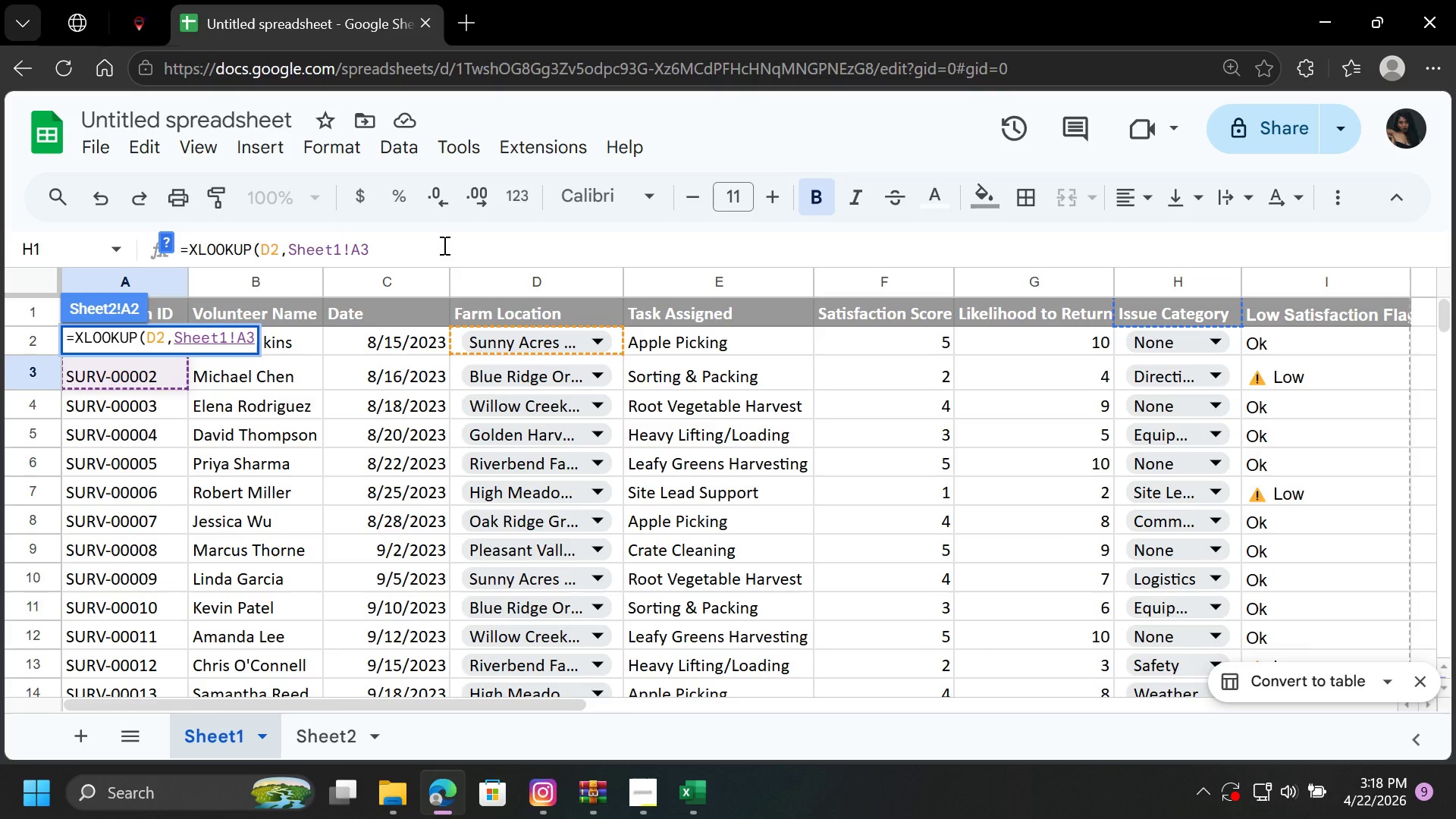 
key(ArrowRight)
 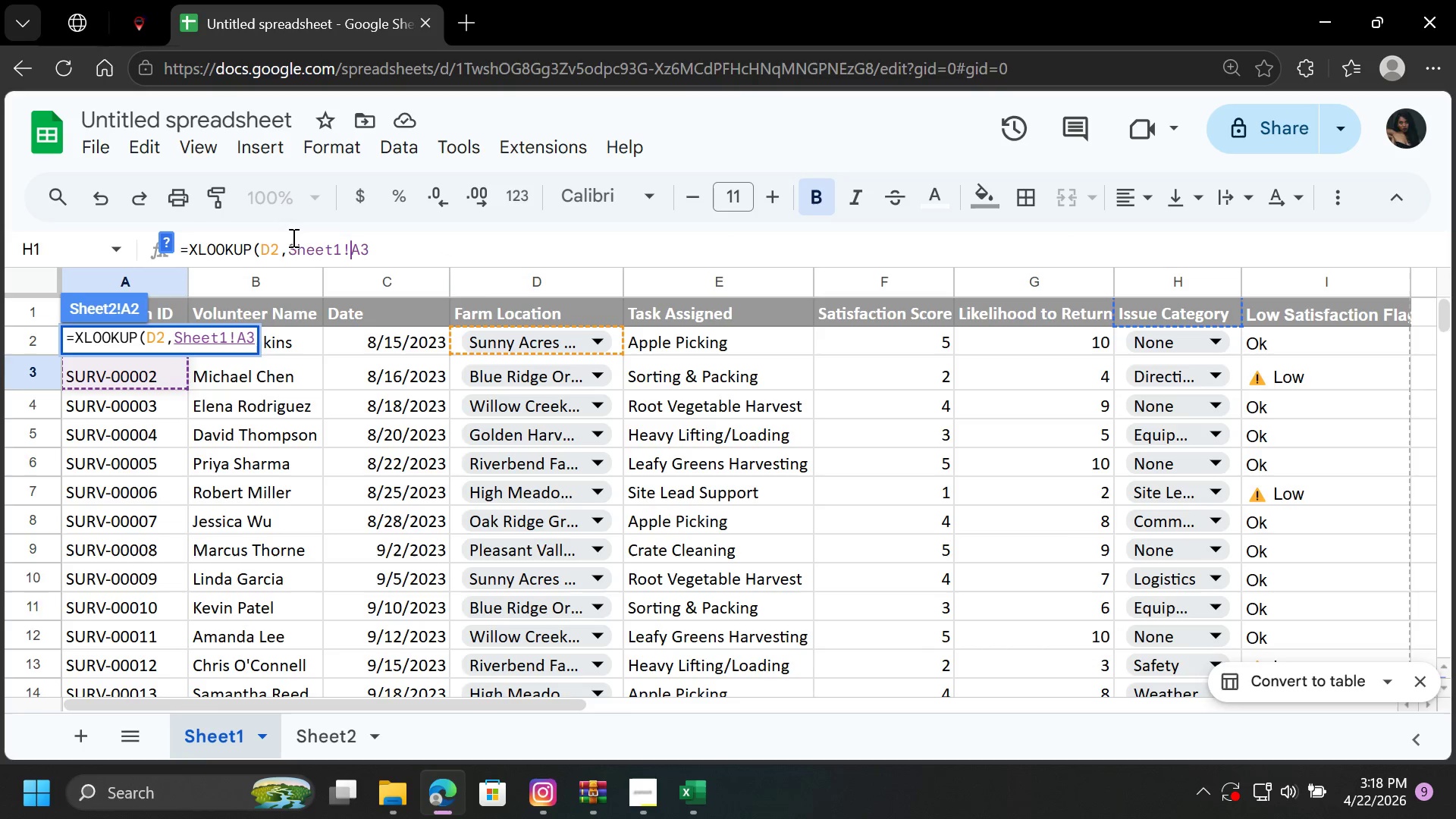 
left_click([150, 281])
 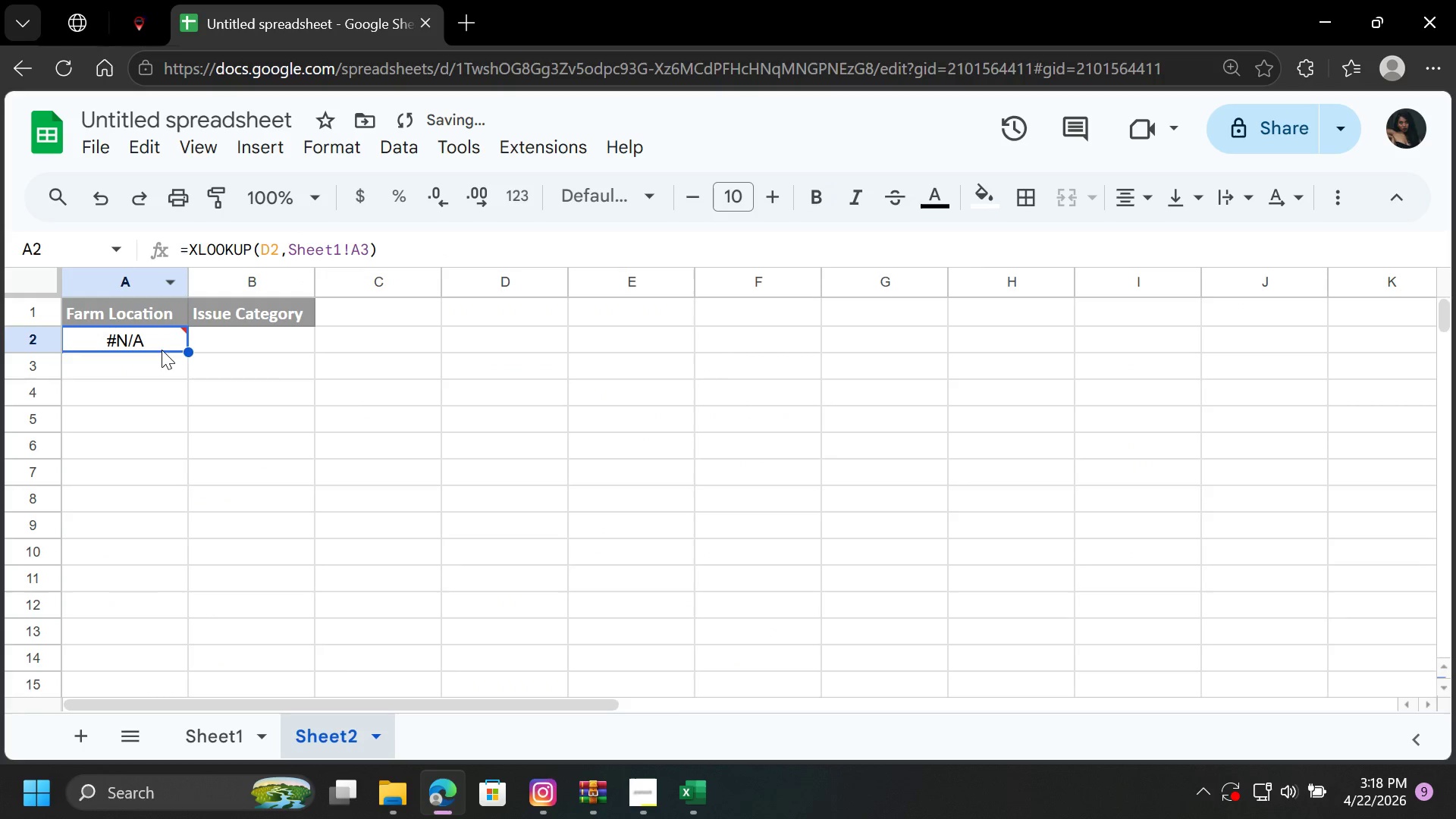 
double_click([152, 334])
 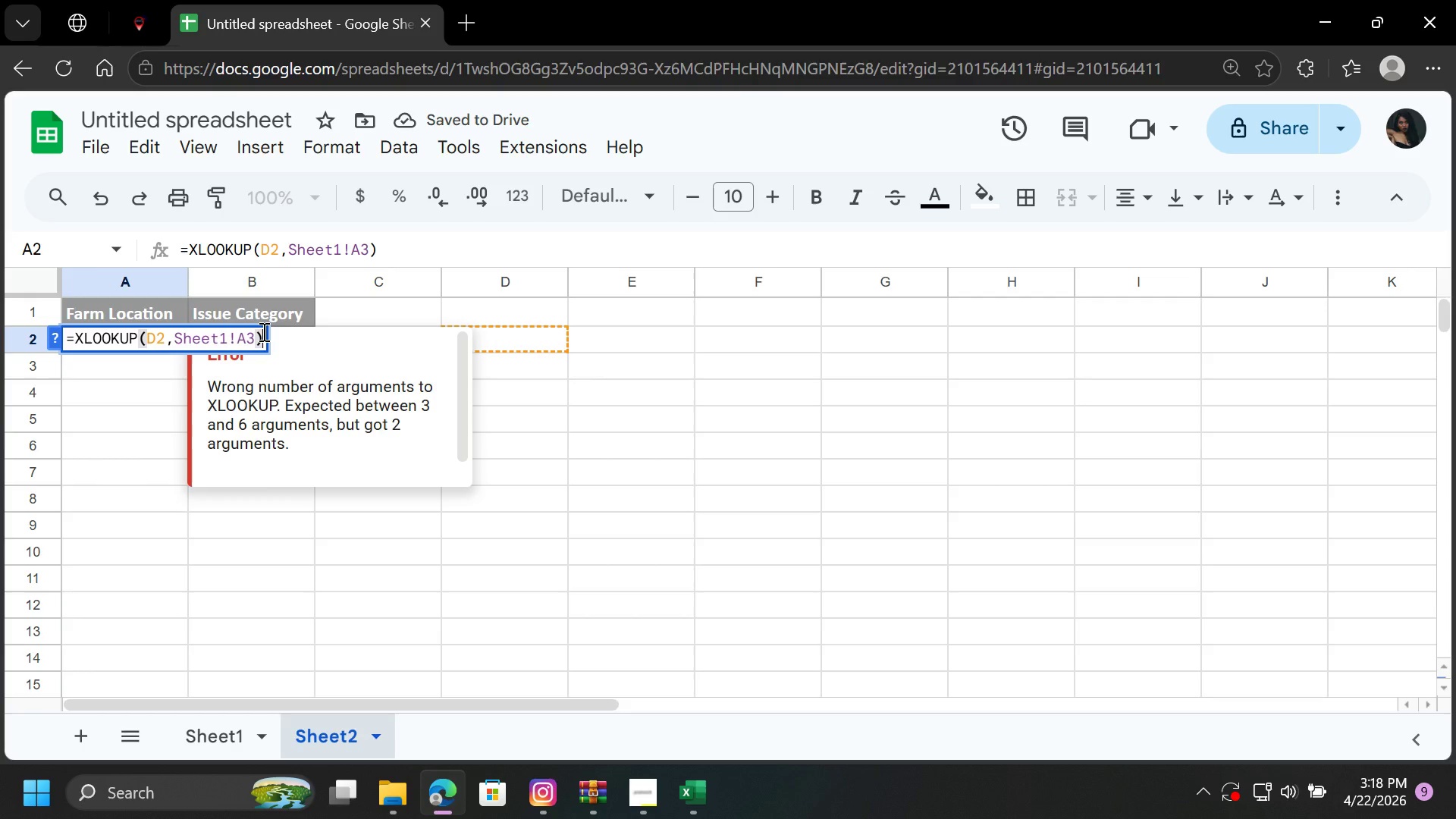 
key(Backspace)
 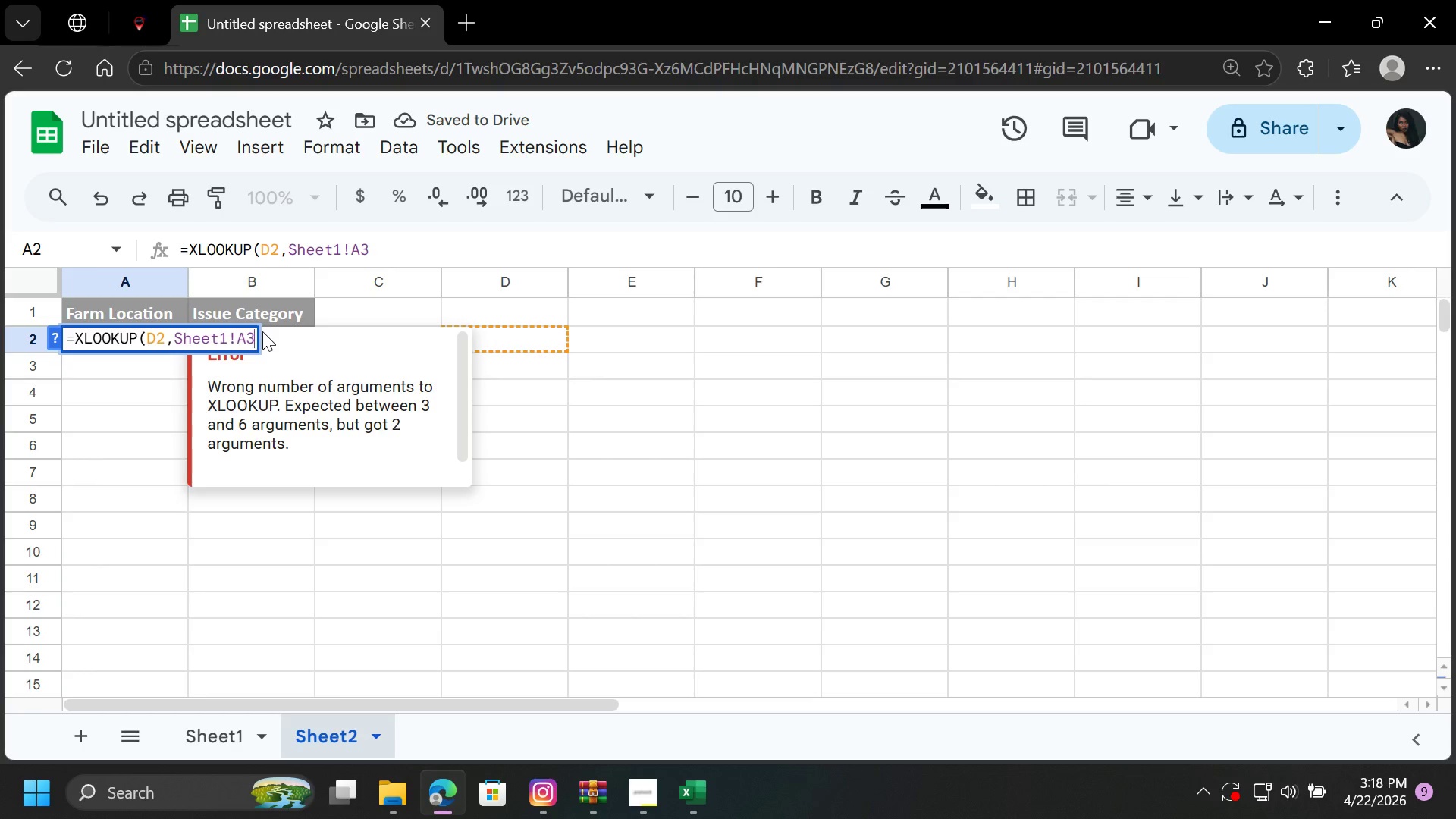 
key(Backspace)
 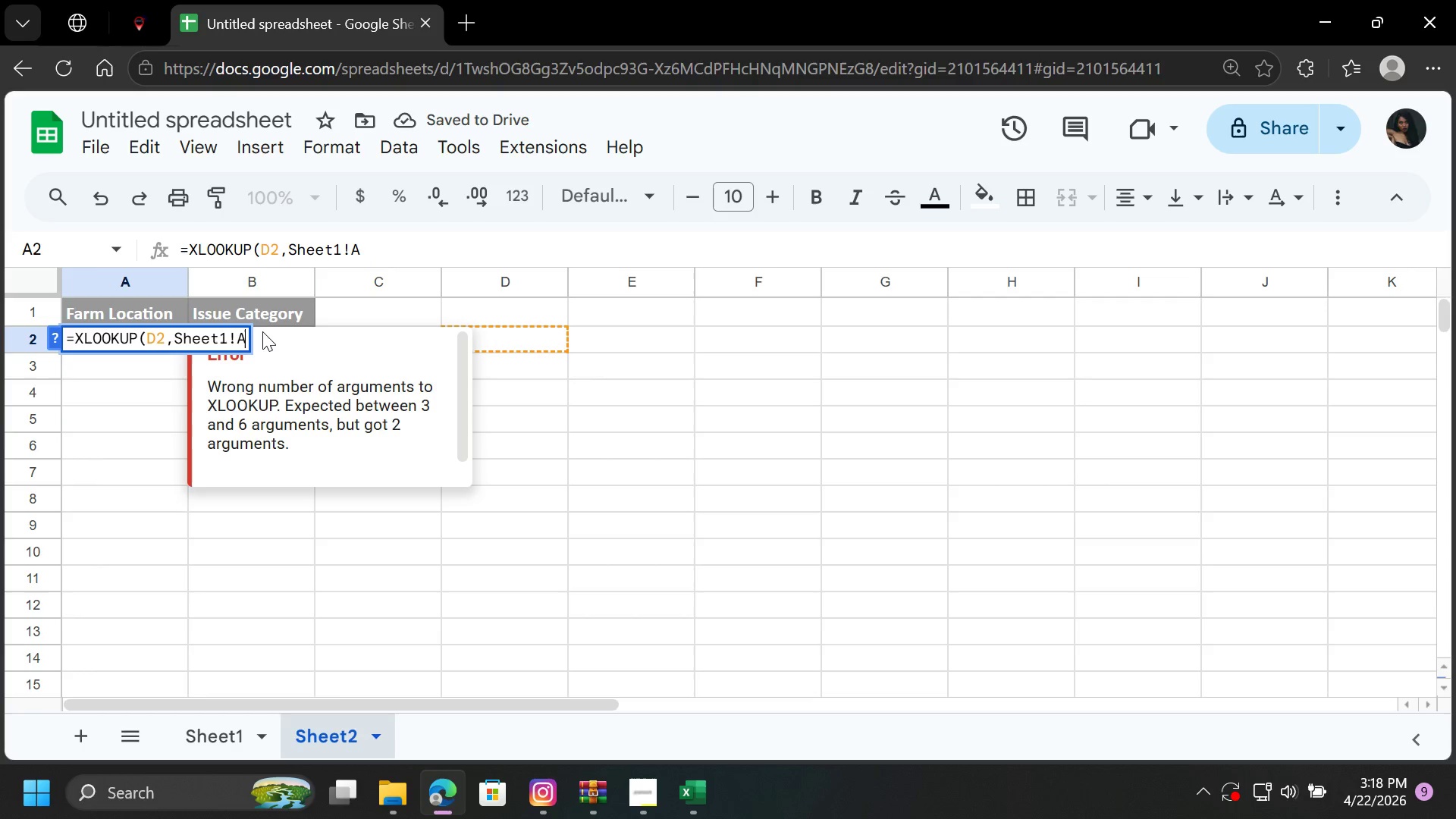 
key(Backspace)
 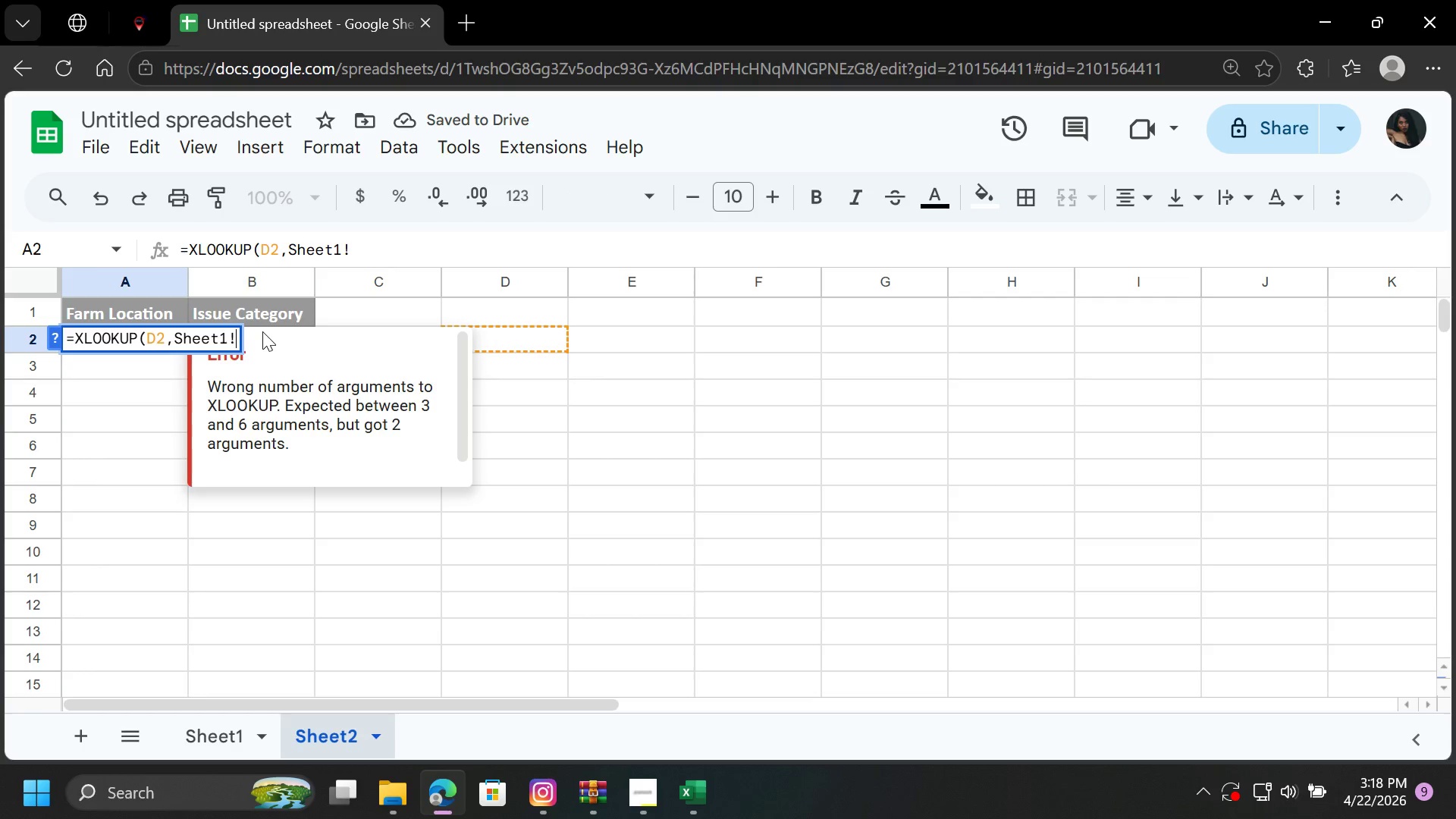 
key(Backspace)
 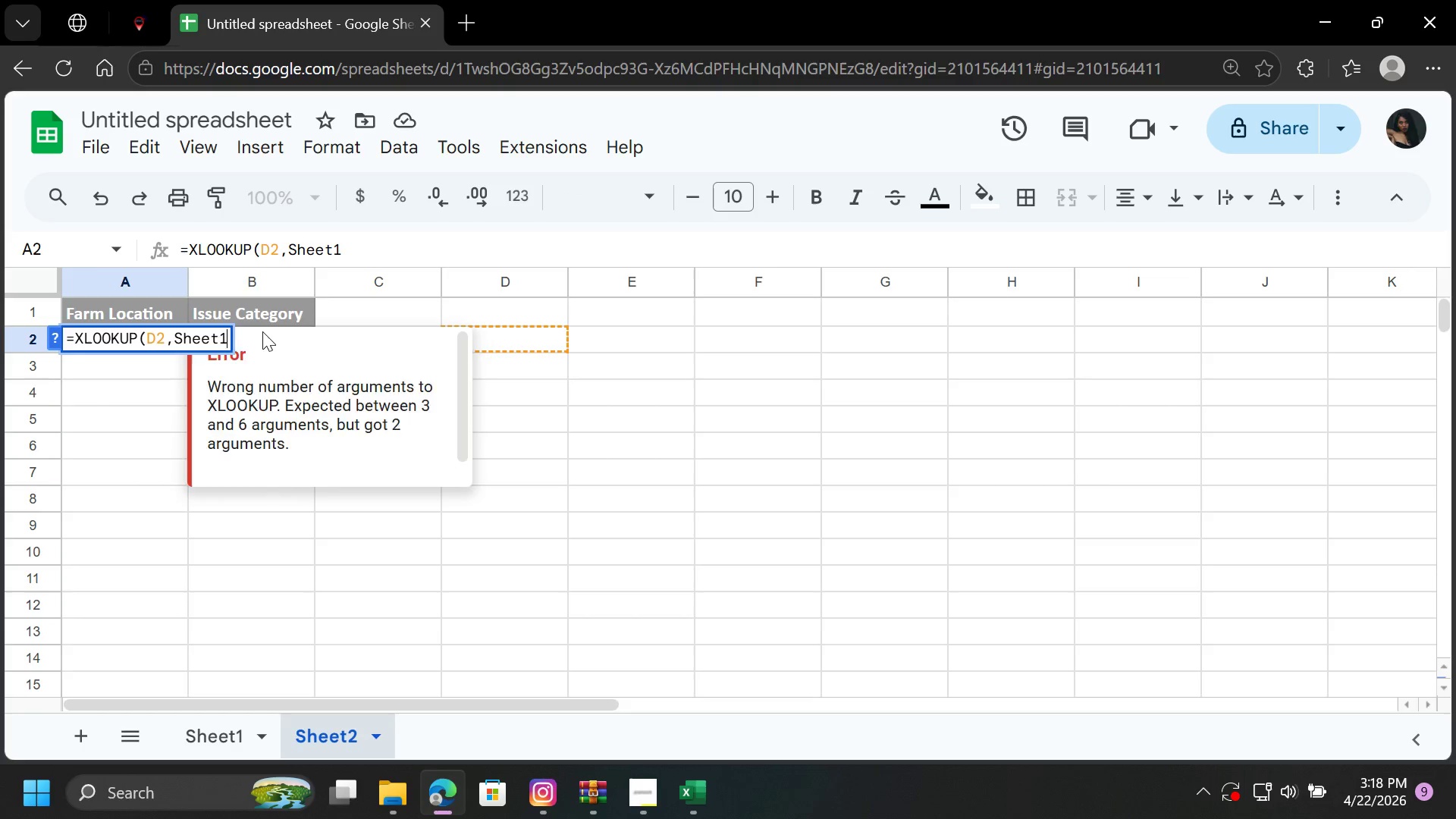 
key(Backspace)
 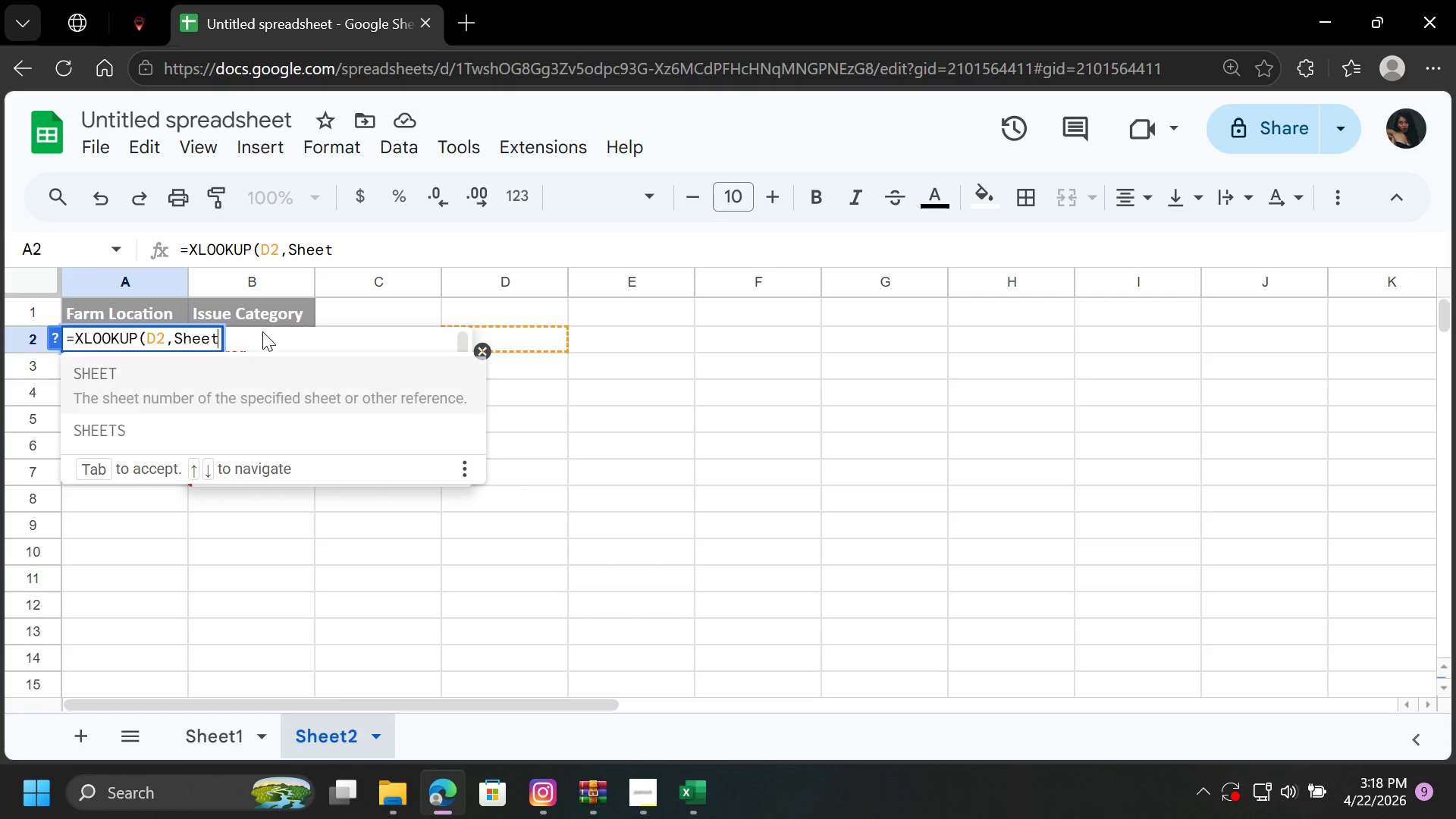 
key(Backspace)
 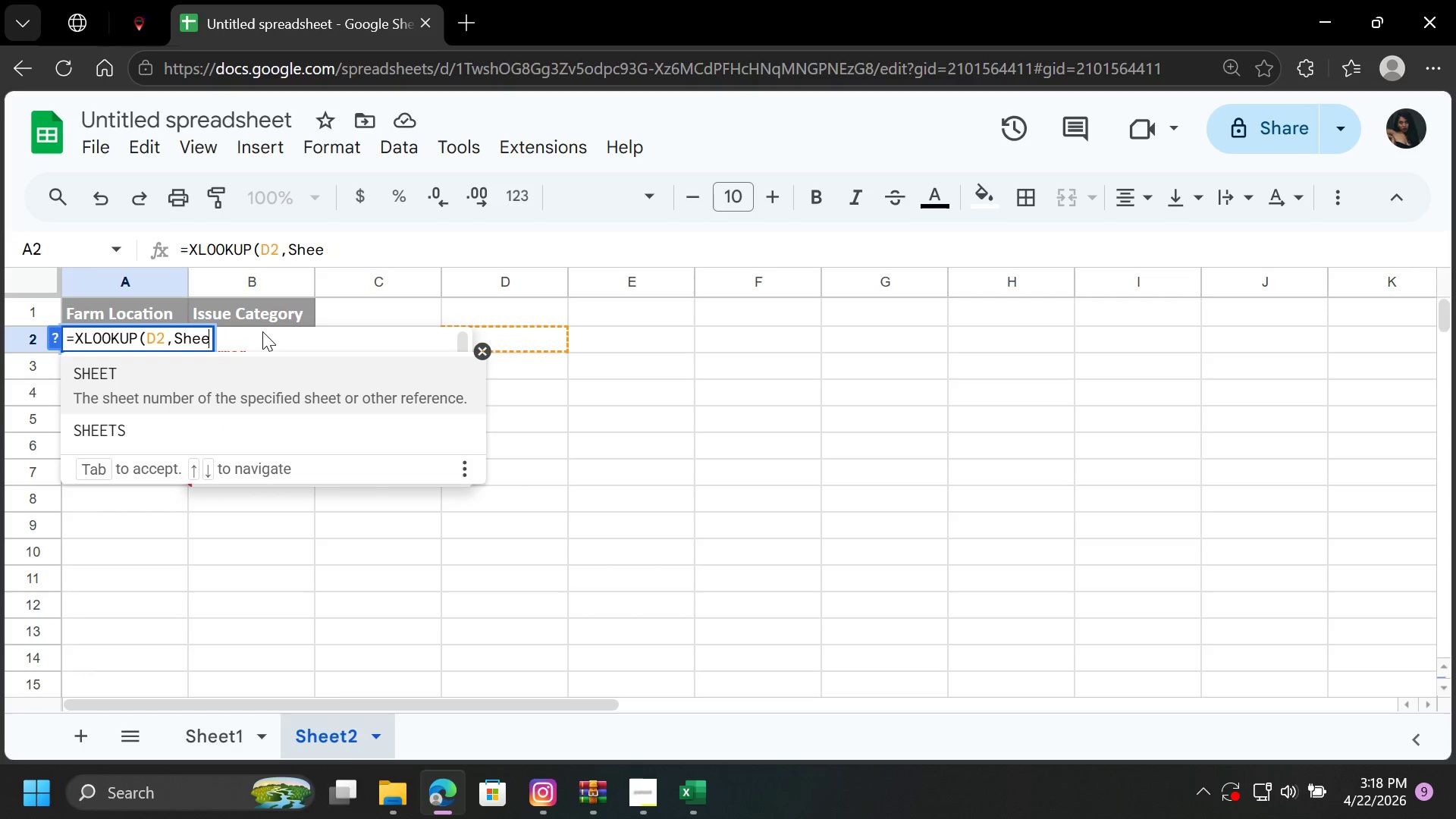 
key(Backspace)
 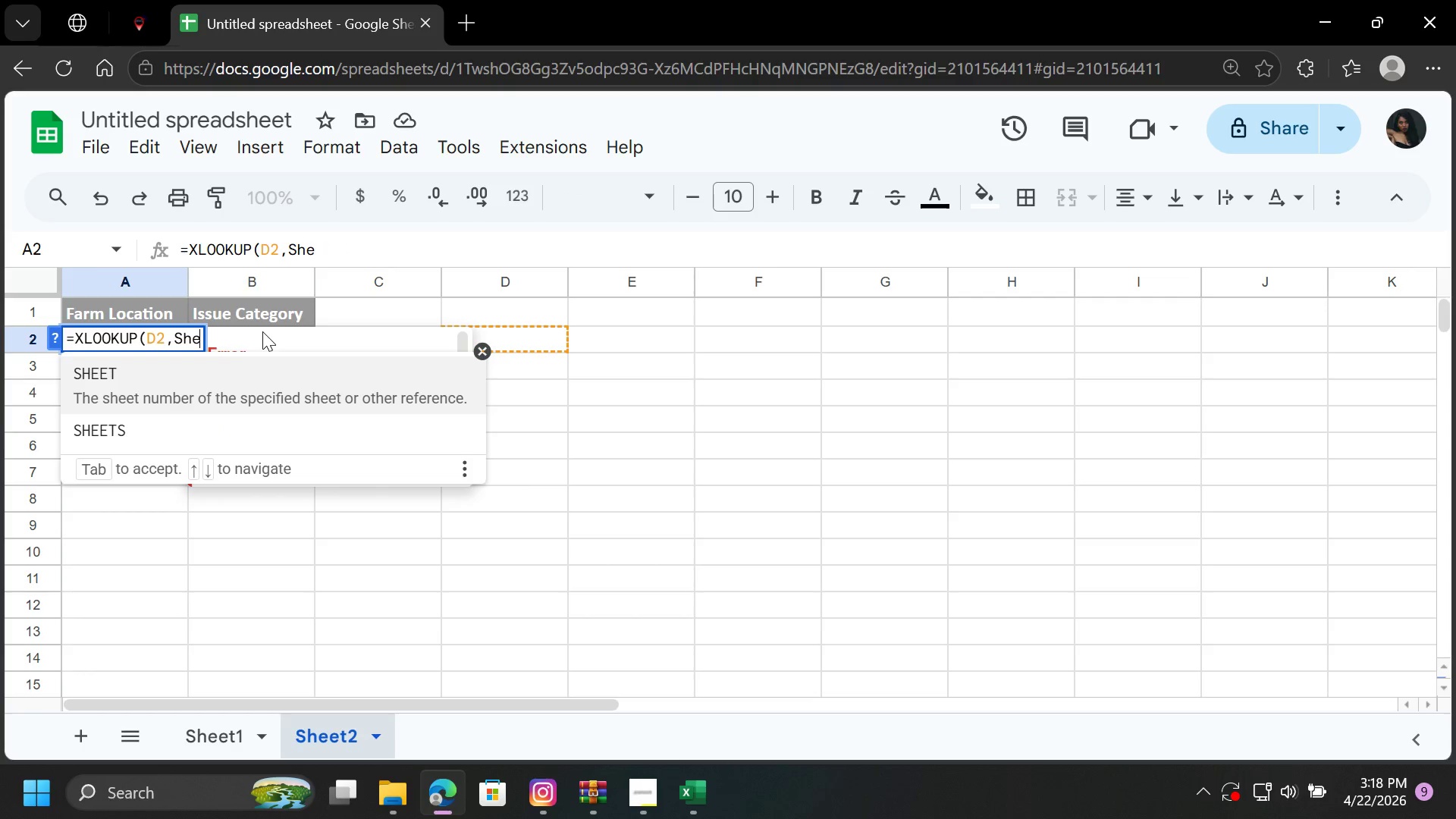 
key(Backspace)
 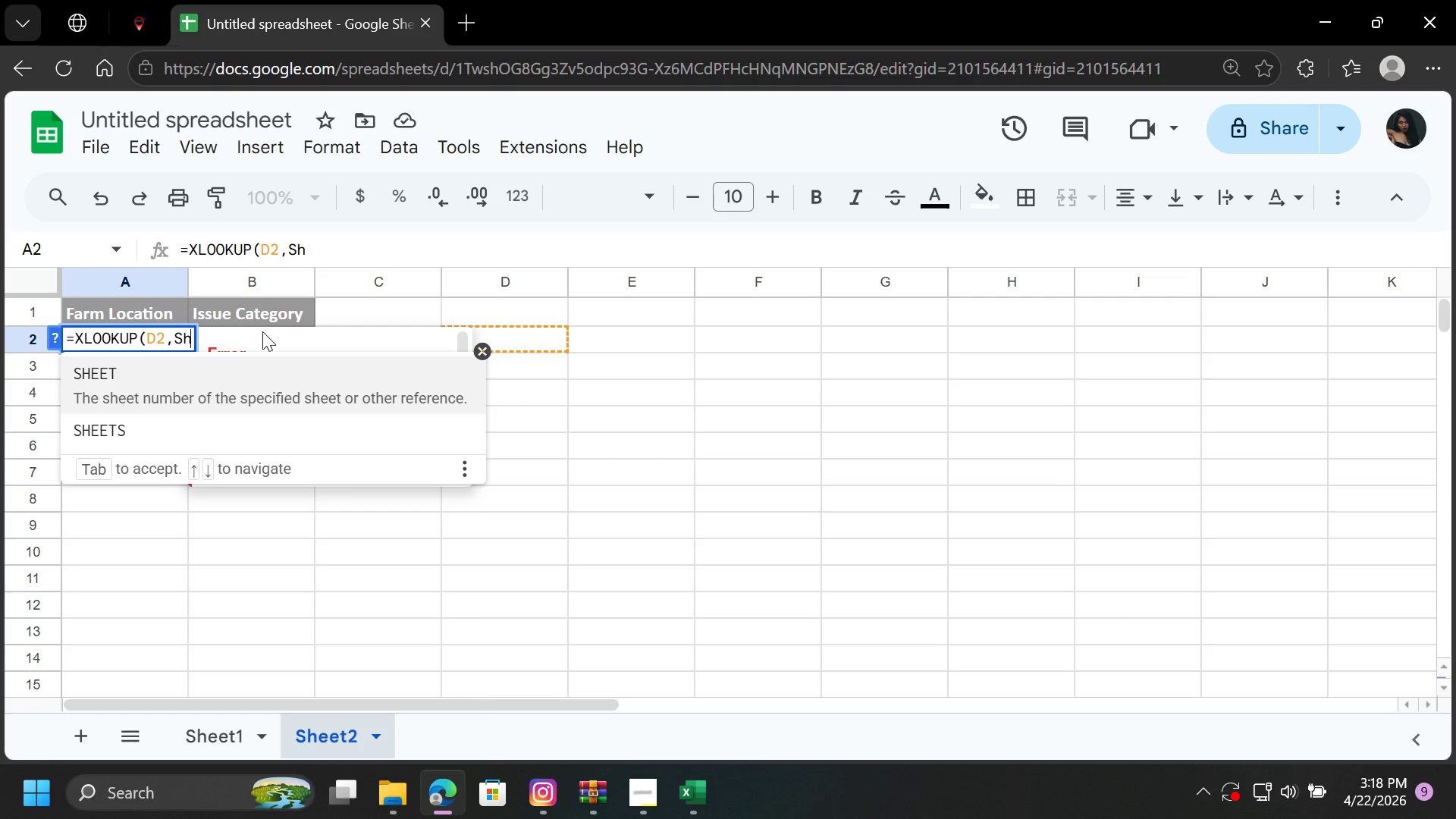 
key(Backspace)
 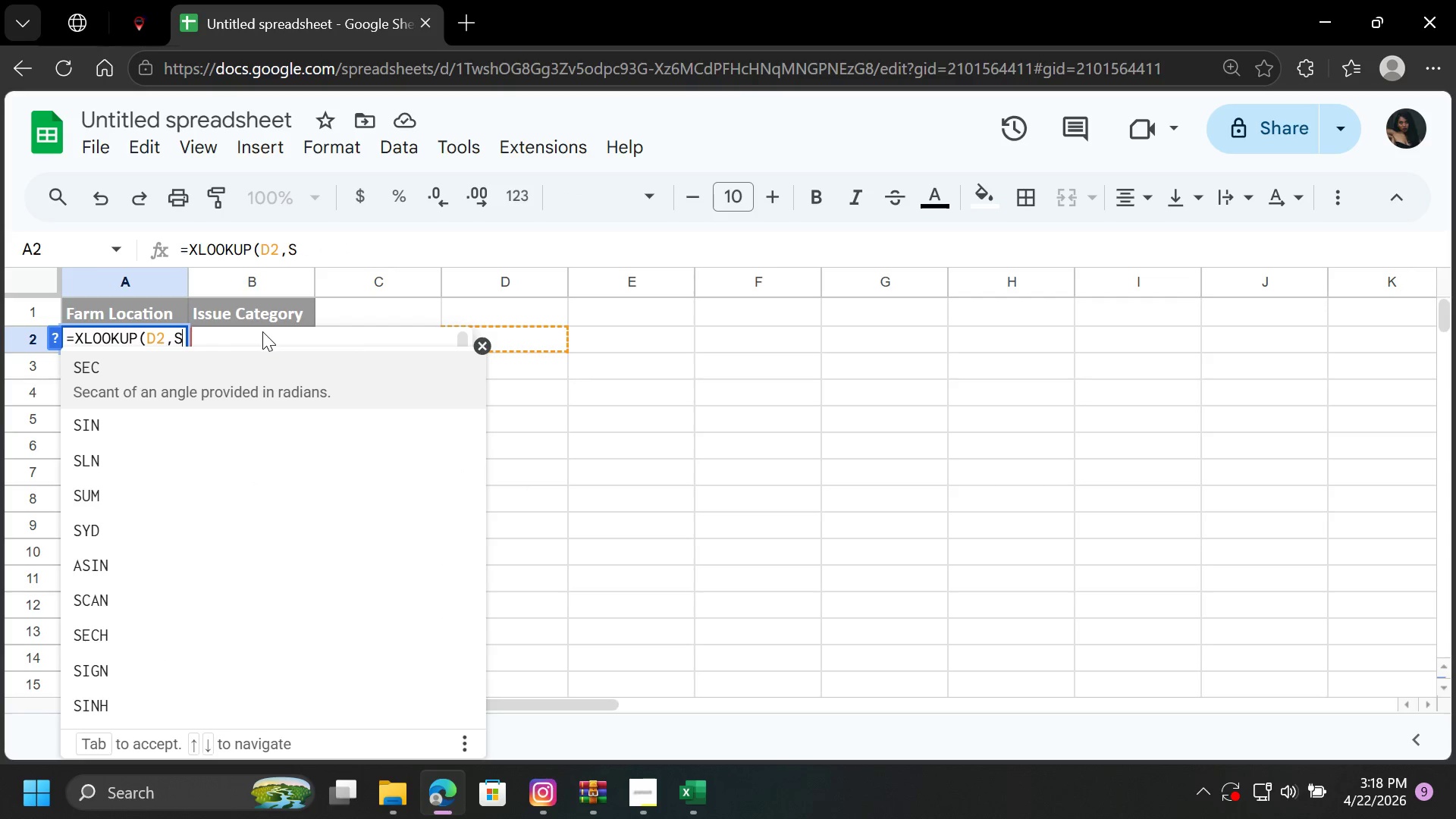 
key(Backspace)
 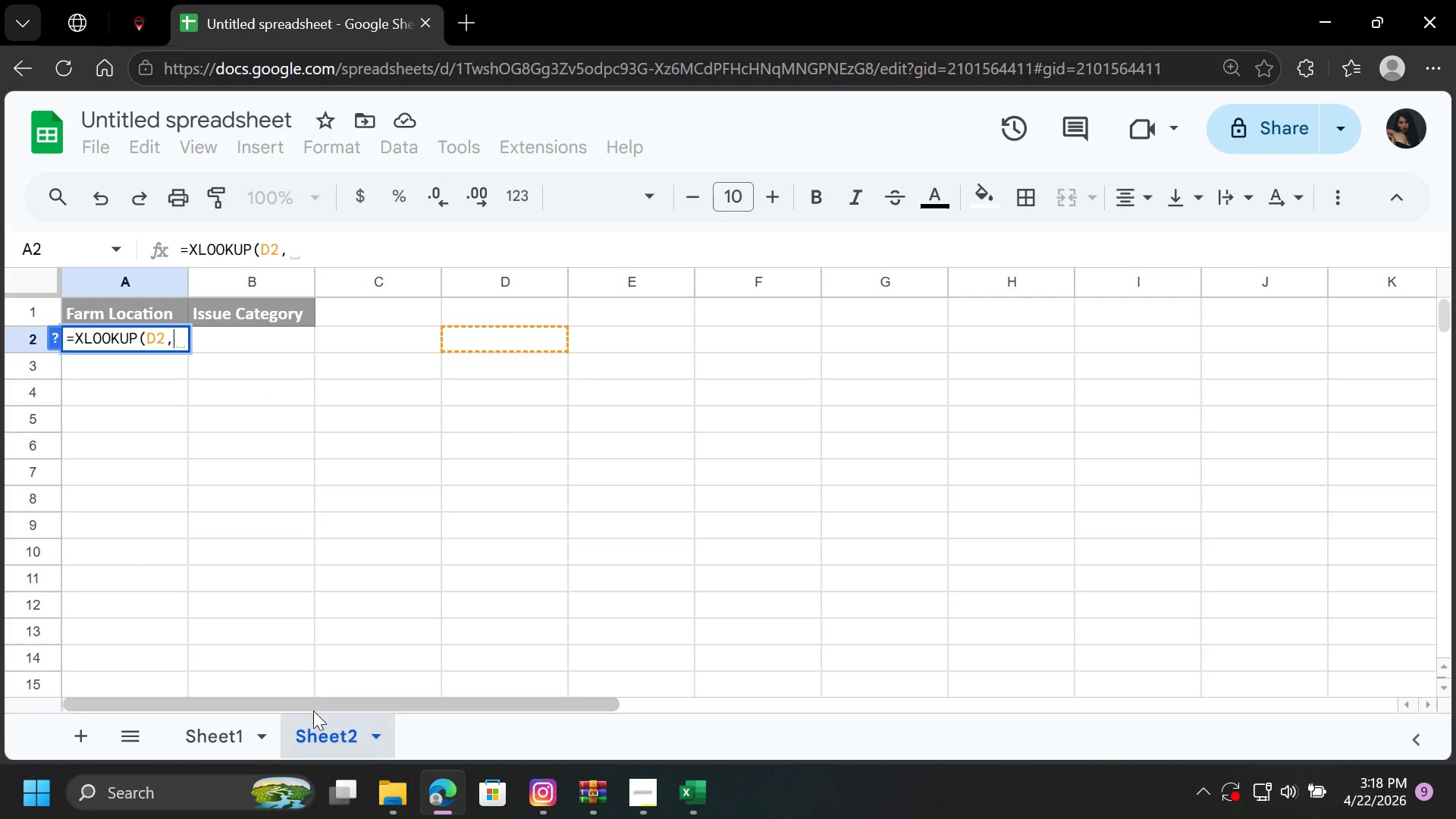 
left_click([193, 745])
 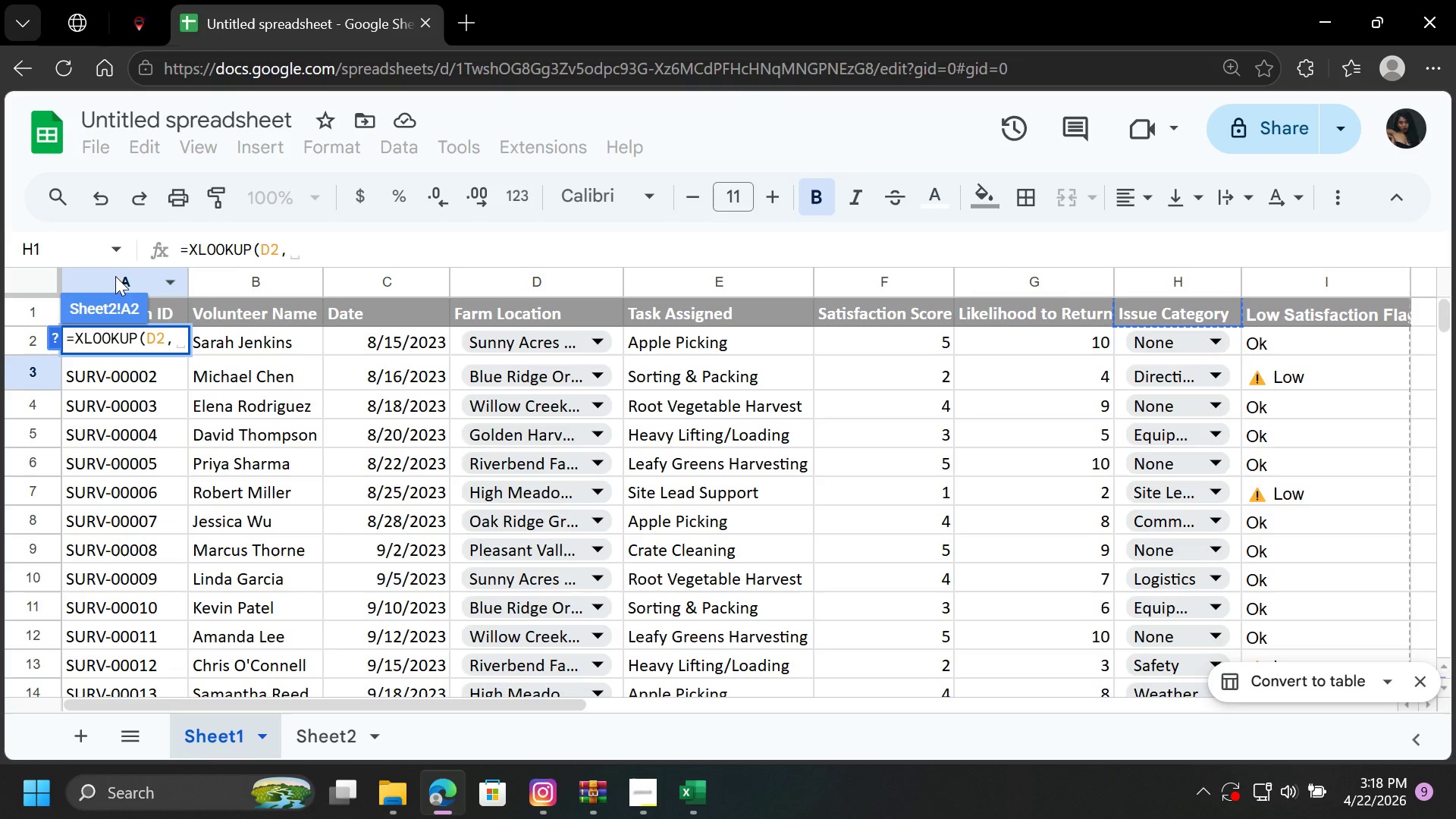 
left_click([115, 276])
 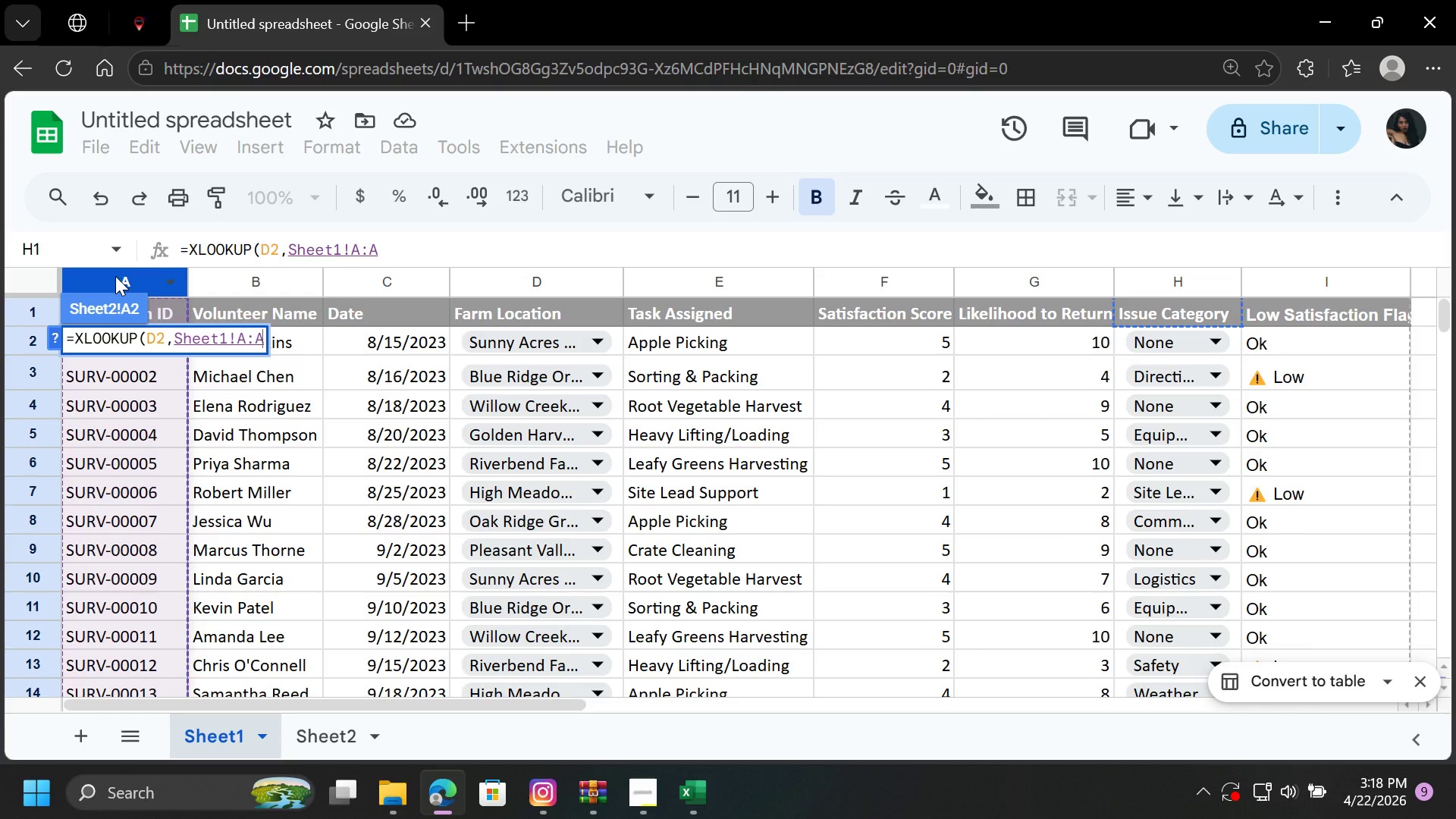 
wait(9.39)
 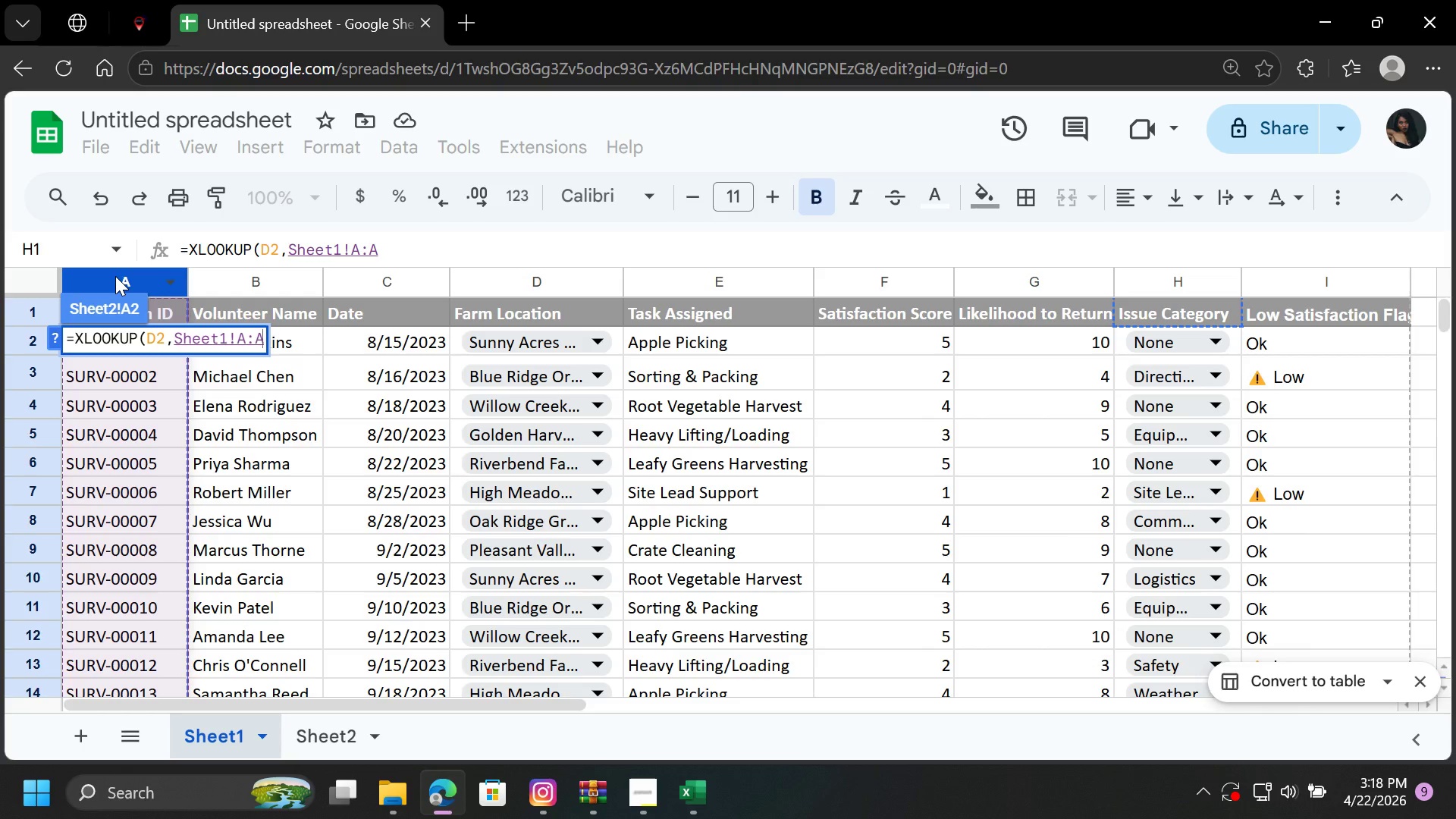 
left_click([397, 253])
 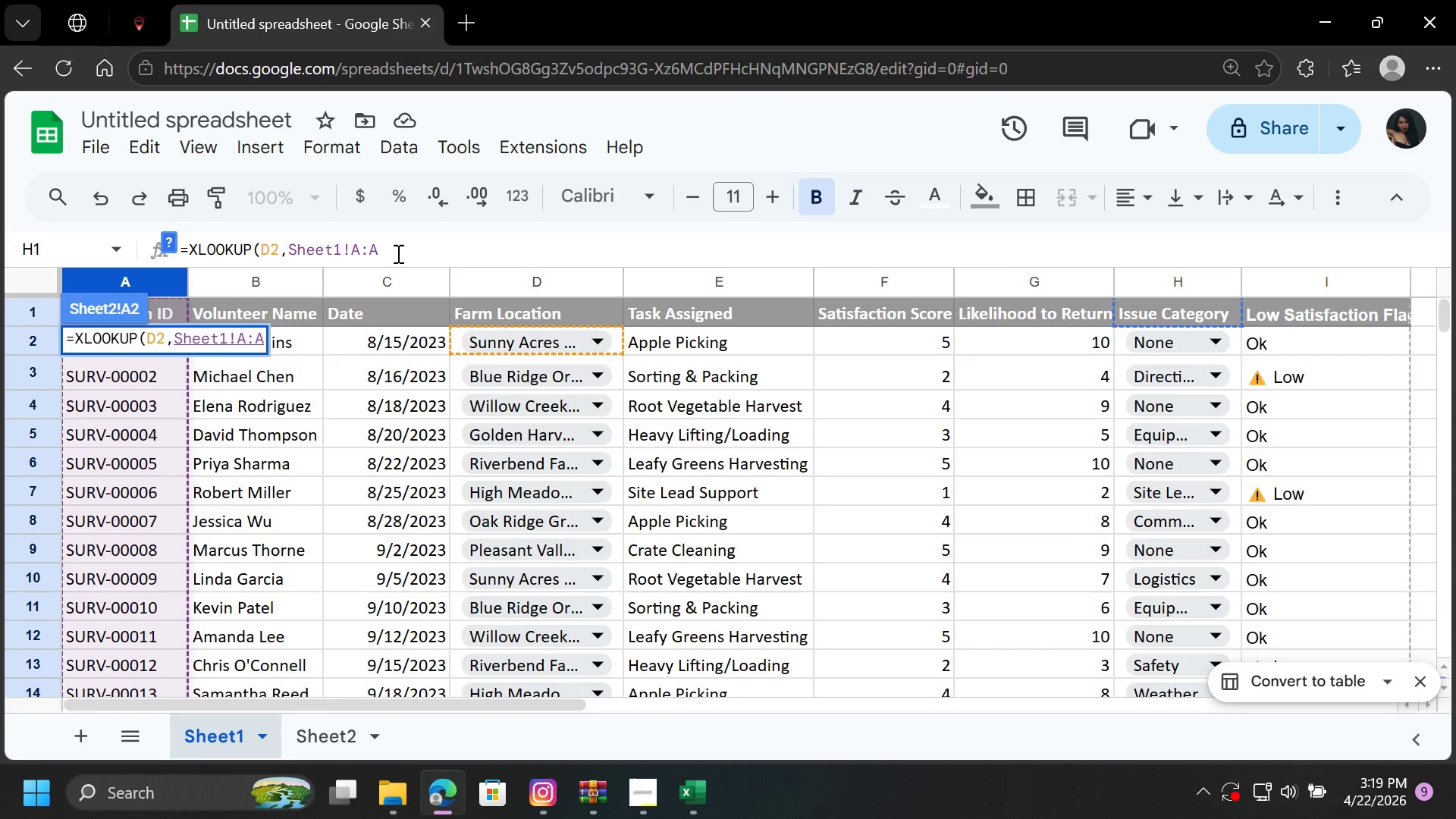 
key(Backspace)
key(Backspace)
key(Backspace)
key(Backspace)
key(Backspace)
key(Backspace)
key(Backspace)
key(Backspace)
key(Backspace)
type(ET)
key(Backspace)
key(Backspace)
type(et)
 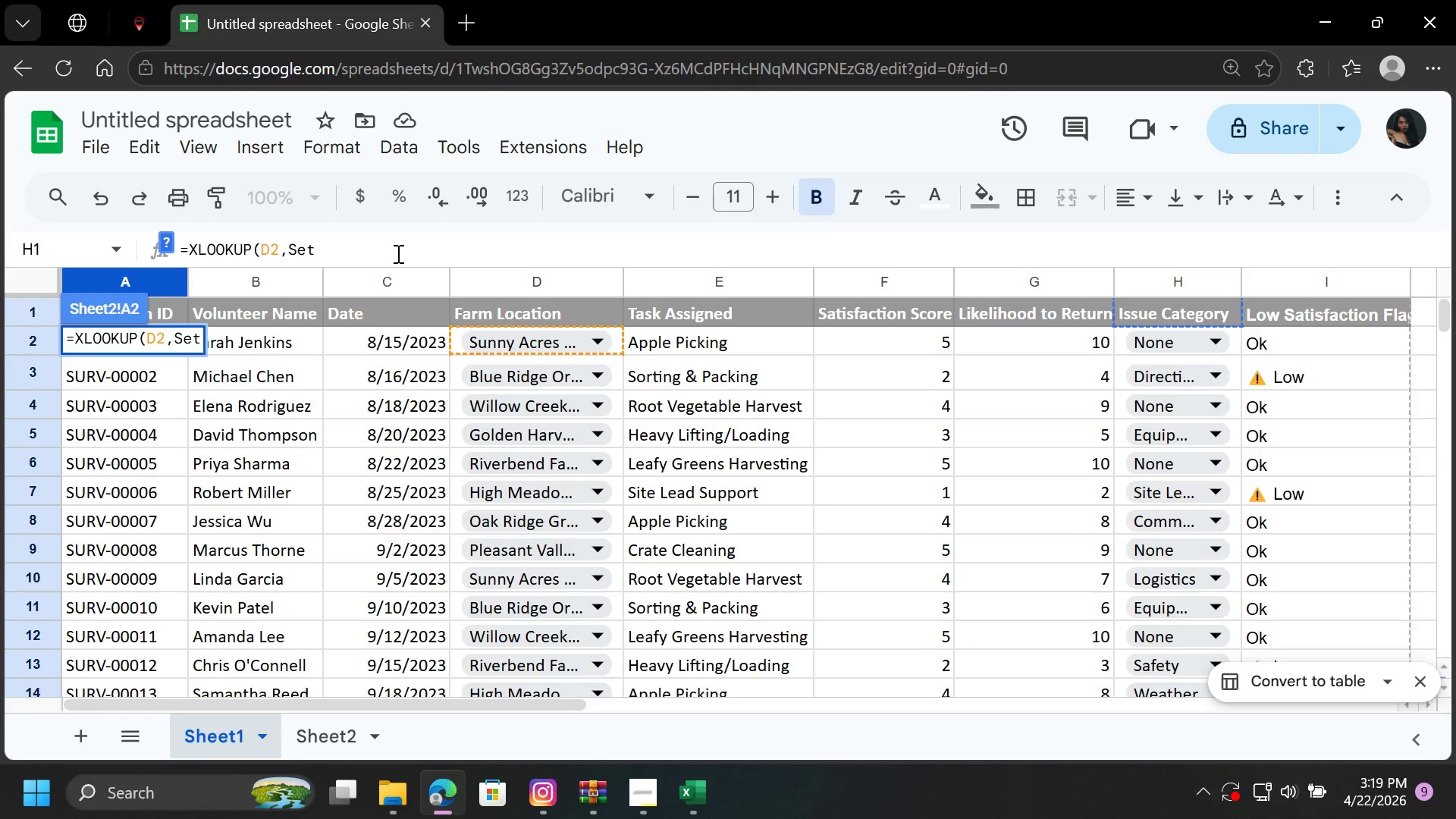 
wait(15.16)
 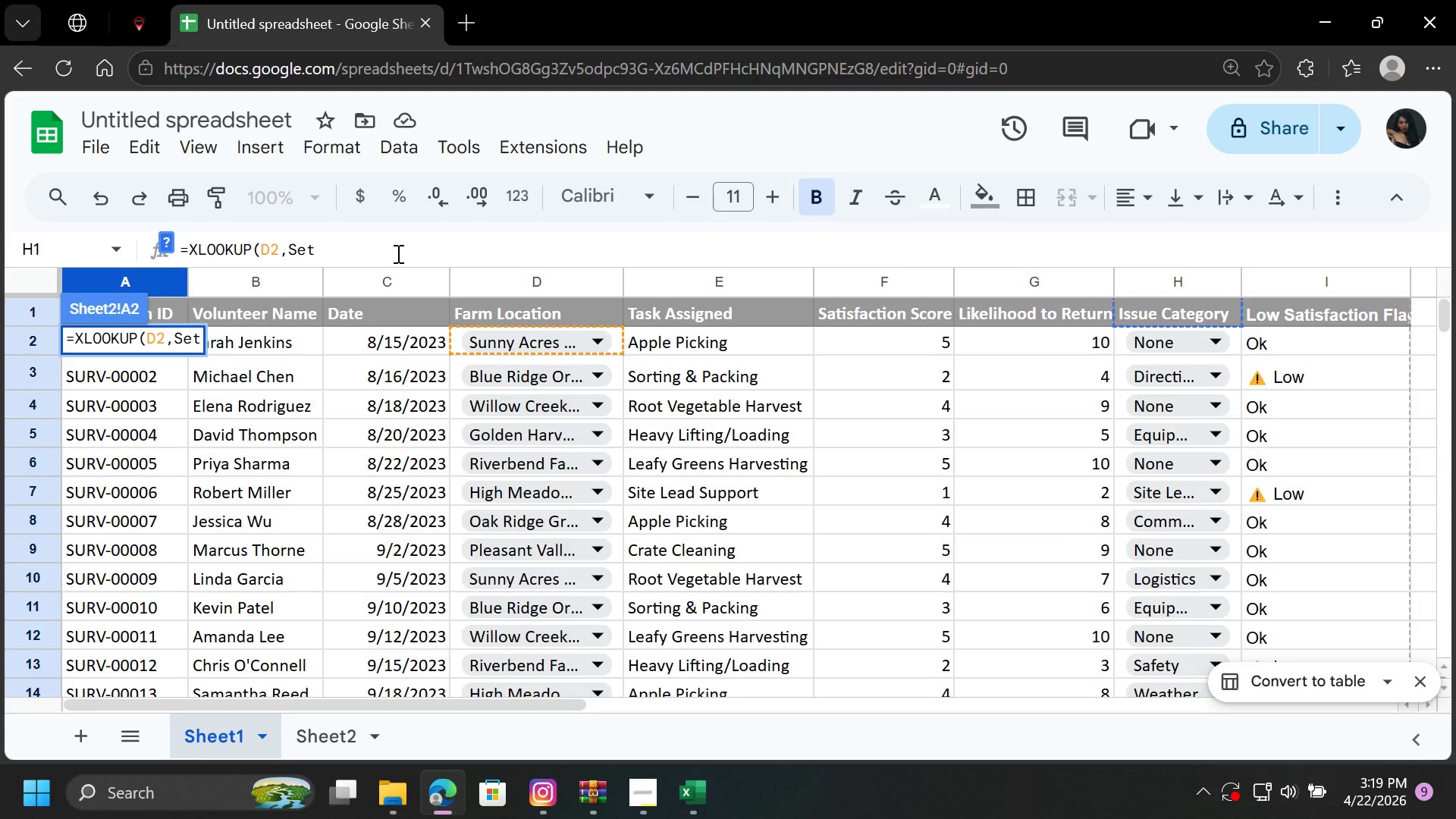 
key(Backspace)
 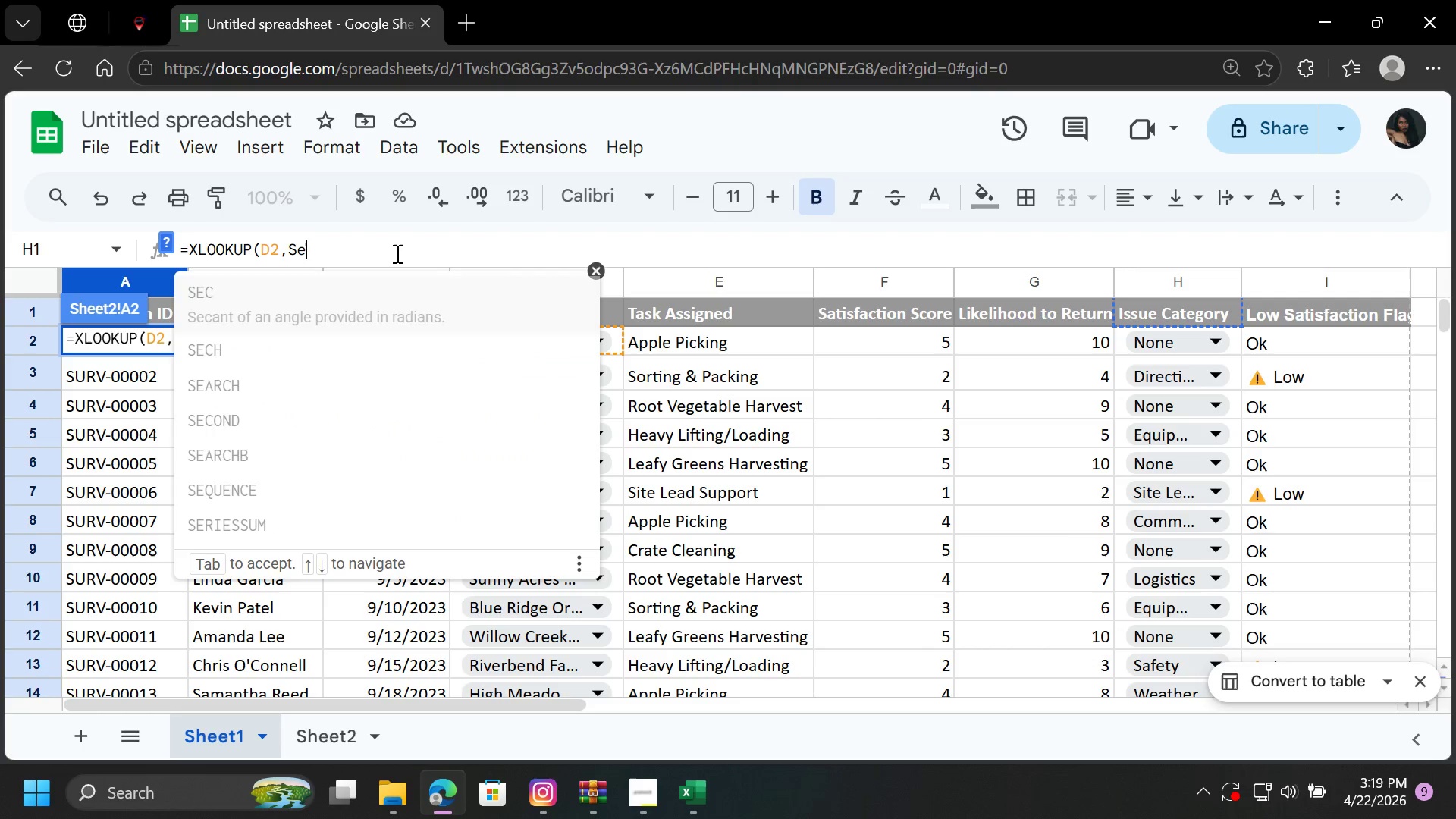 
key(Backspace)
 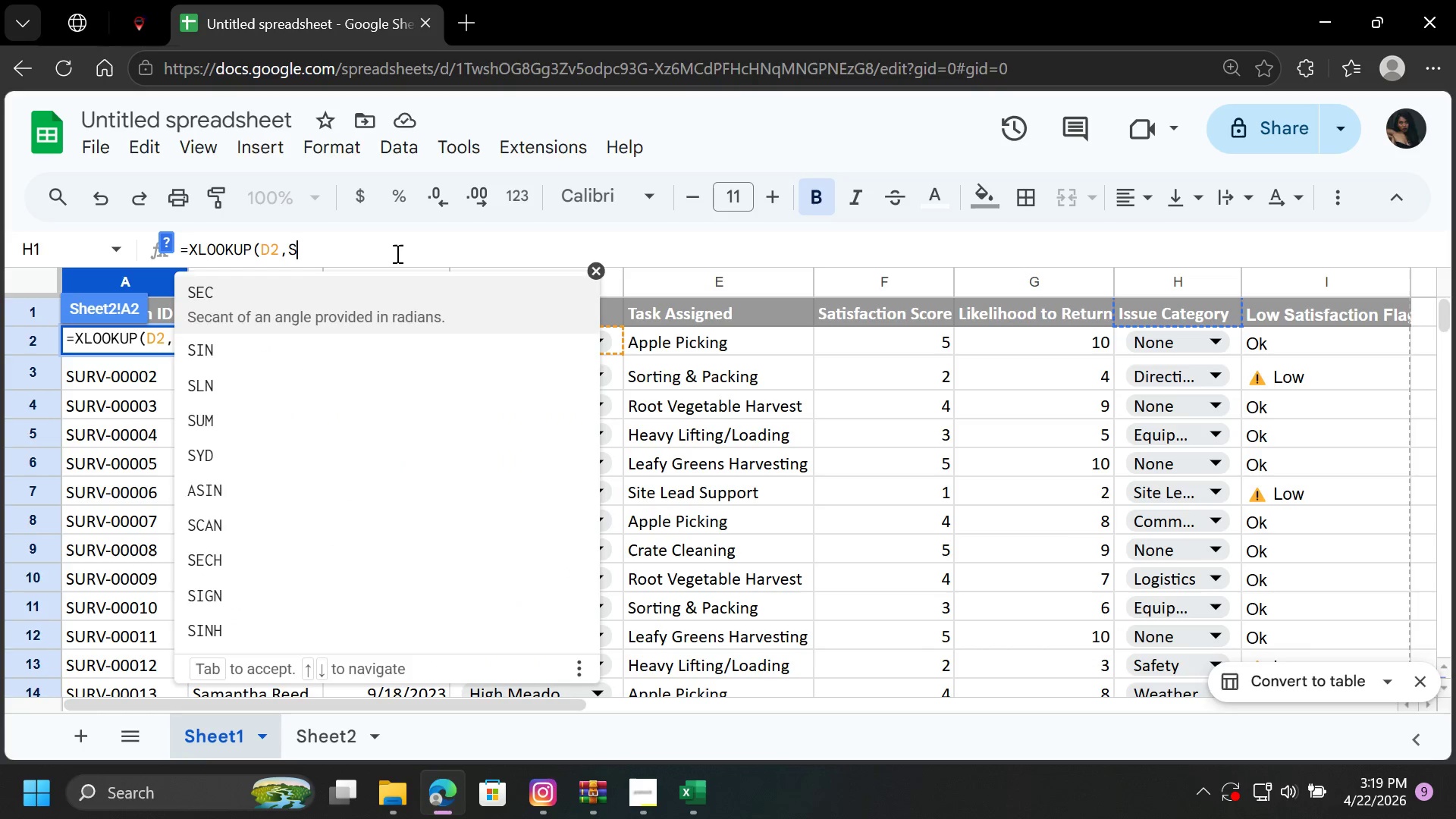 
key(Backspace)
 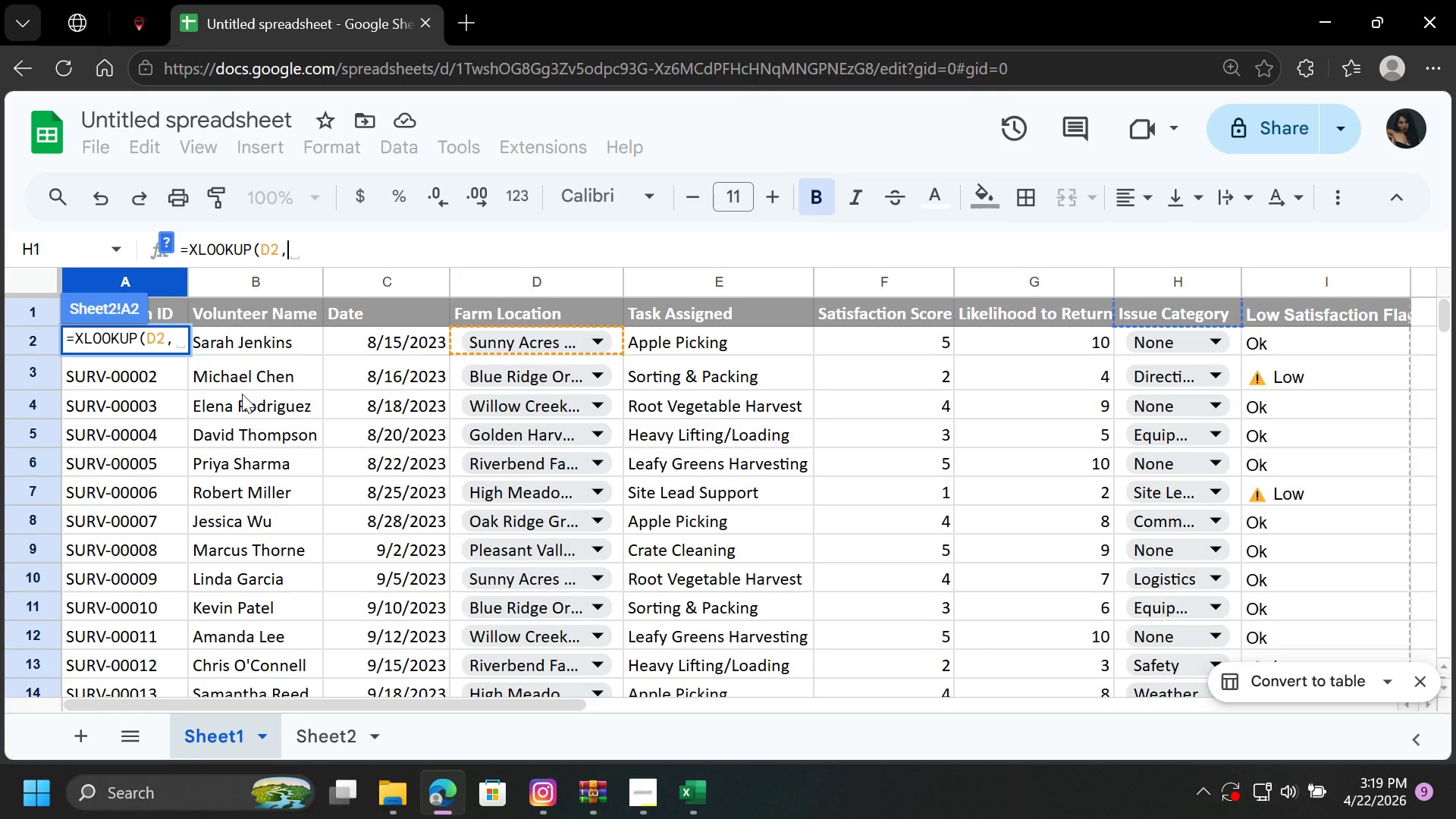 
left_click([160, 372])
 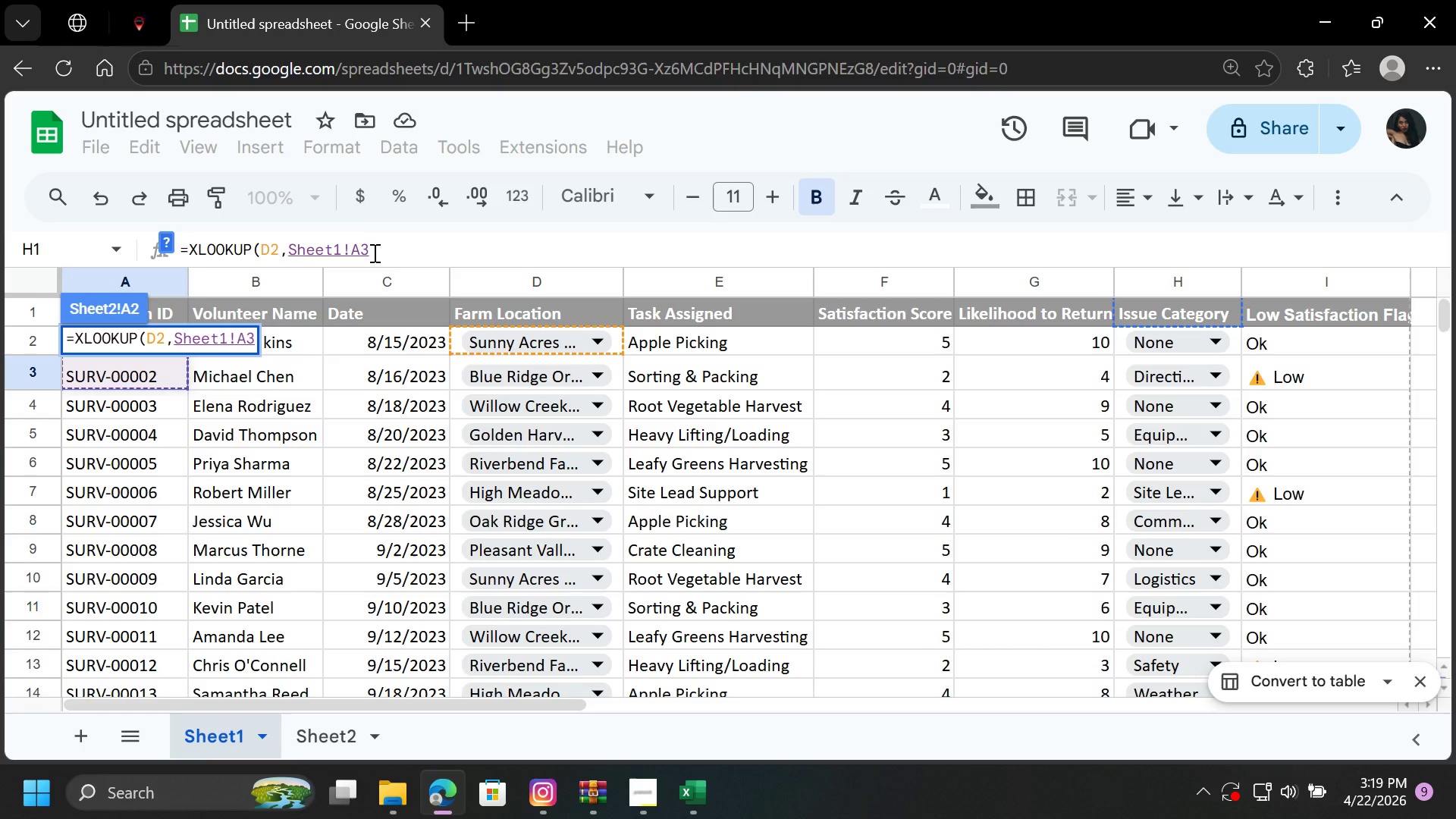 
left_click([373, 253])
 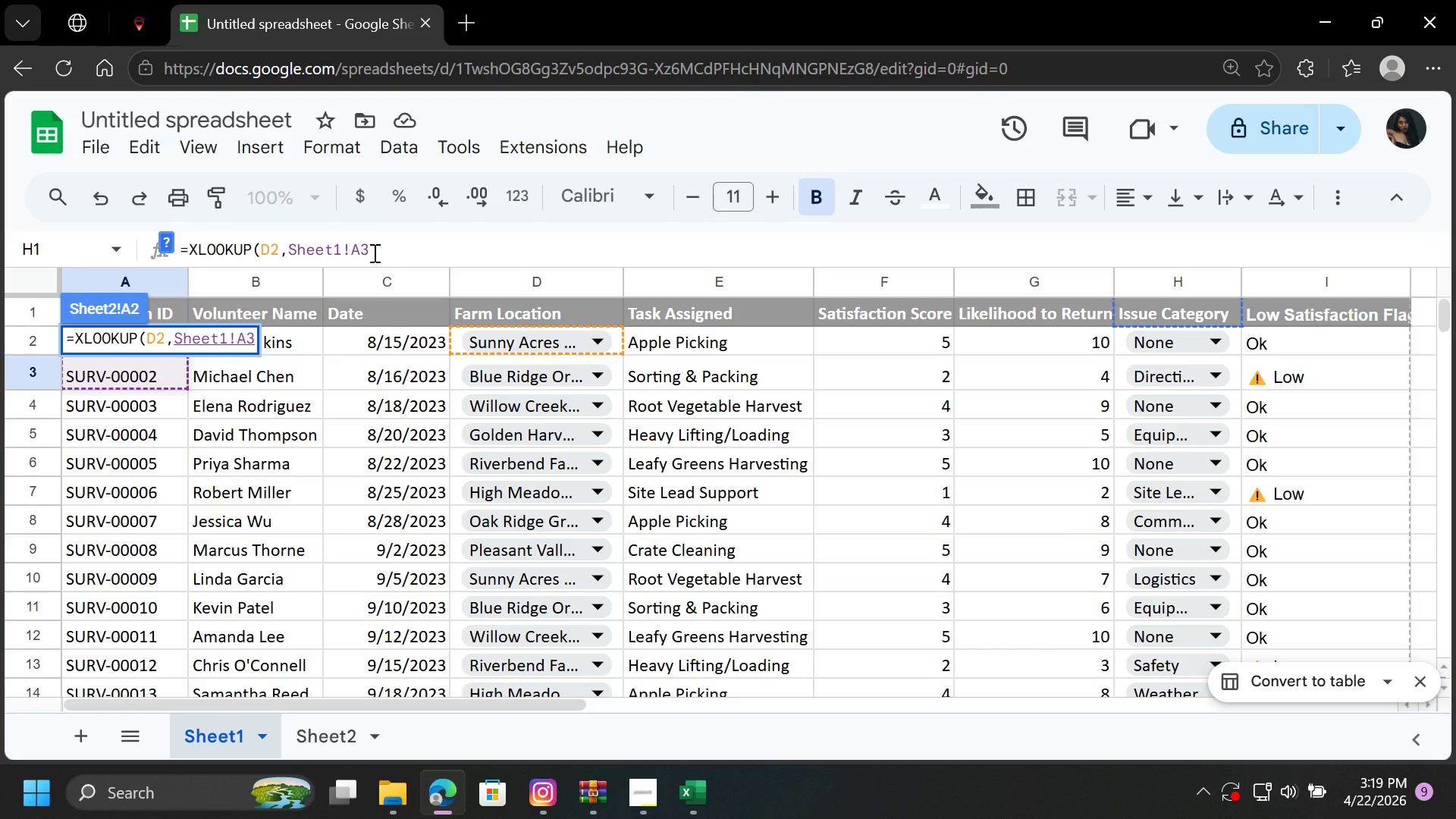 
key(Backspace)
 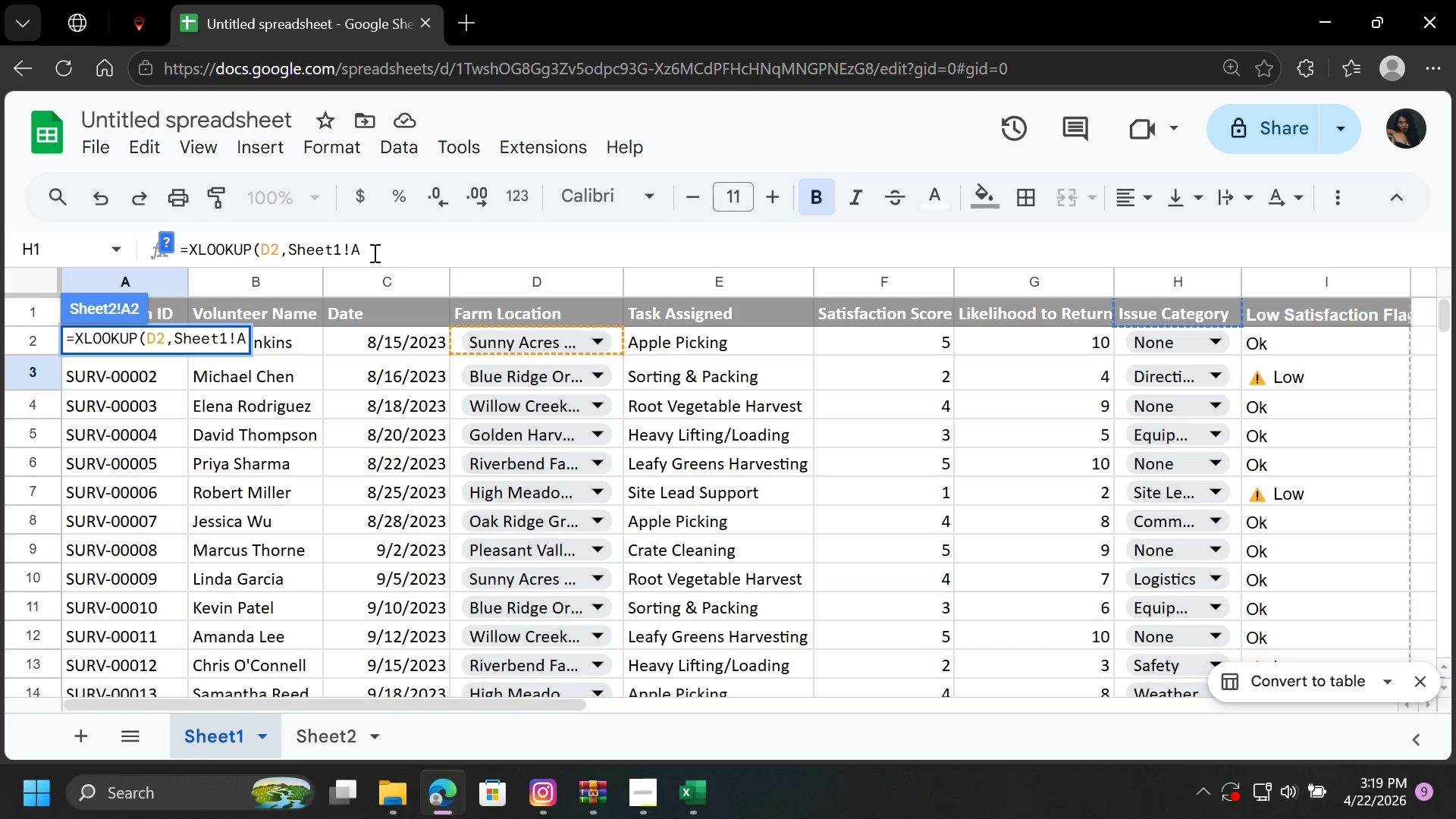 
key(2)
 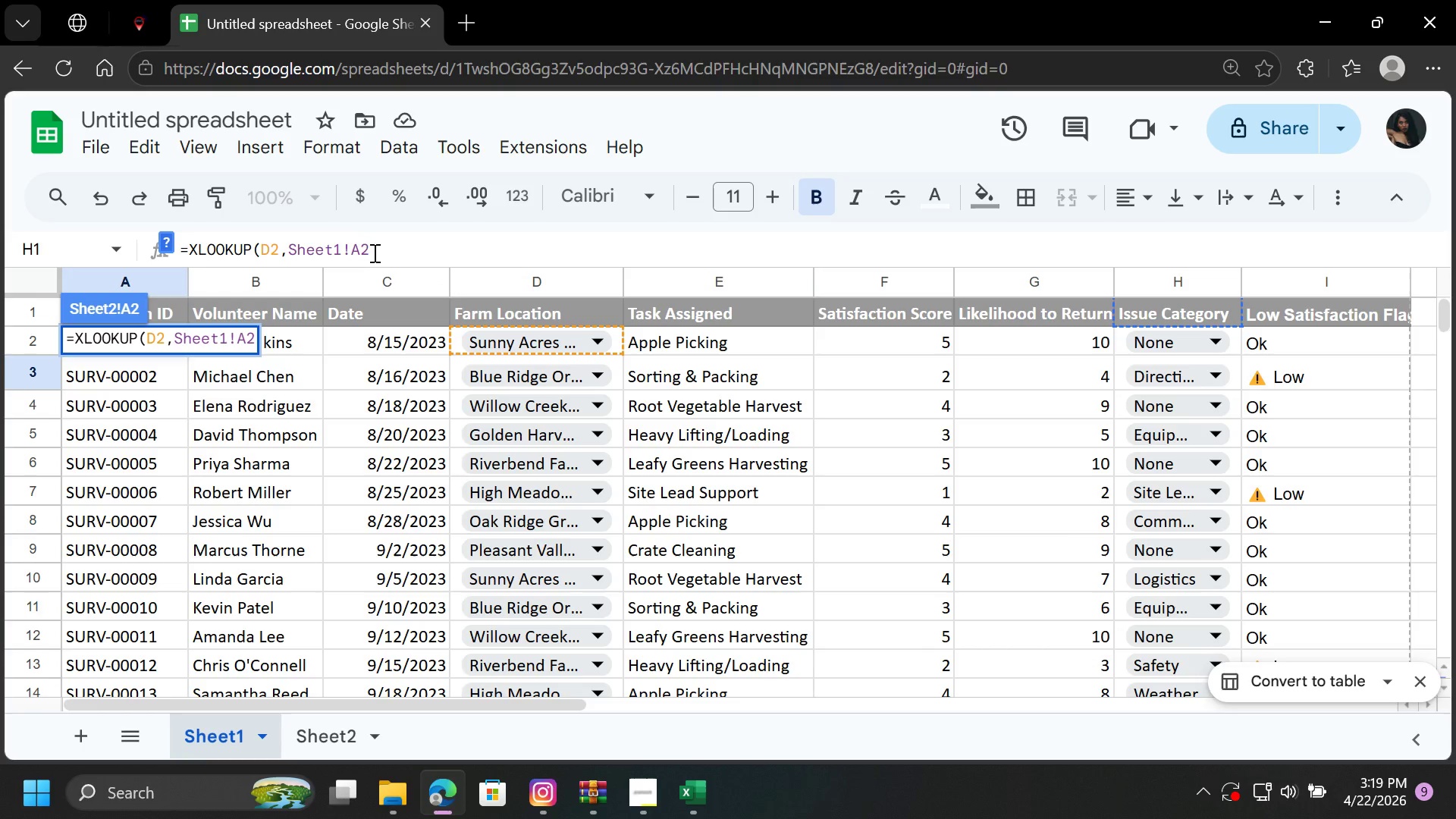 
wait(5.38)
 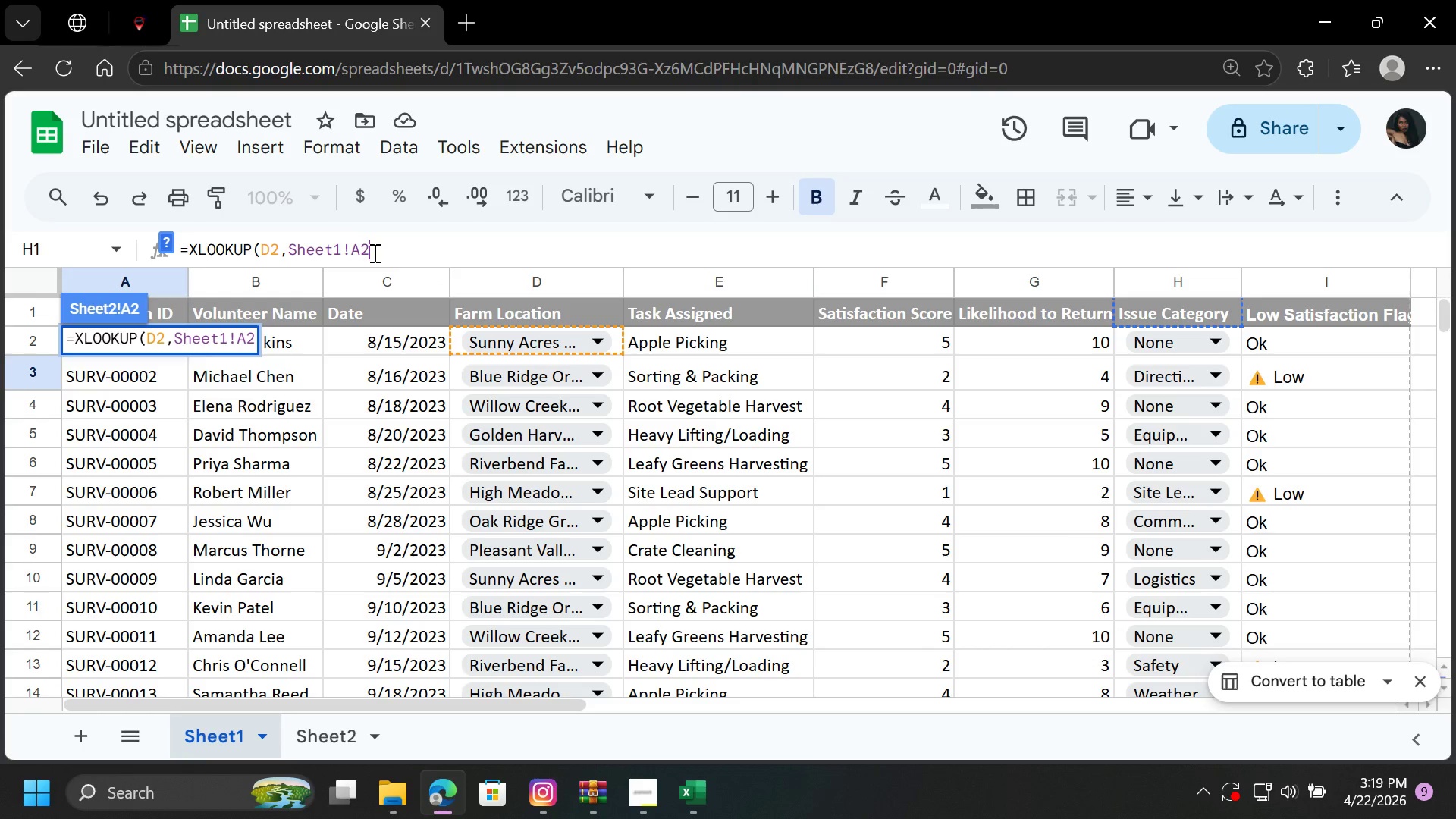 
left_click([350, 251])
 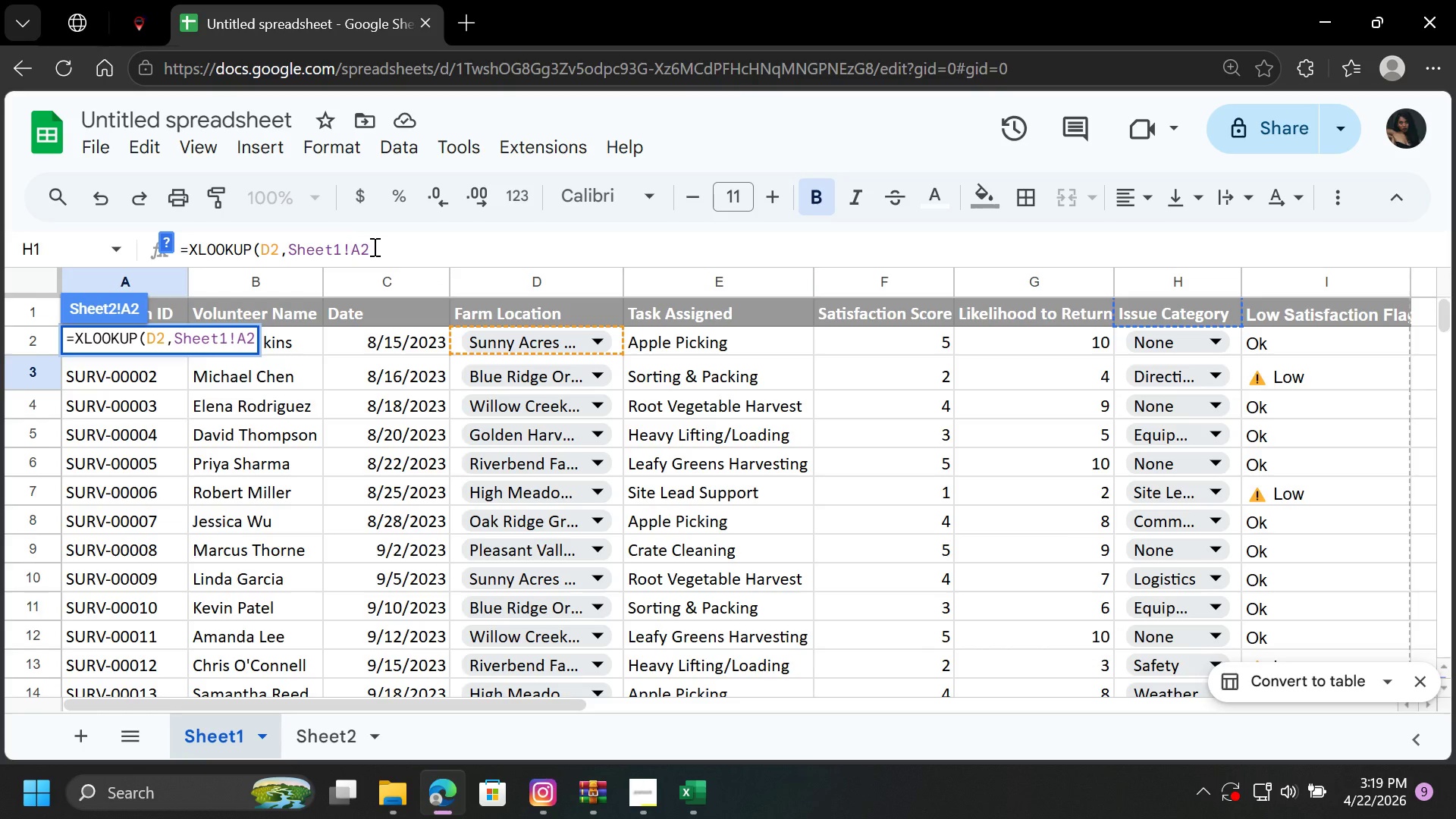 
type($$)
 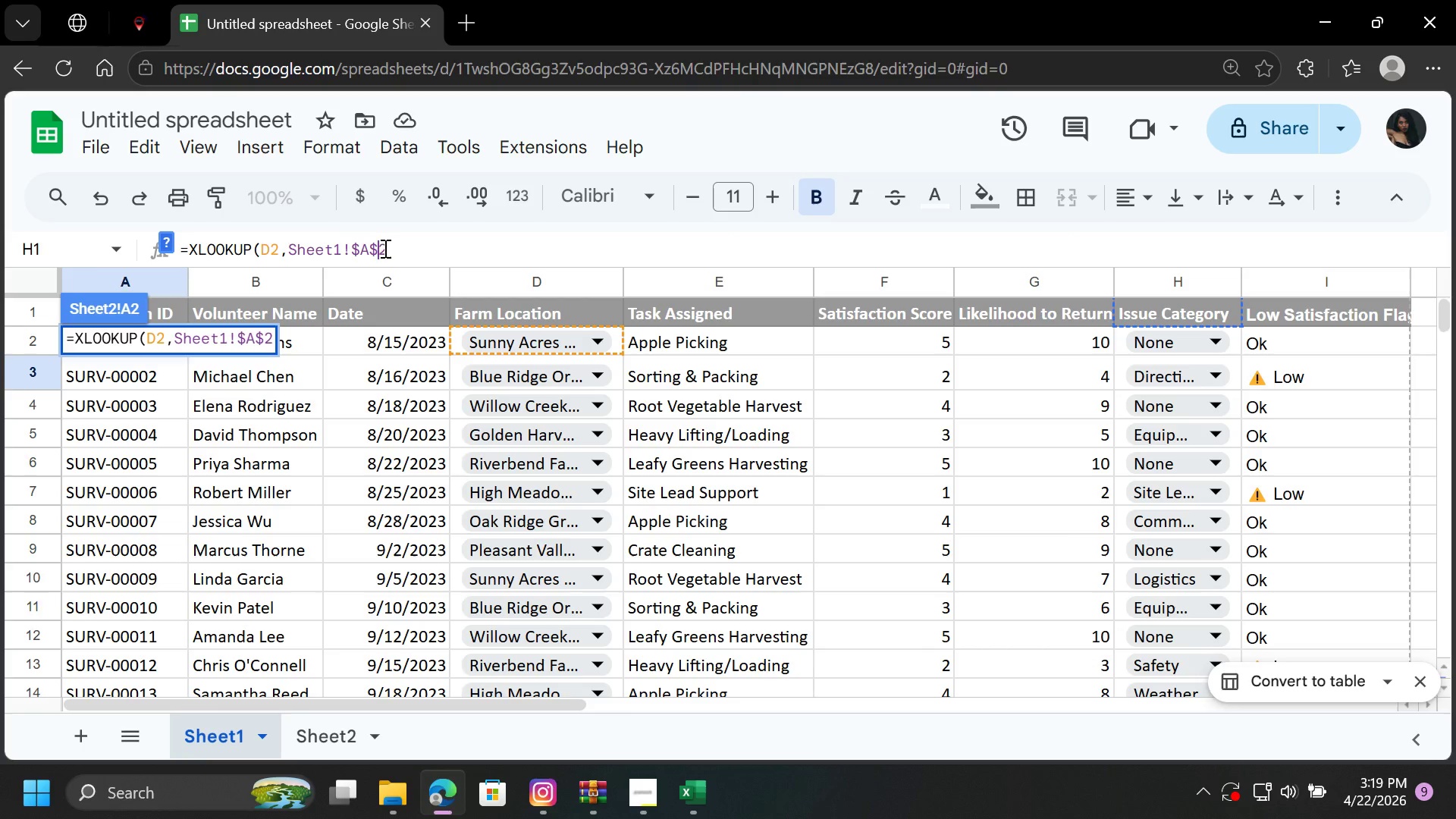 
left_click([391, 248])
 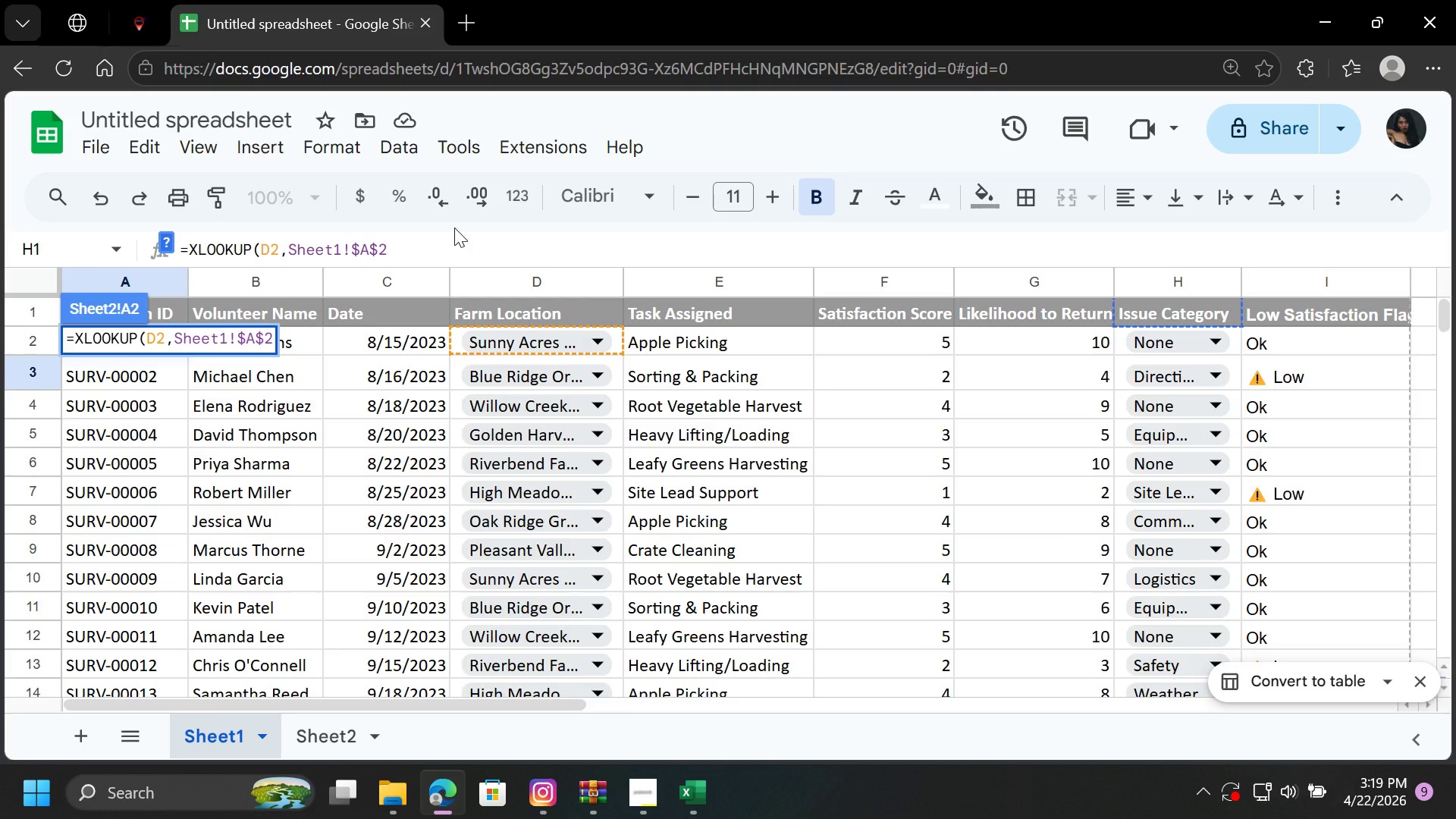 
key(Shift+Semicolon)
 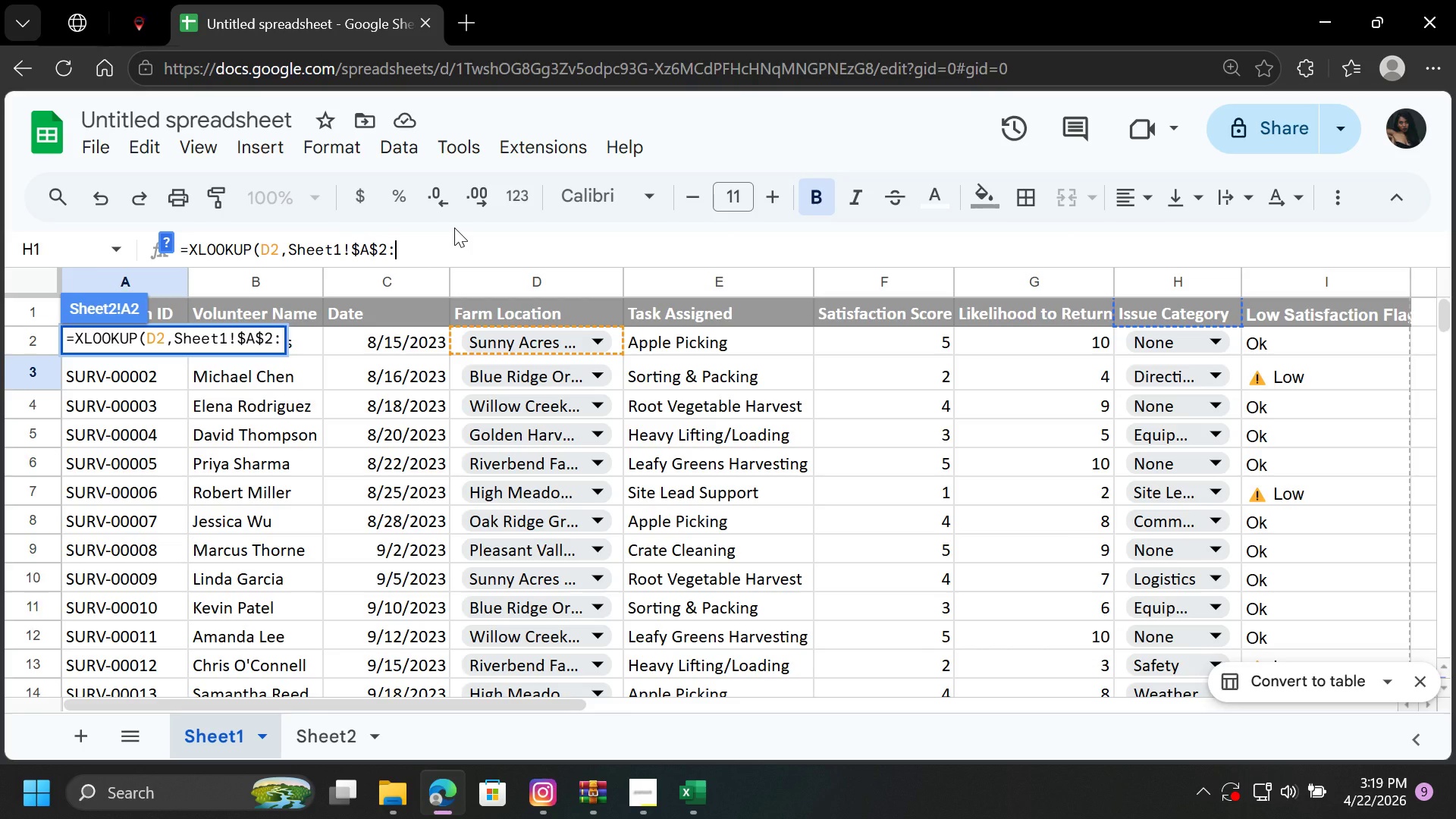 
key(Comma)
 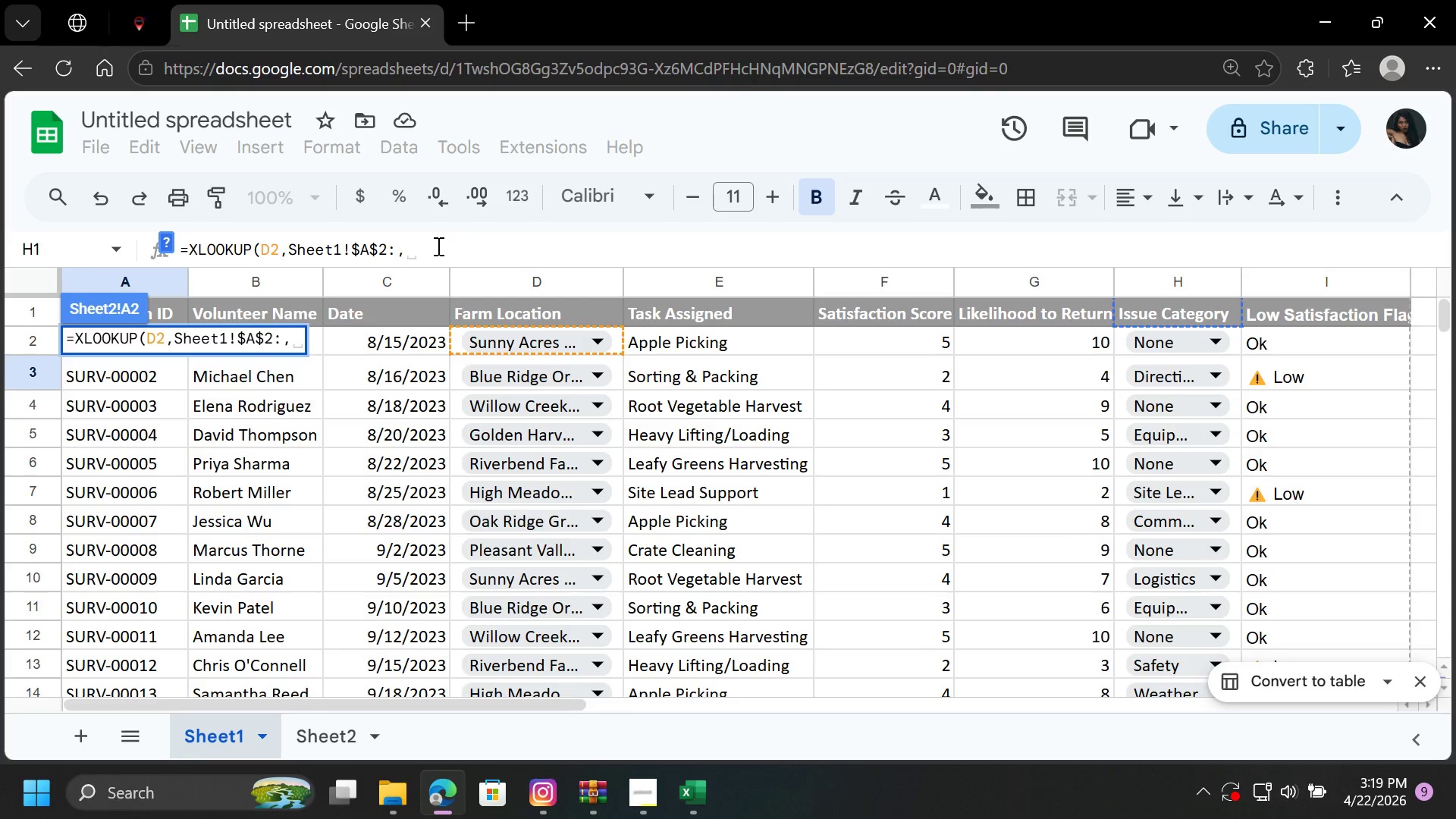 
wait(7.88)
 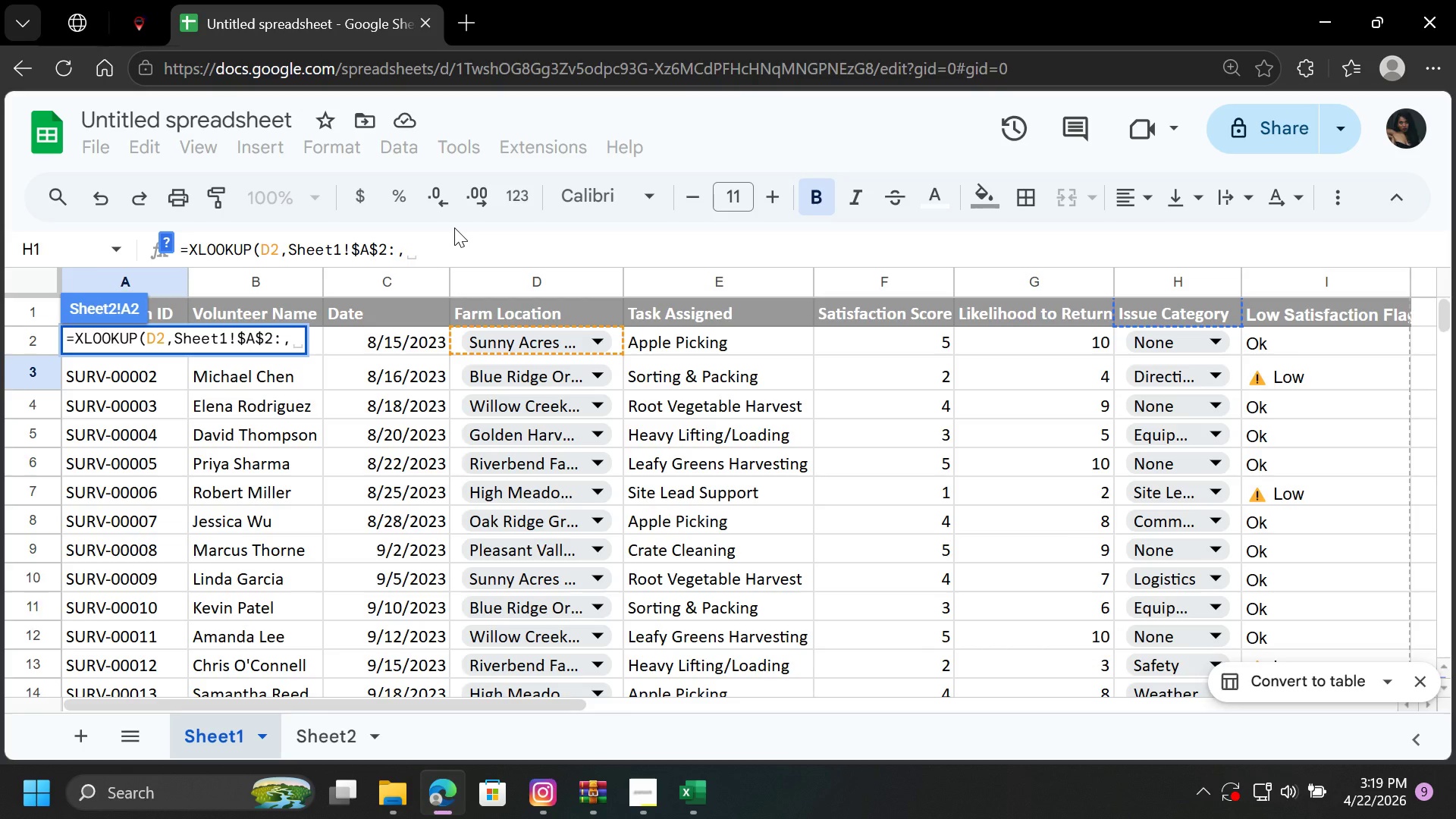 
hold_key(key=ShiftLeft, duration=1.52)
 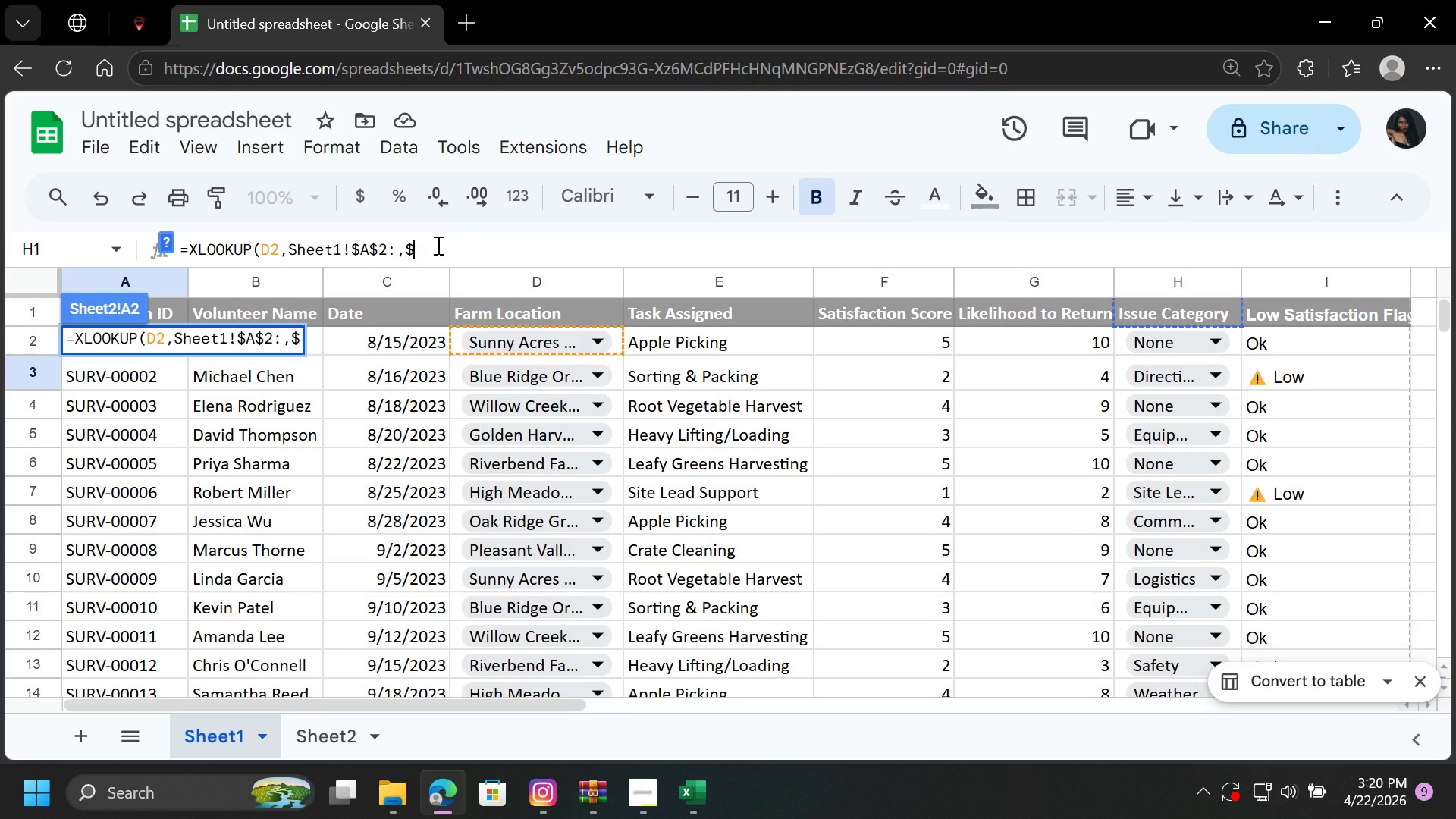 
type($A$)
 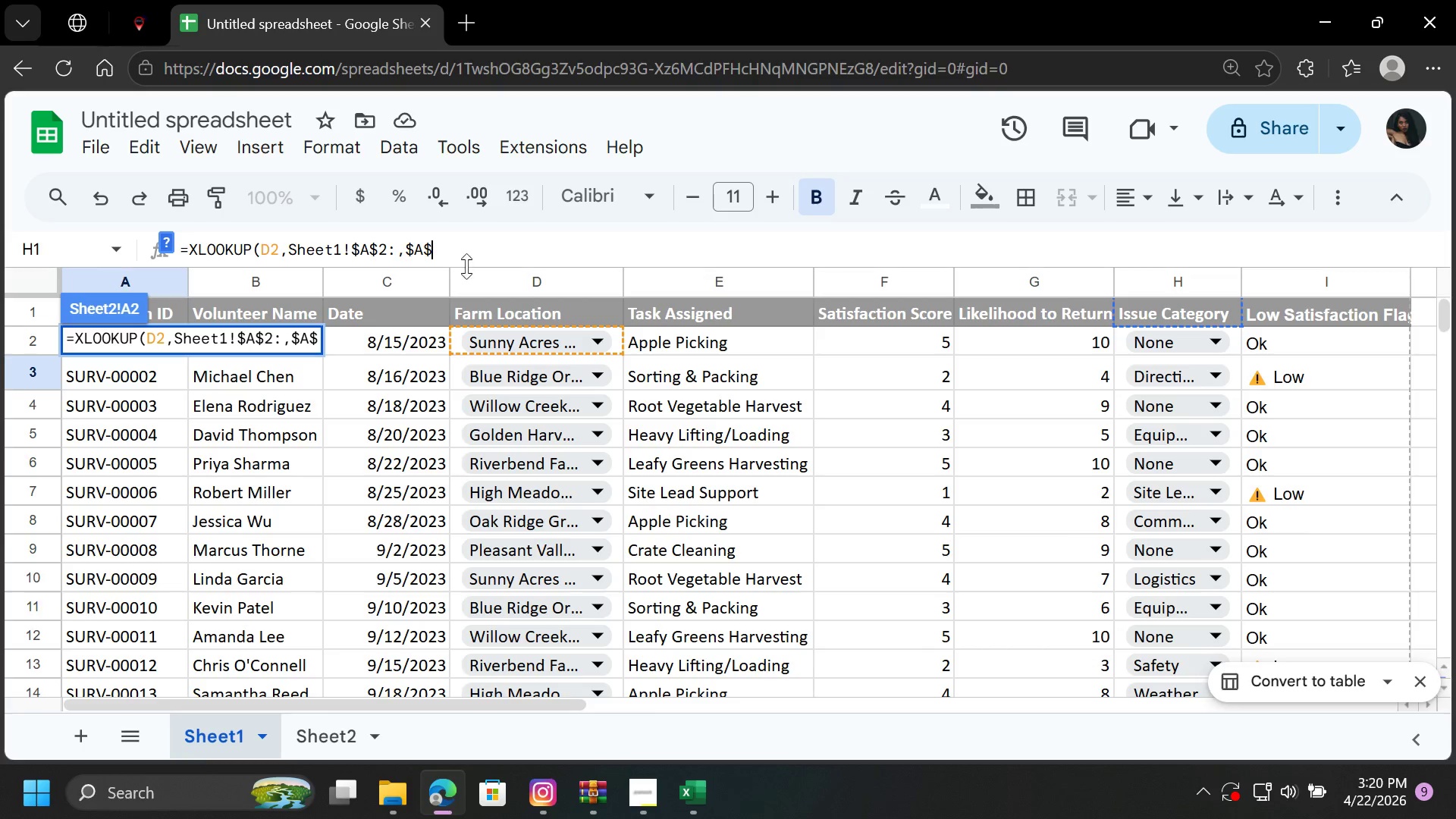 
key(8)
 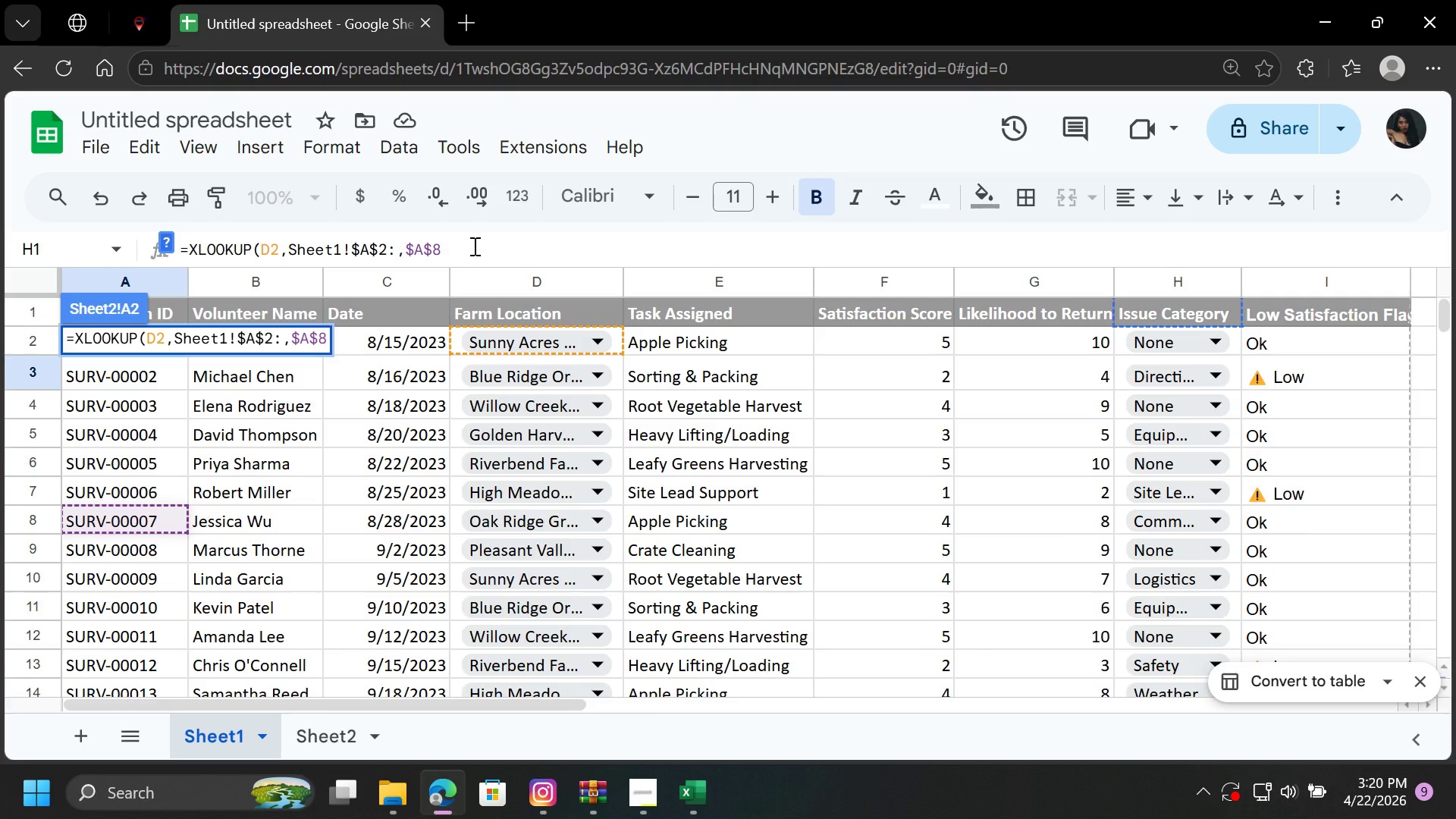 
key(Shift+Semicolon)
 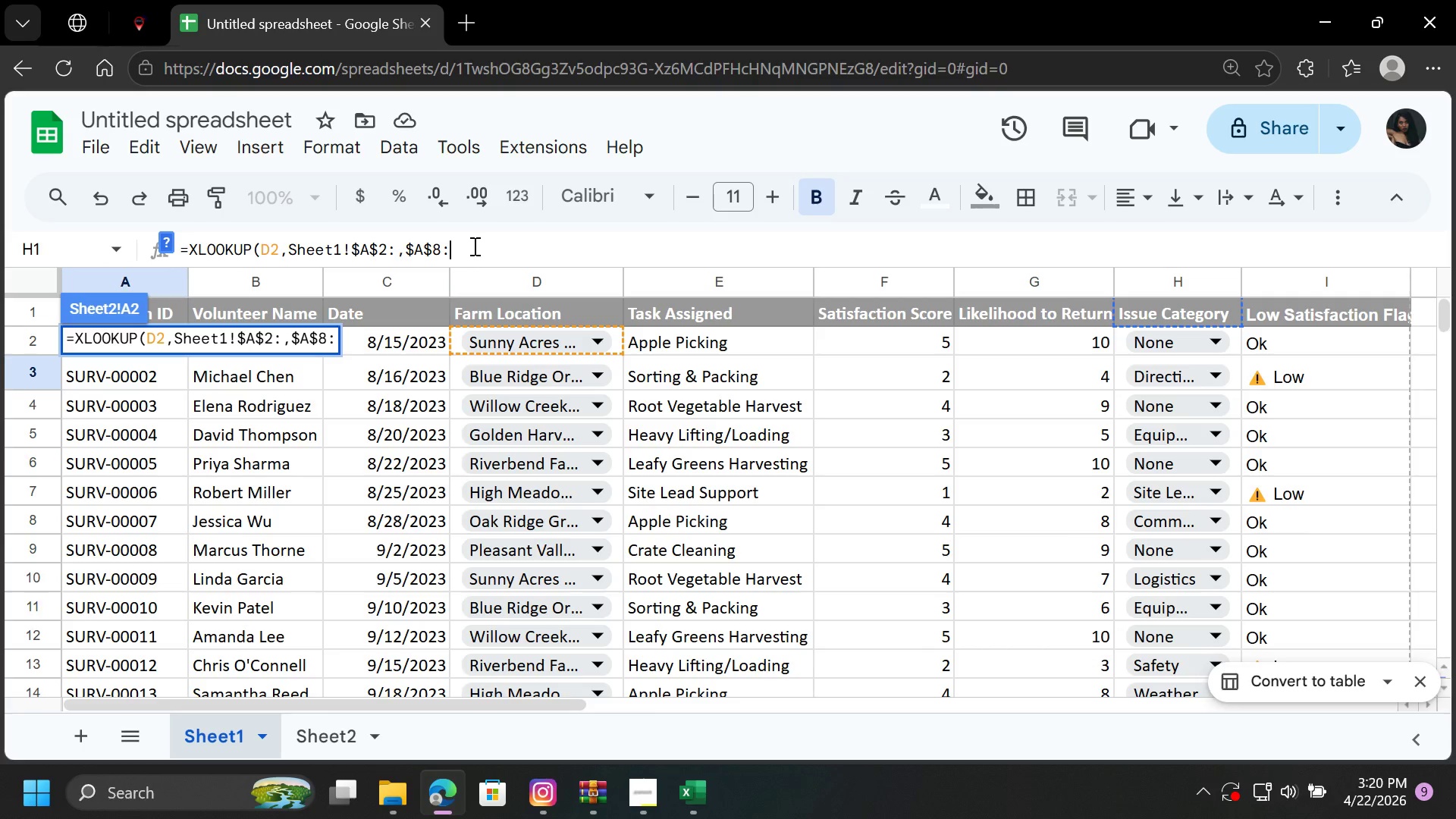 
key(Backspace)
 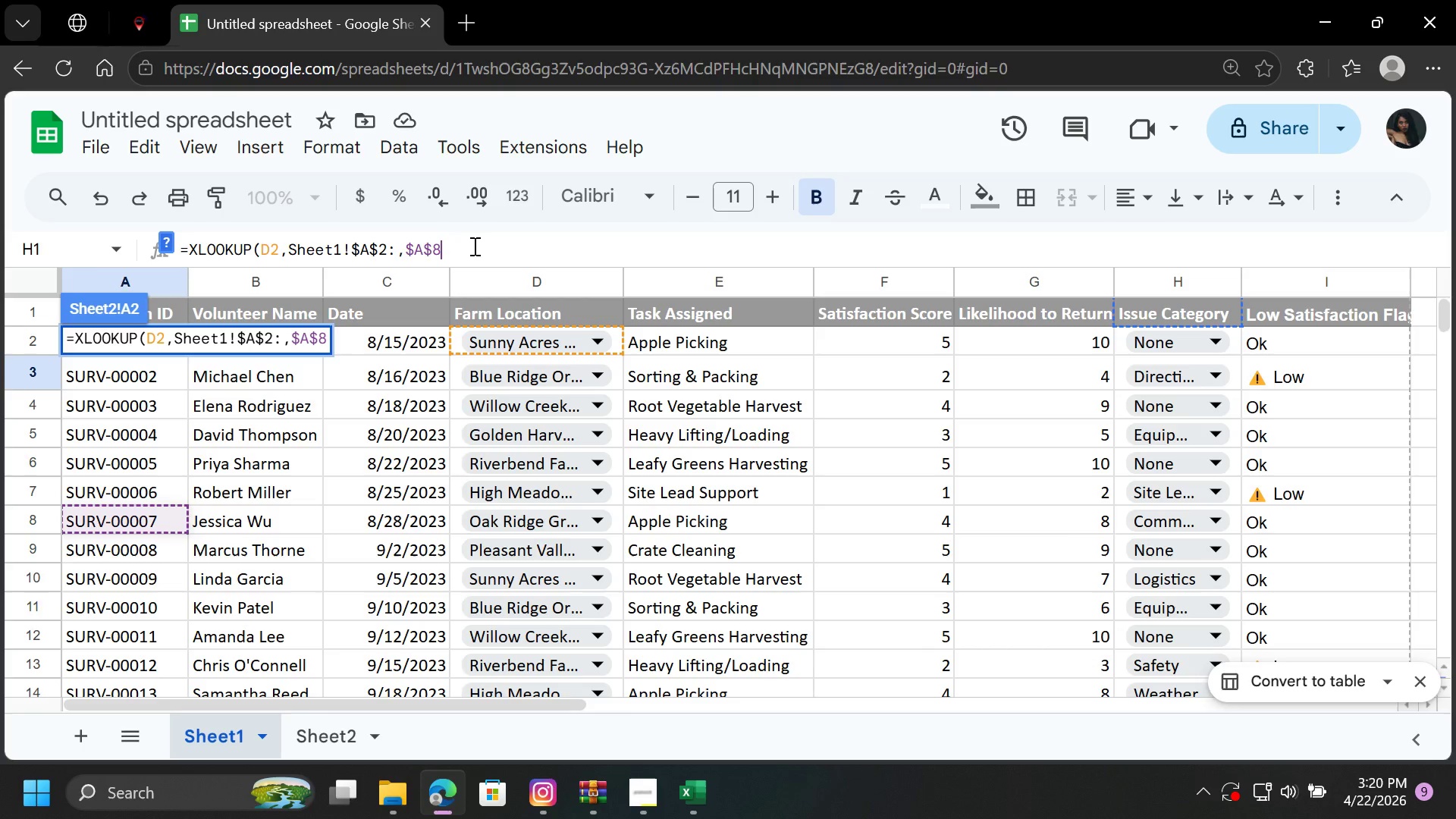 
key(Comma)
 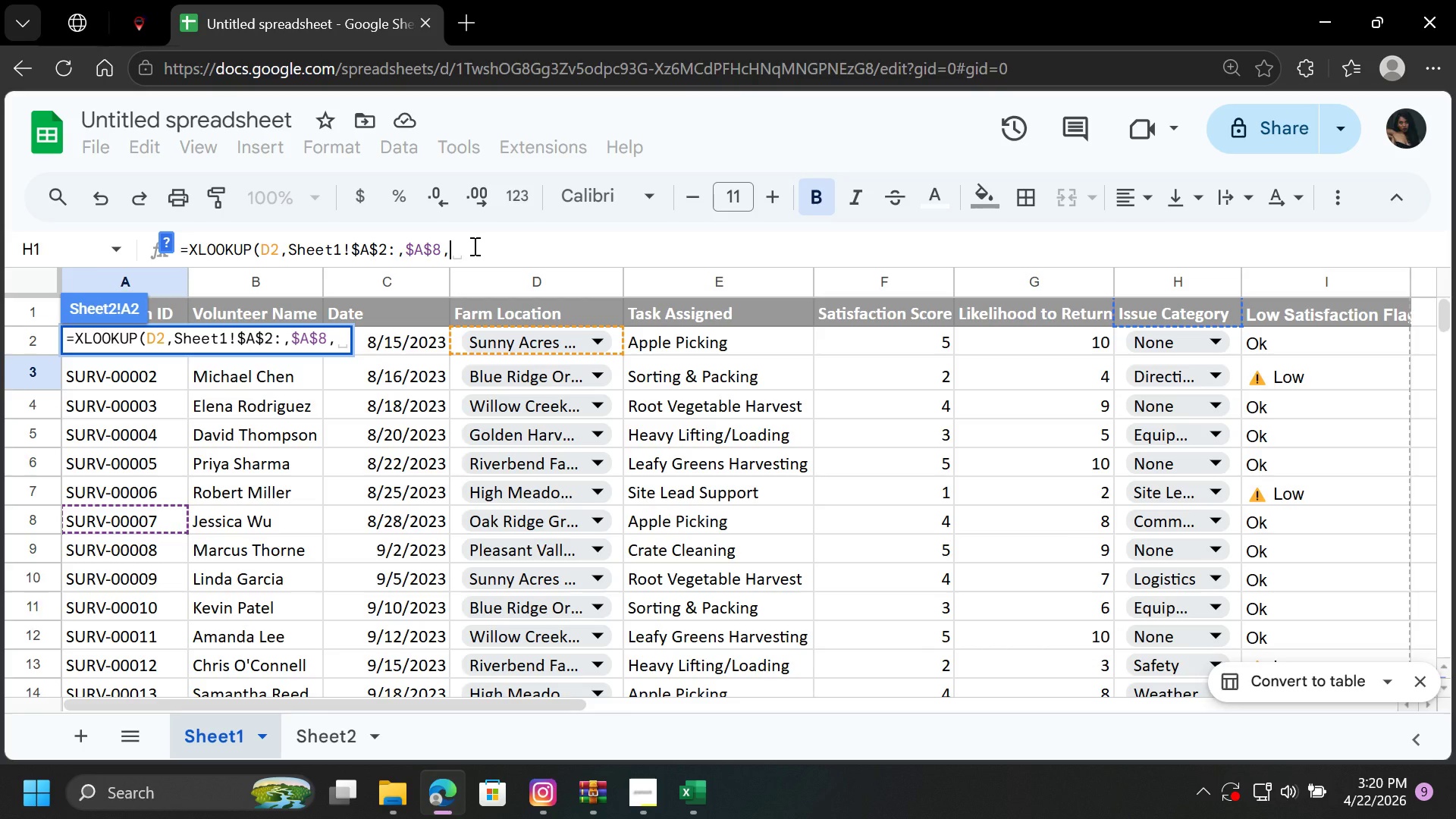 
wait(6.2)
 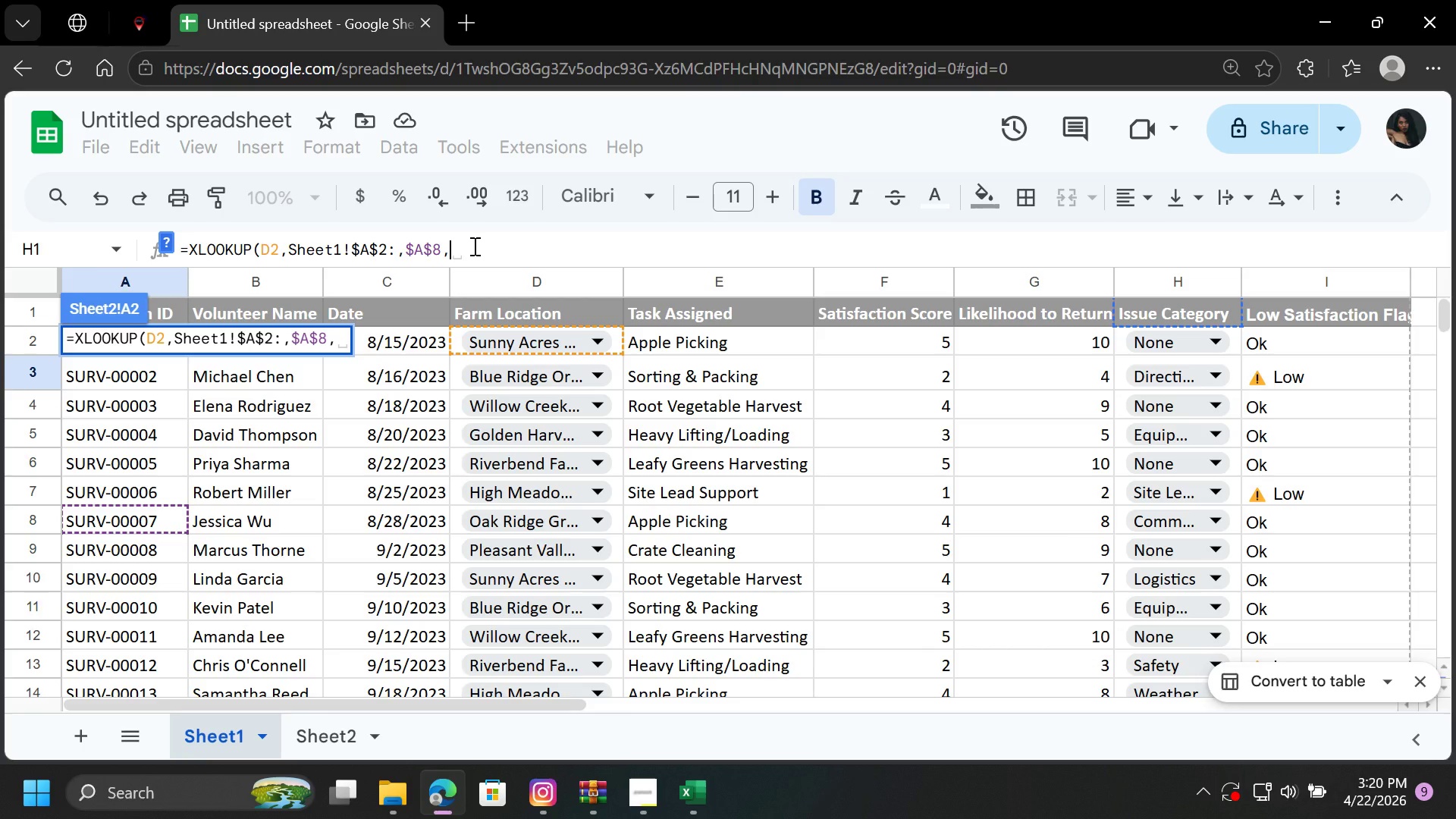 
key(Backspace)
 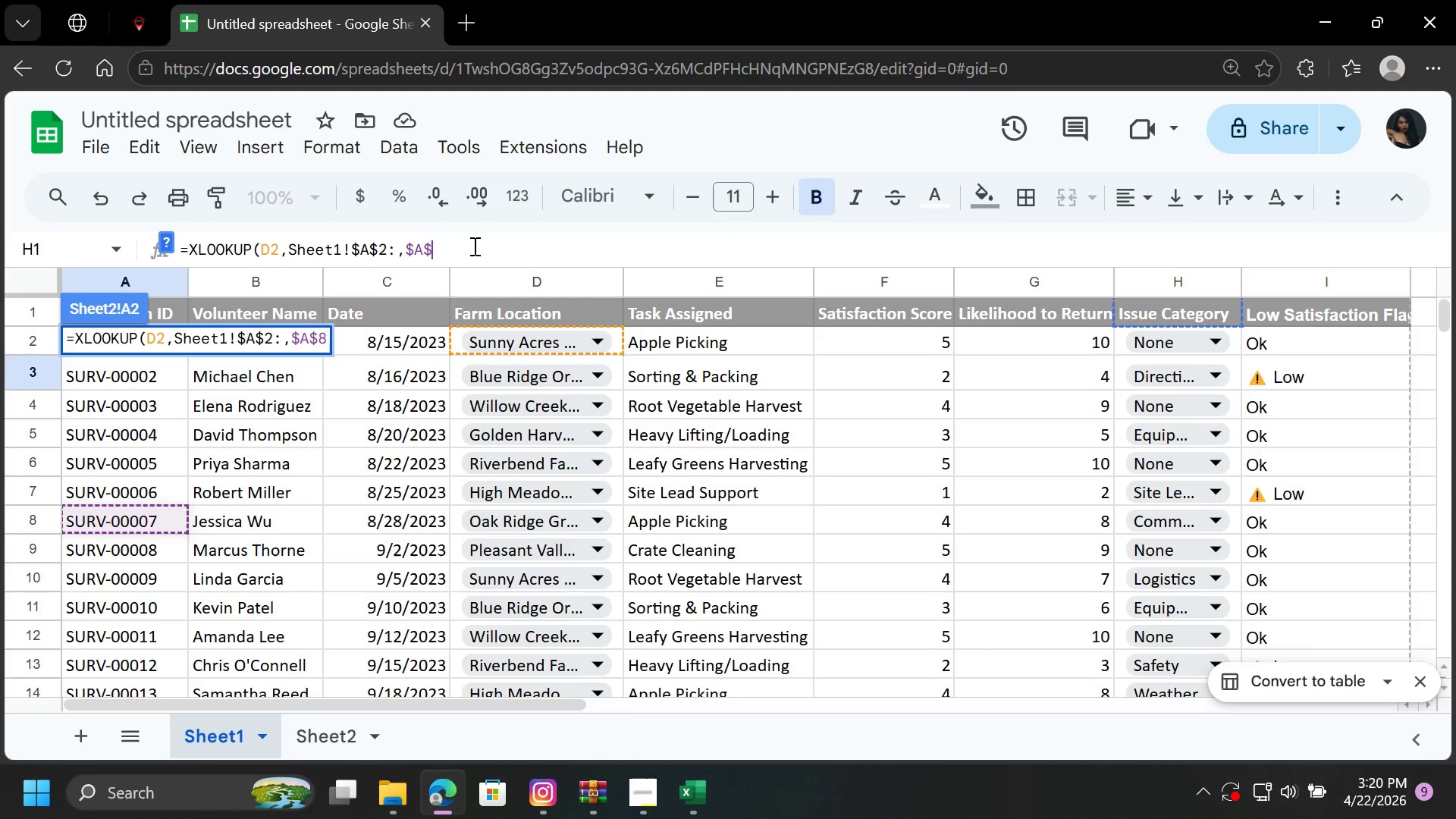 
hold_key(key=Backspace, duration=0.72)
 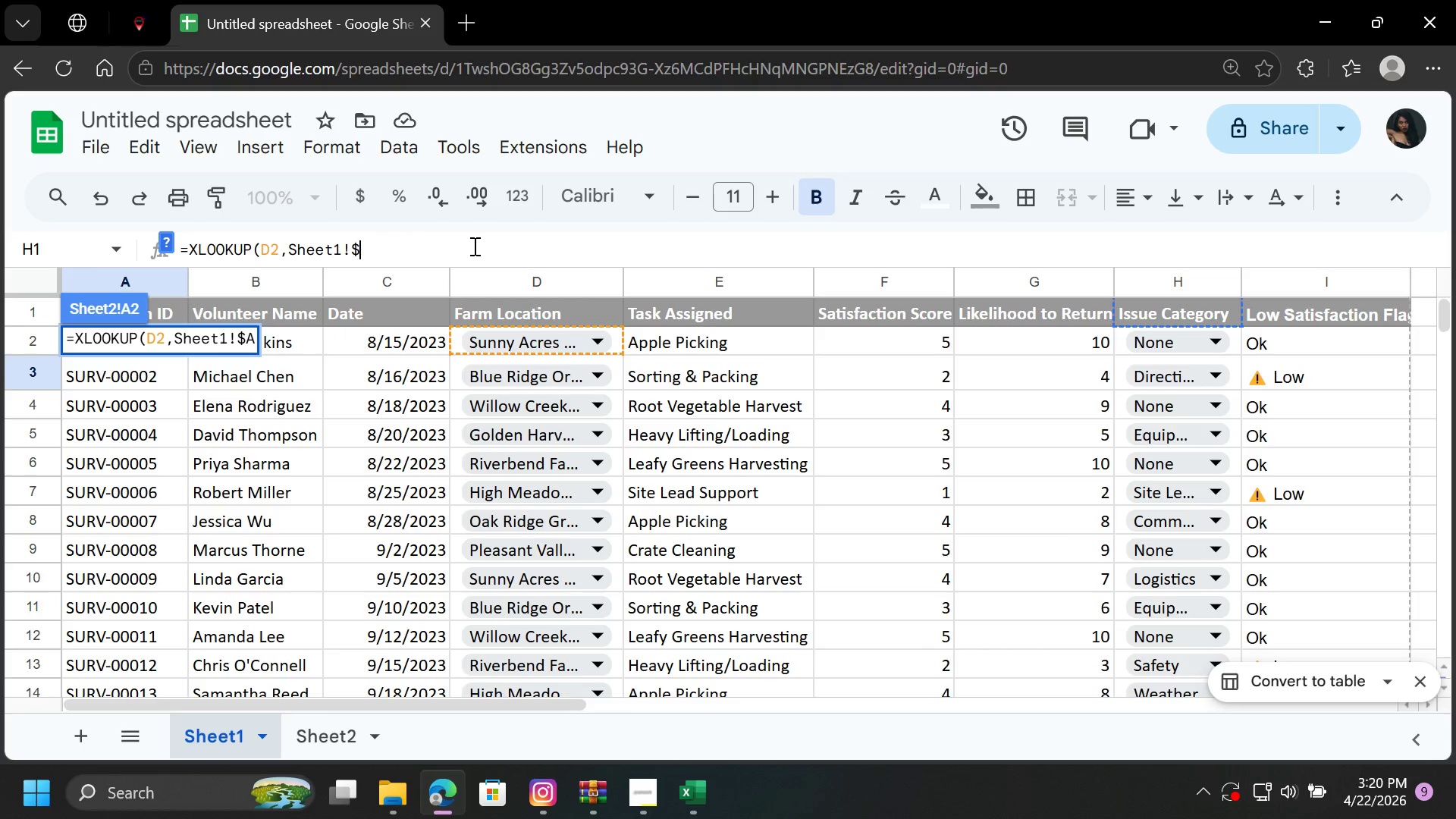 
key(Backspace)
 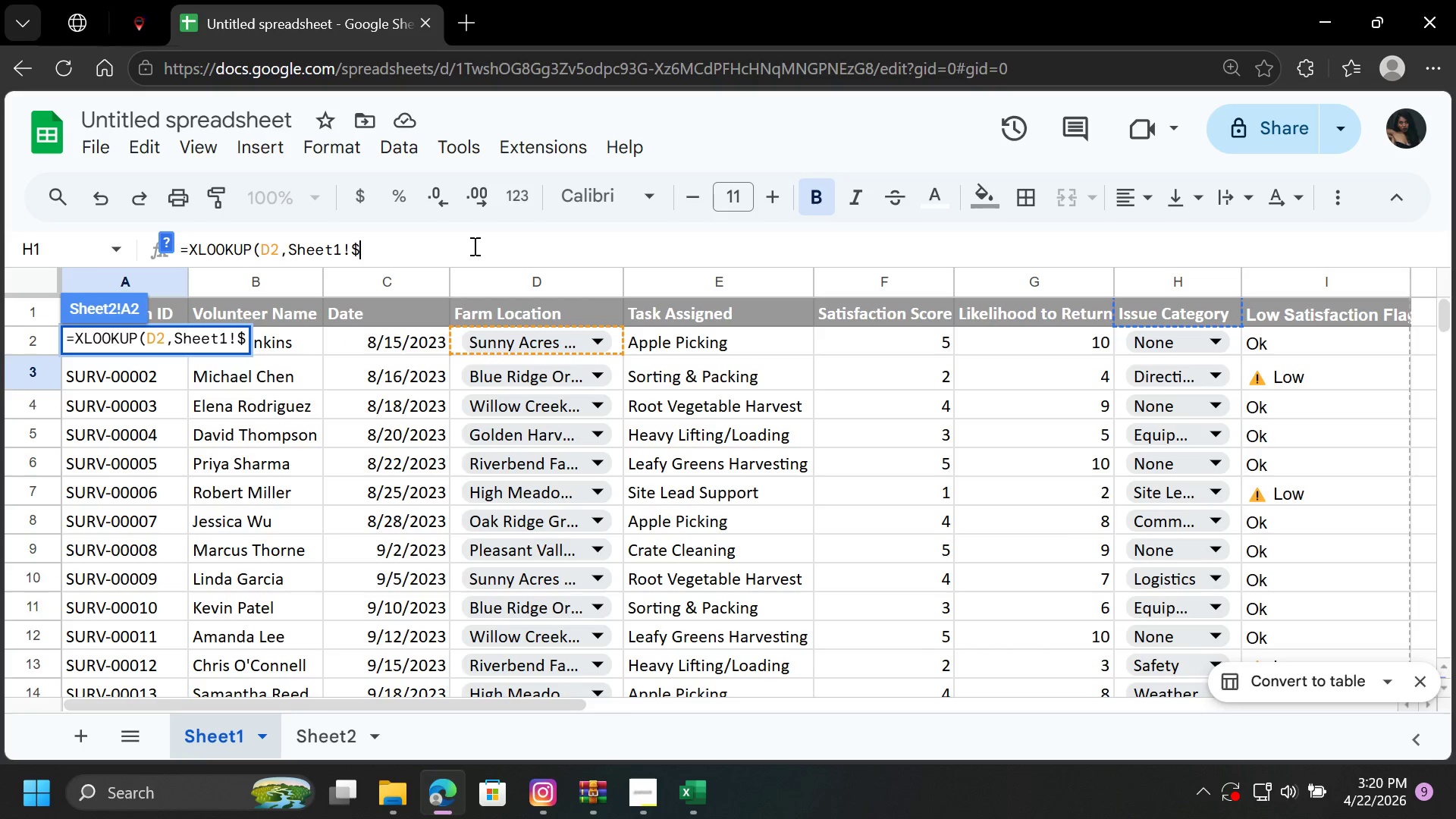 
key(Backspace)
 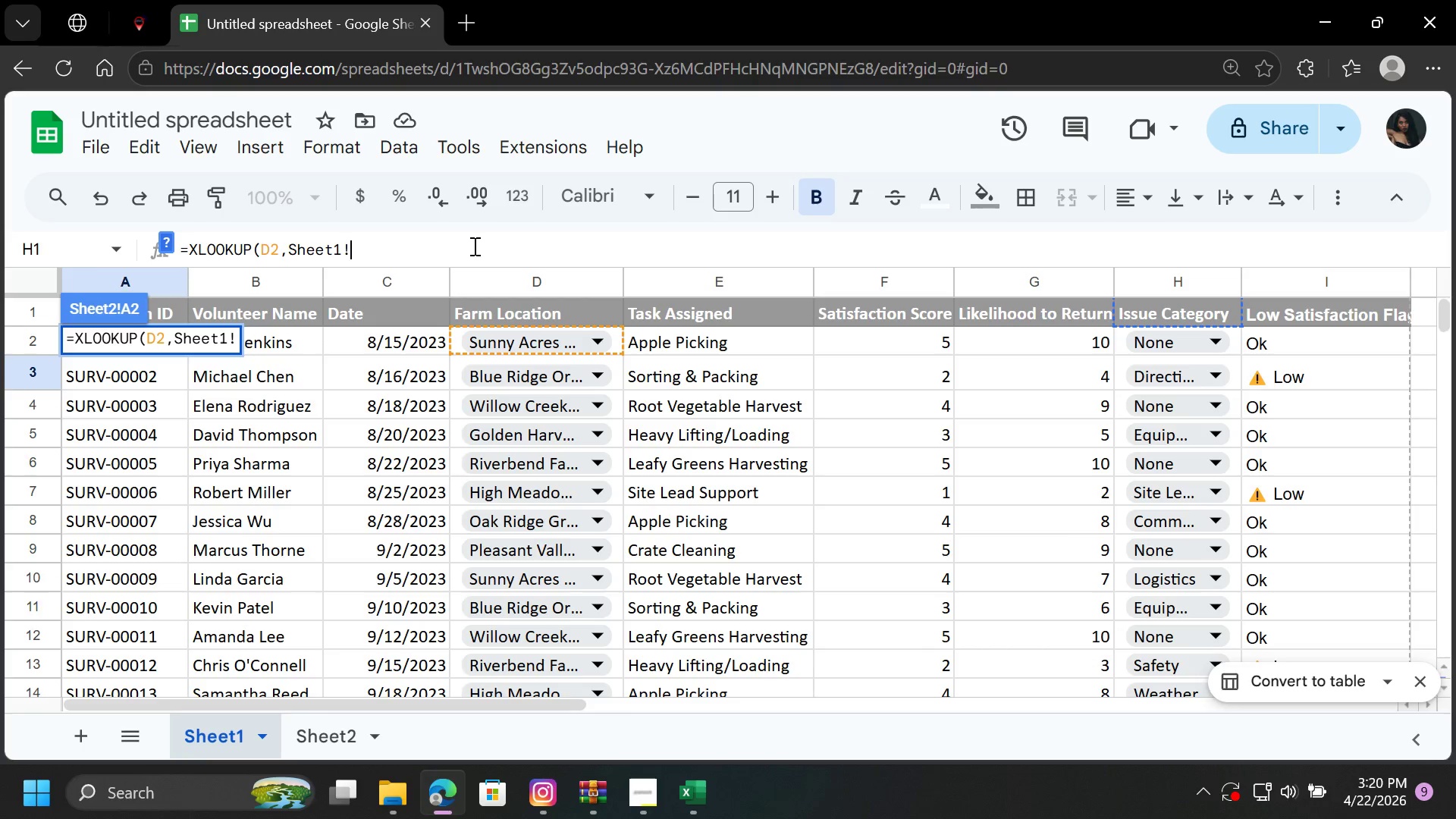 
key(Backspace)
 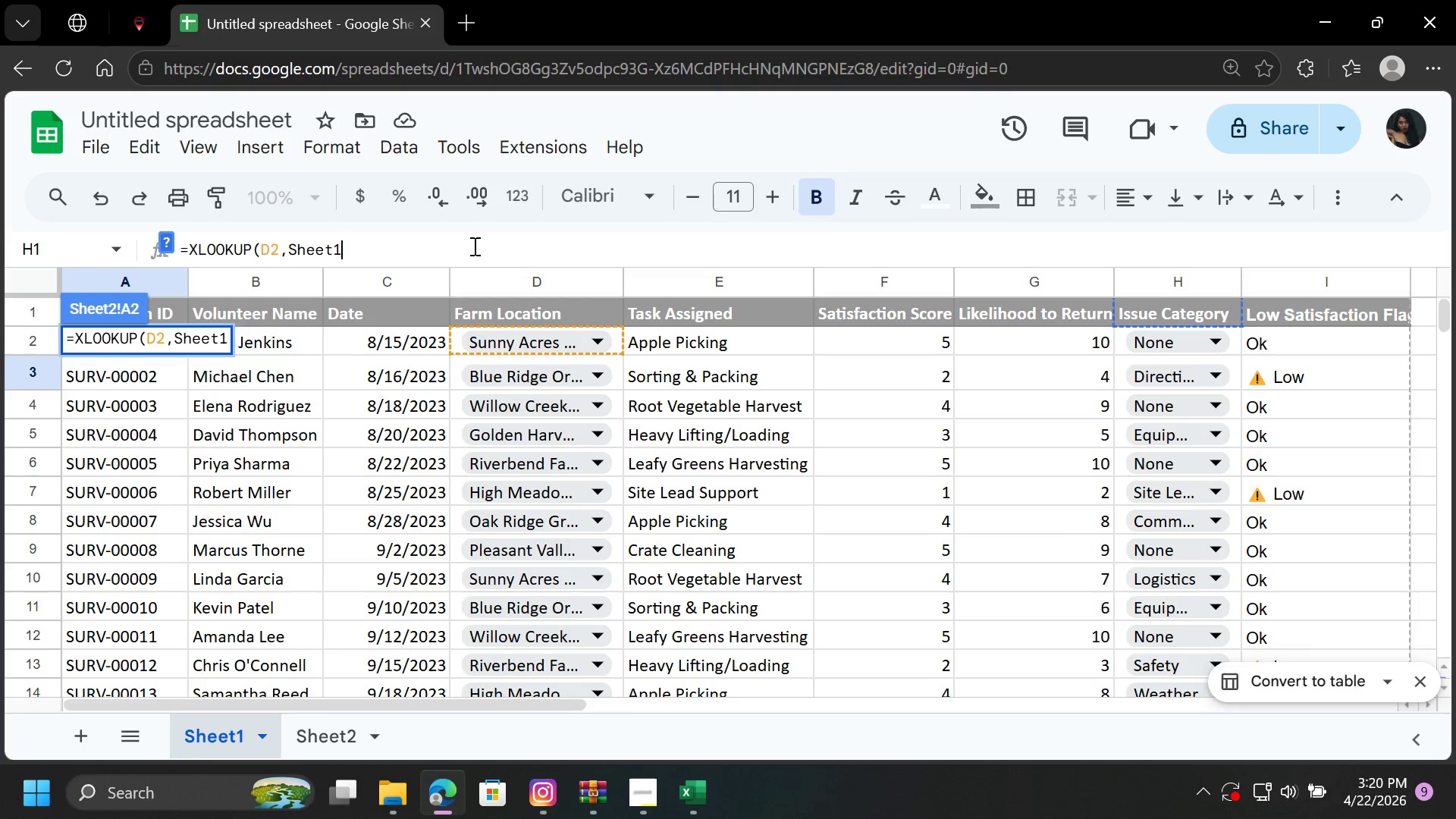 
key(Backspace)
 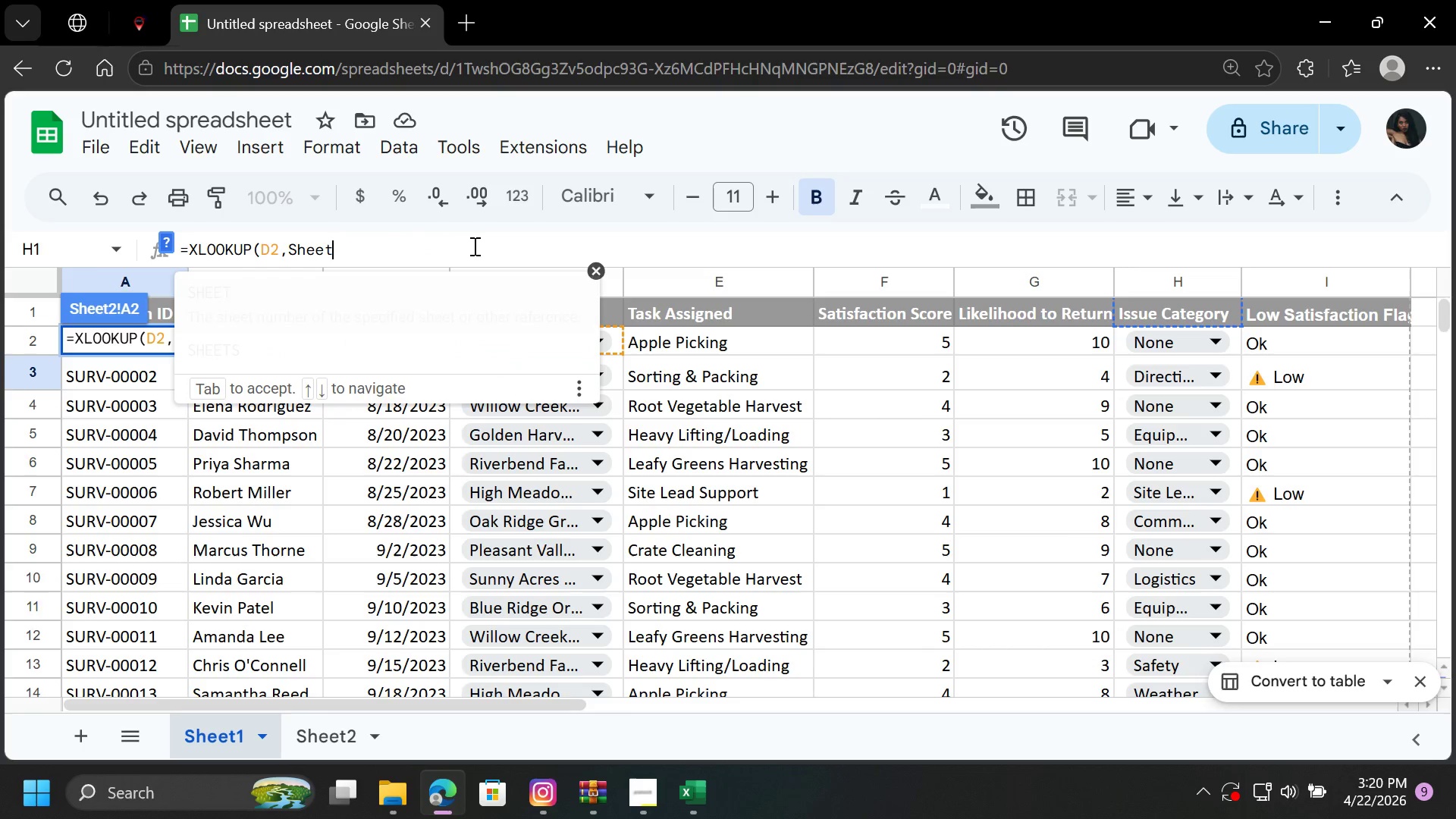 
key(Backspace)
 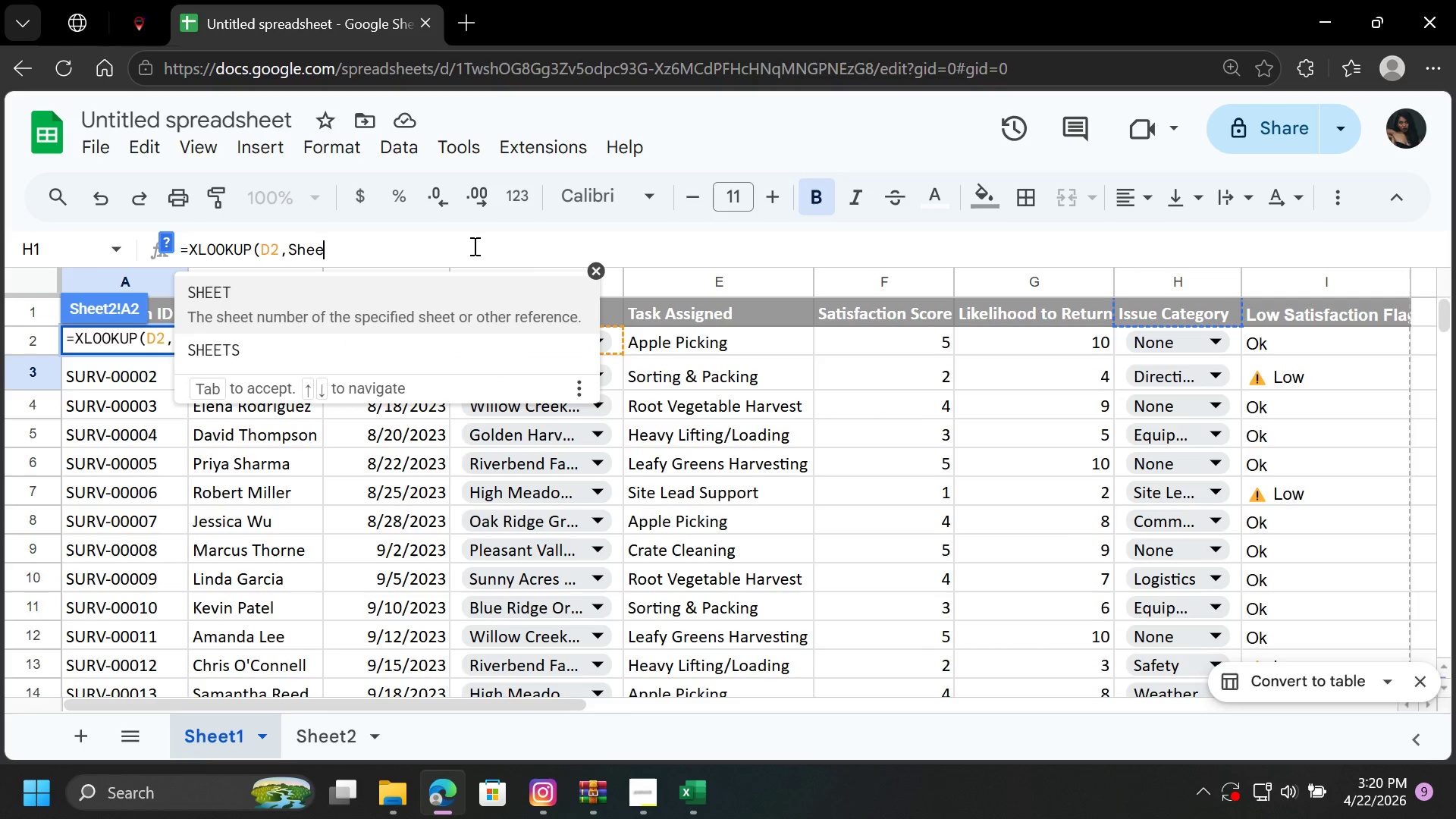 
key(Backspace)
 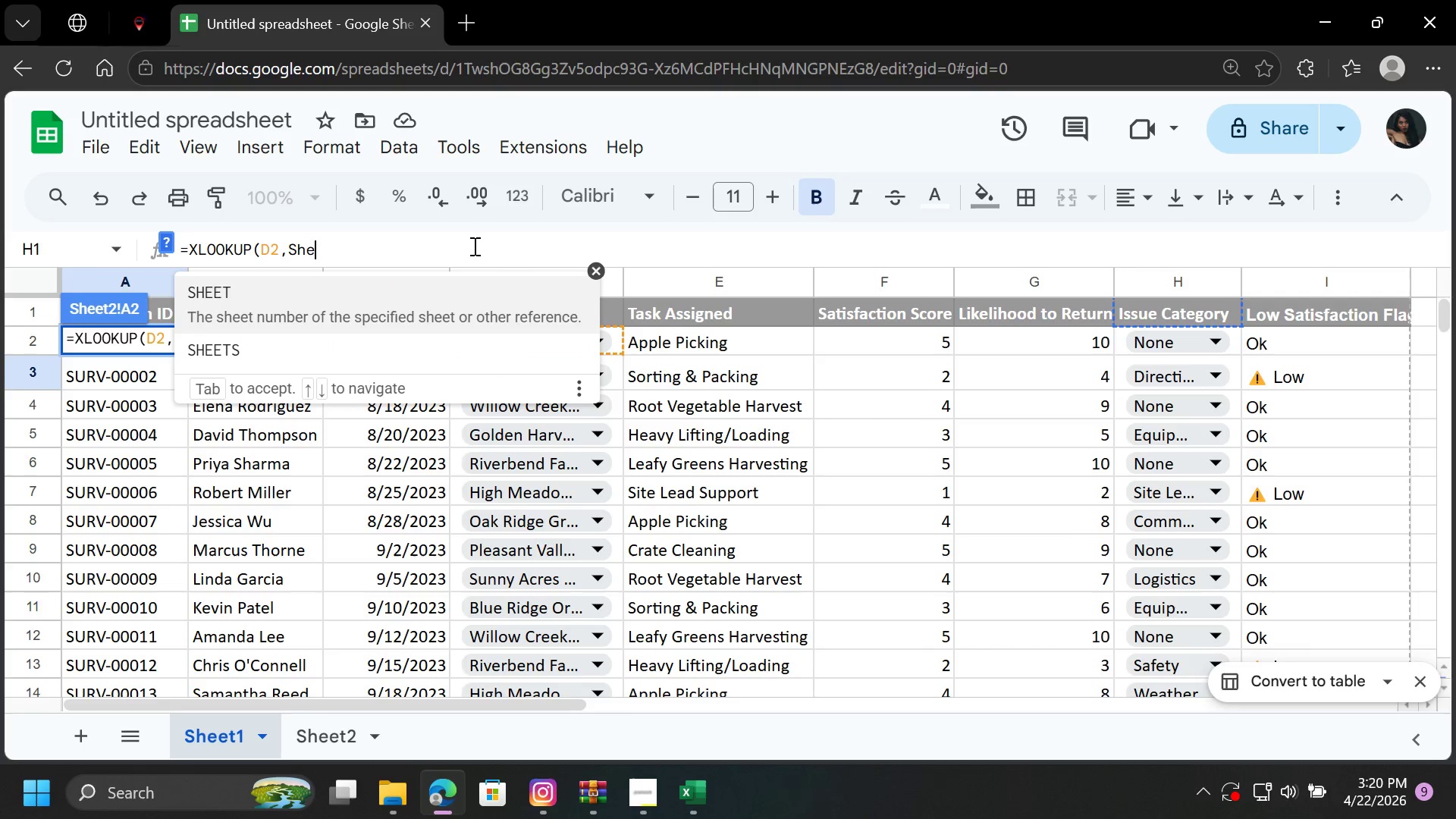 
key(Backspace)
 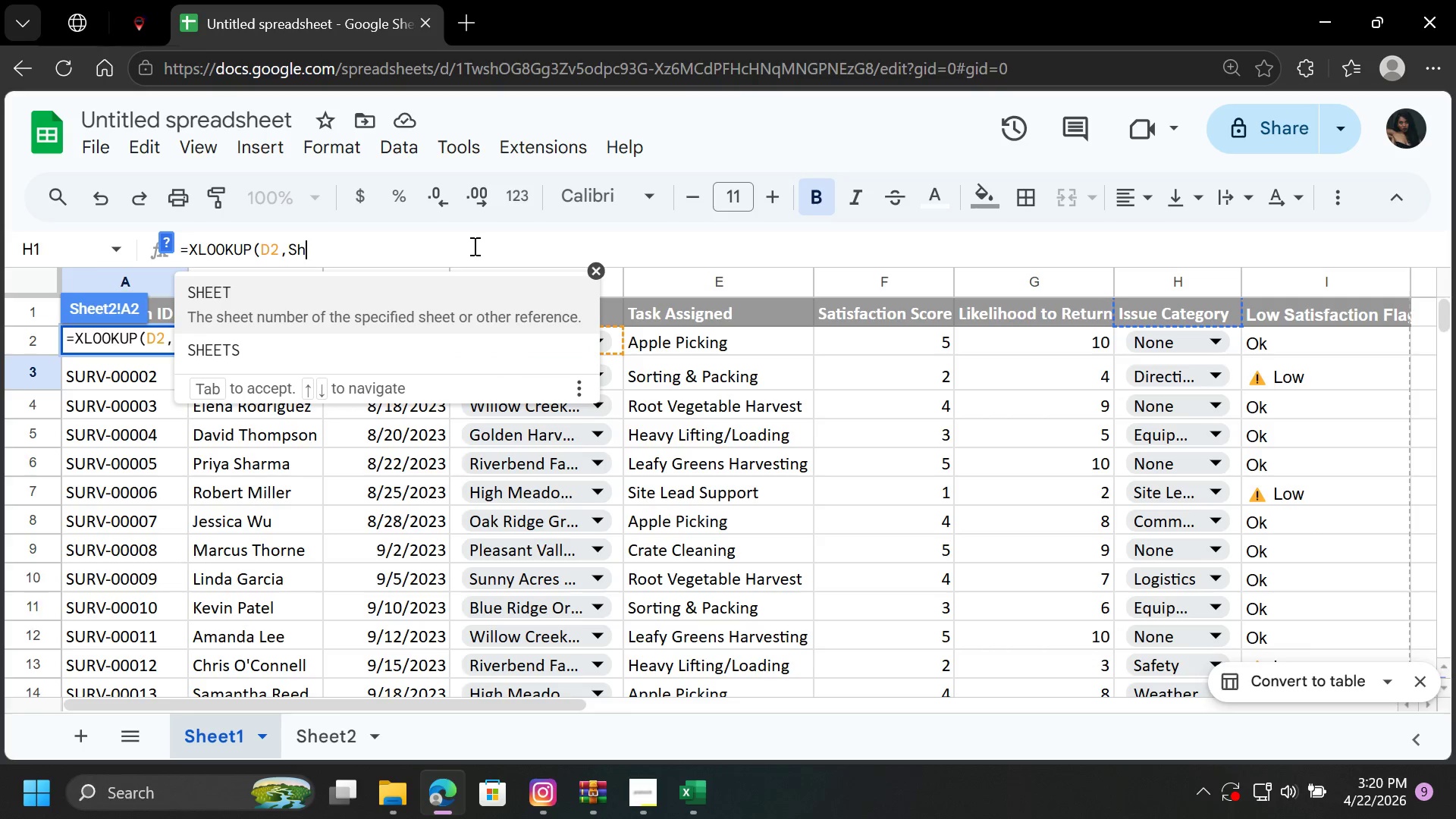 
key(Backspace)
 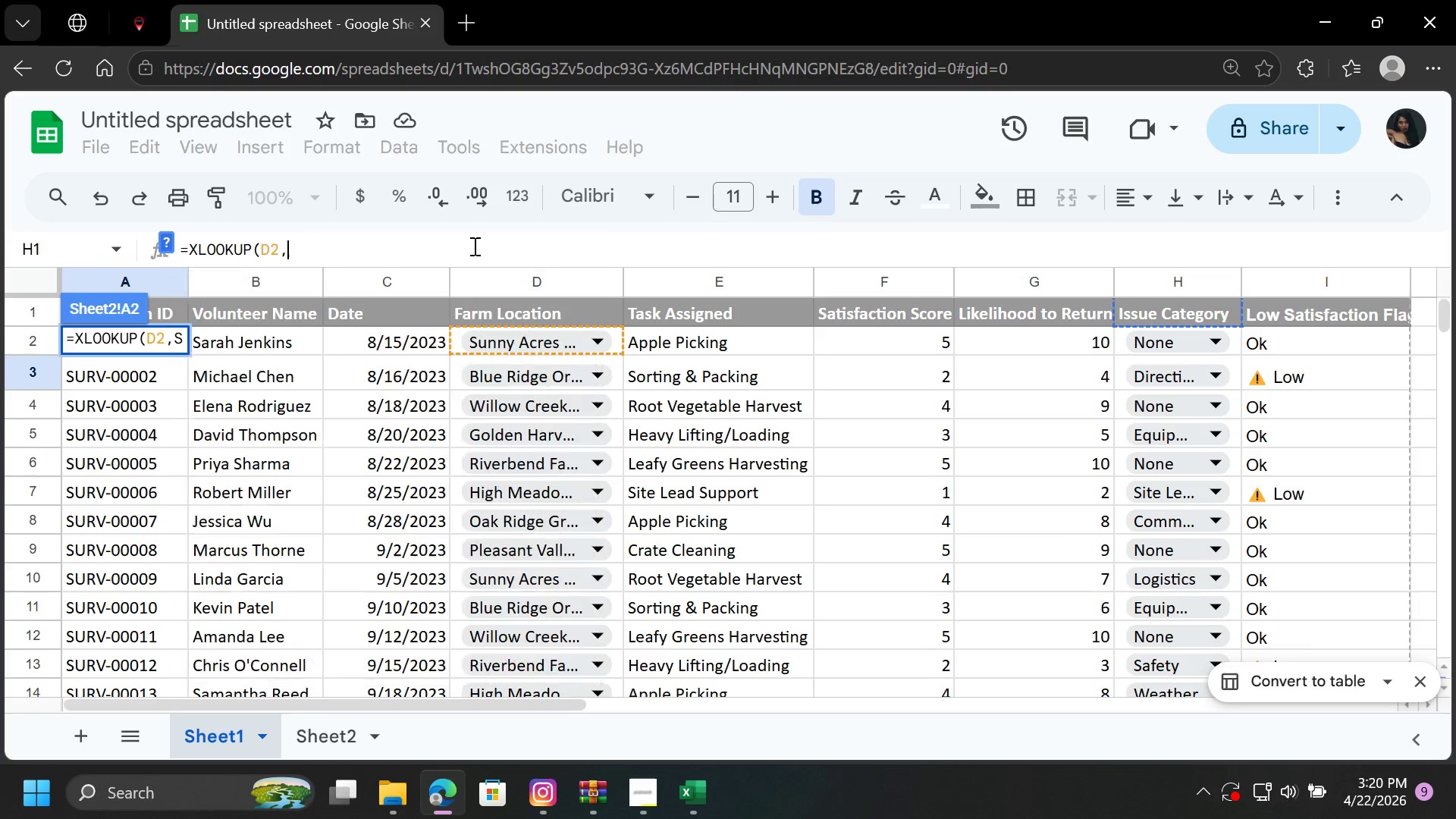 
key(Backspace)
 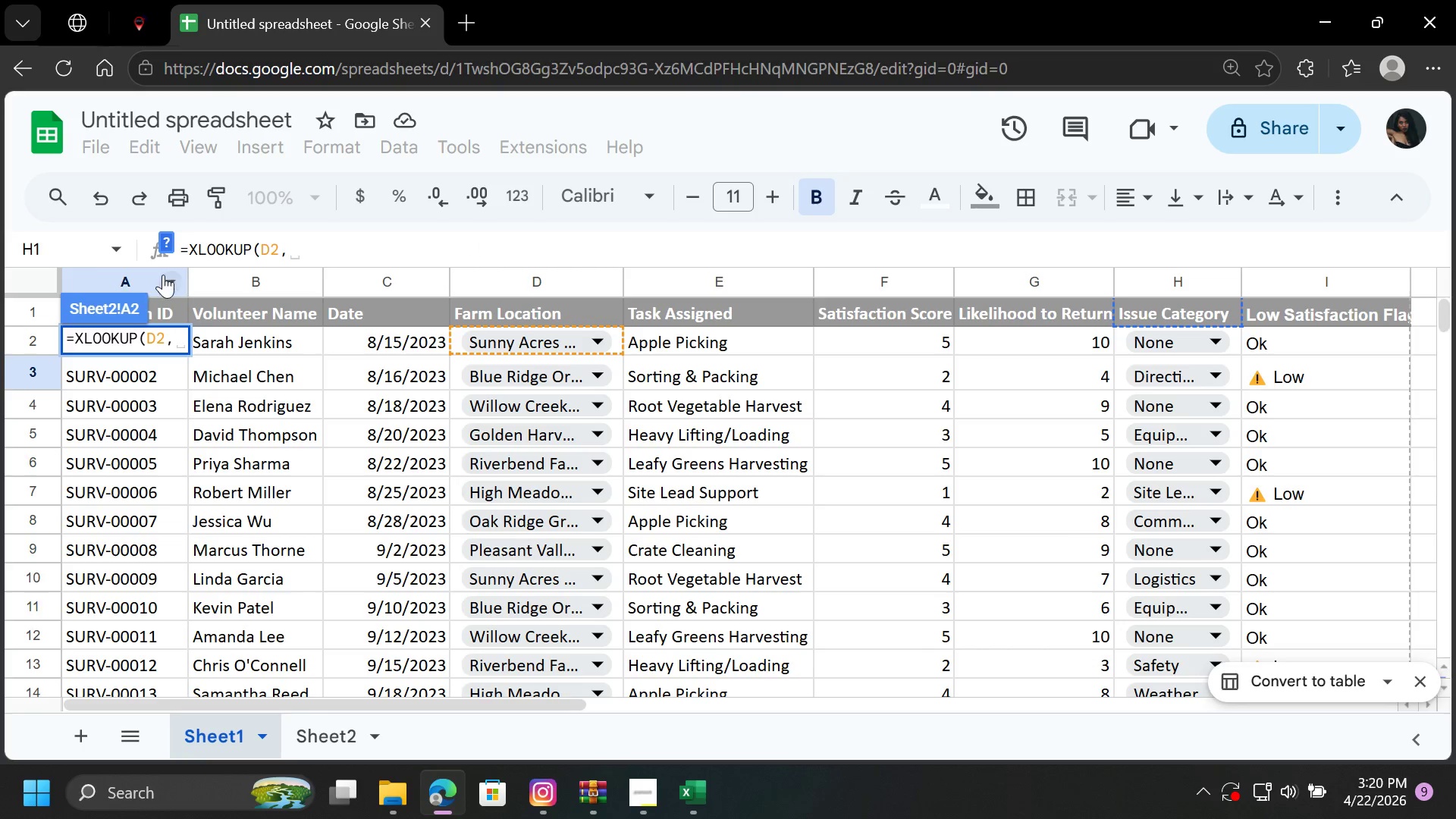 
left_click([130, 275])
 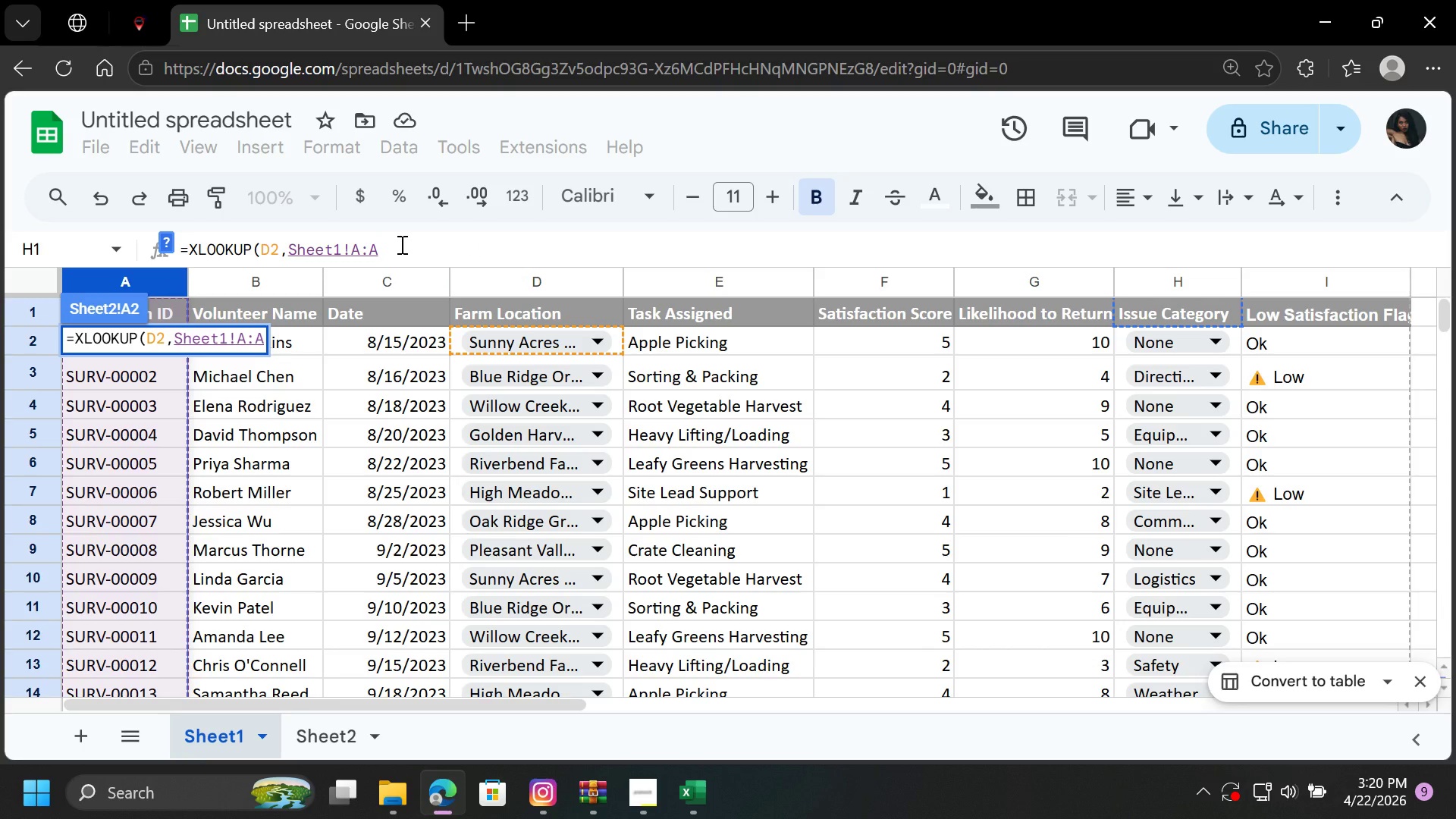 
wait(8.2)
 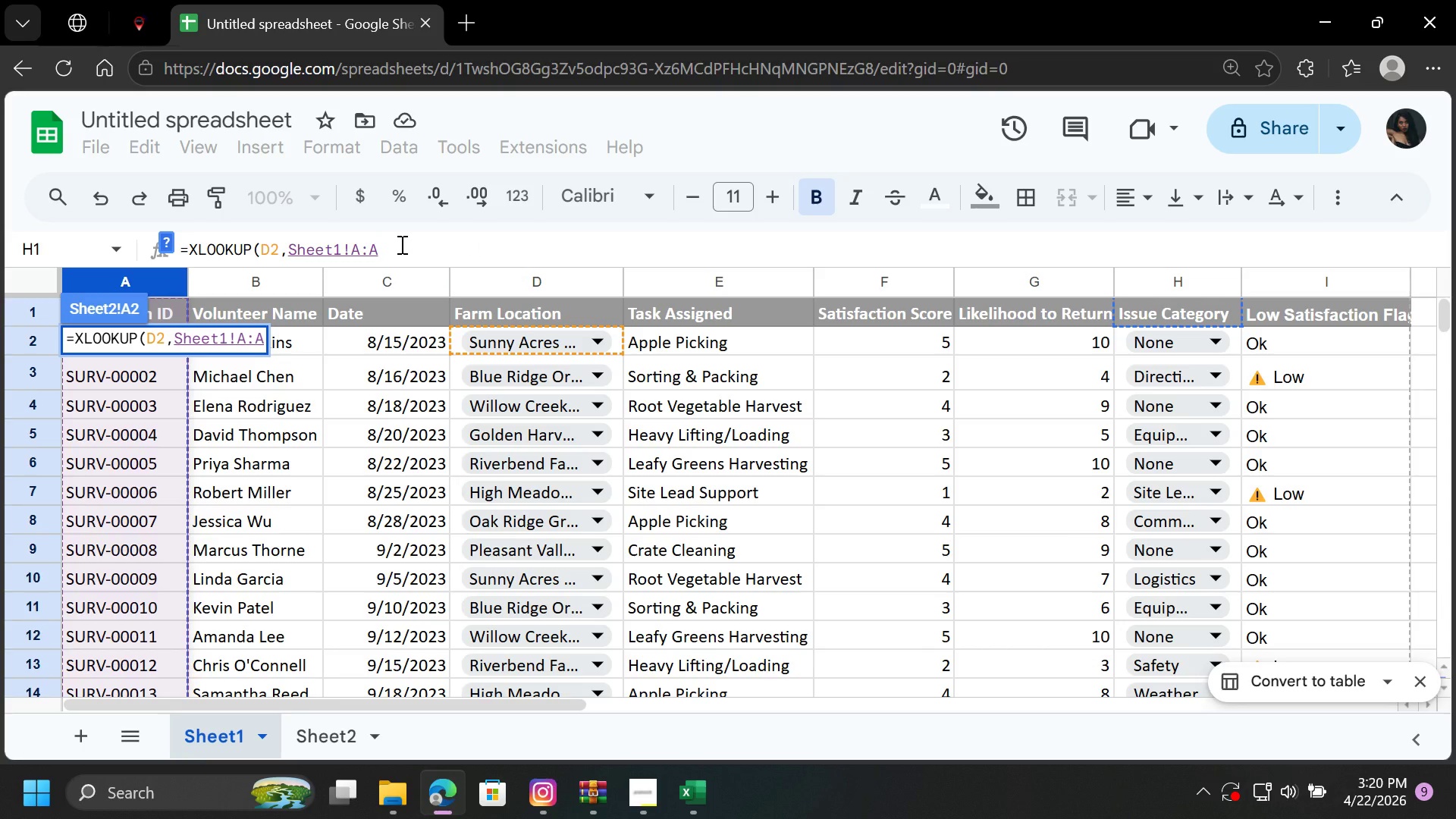 
left_click([354, 249])
 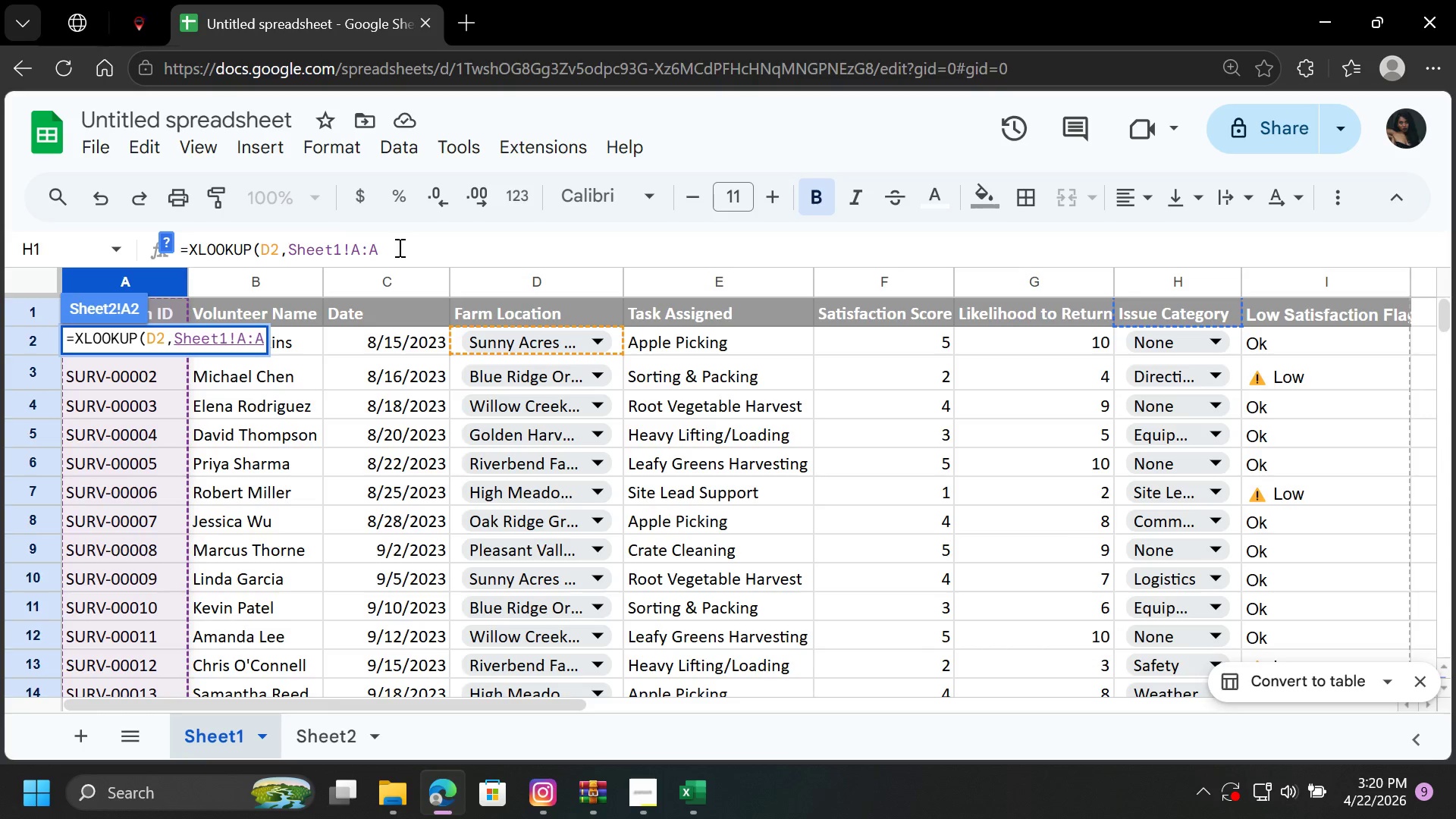 
key(Shift+4)
 